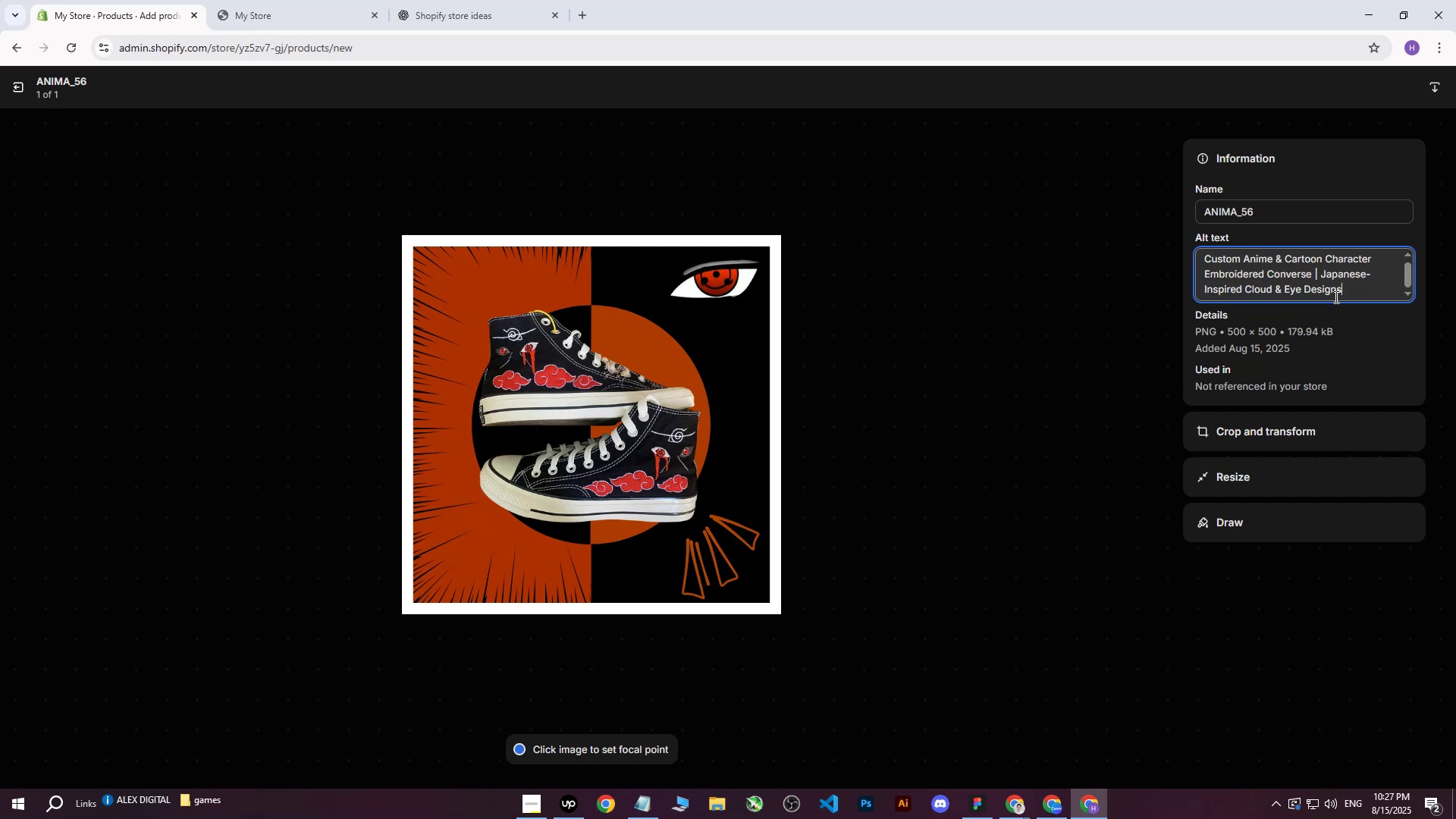 
type( on black background )
key(Backspace)
key(Backspace)
key(Backspace)
key(Backspace)
key(Backspace)
key(Backspace)
key(Backspace)
type( and red background )
 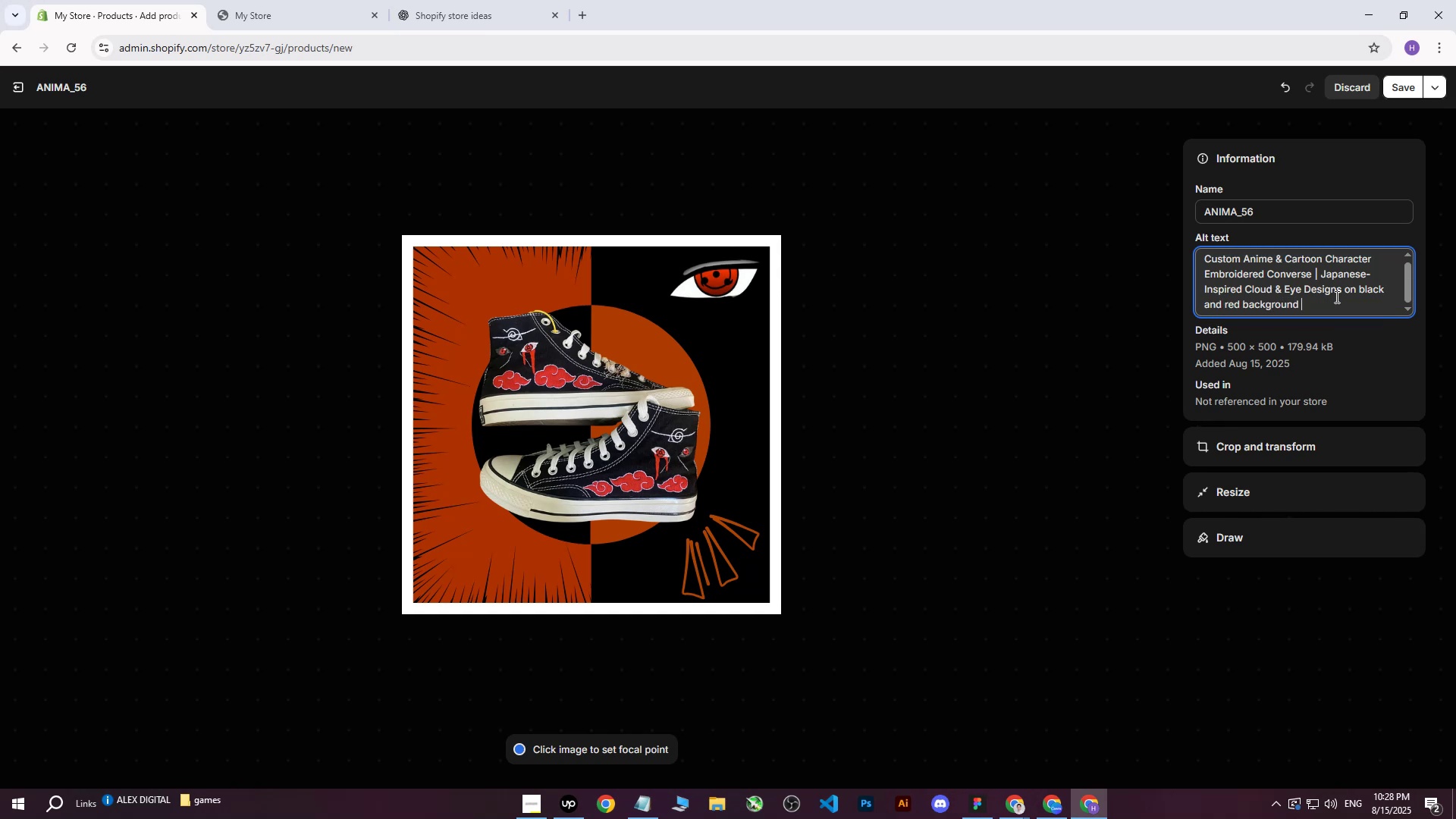 
wait(5.75)
 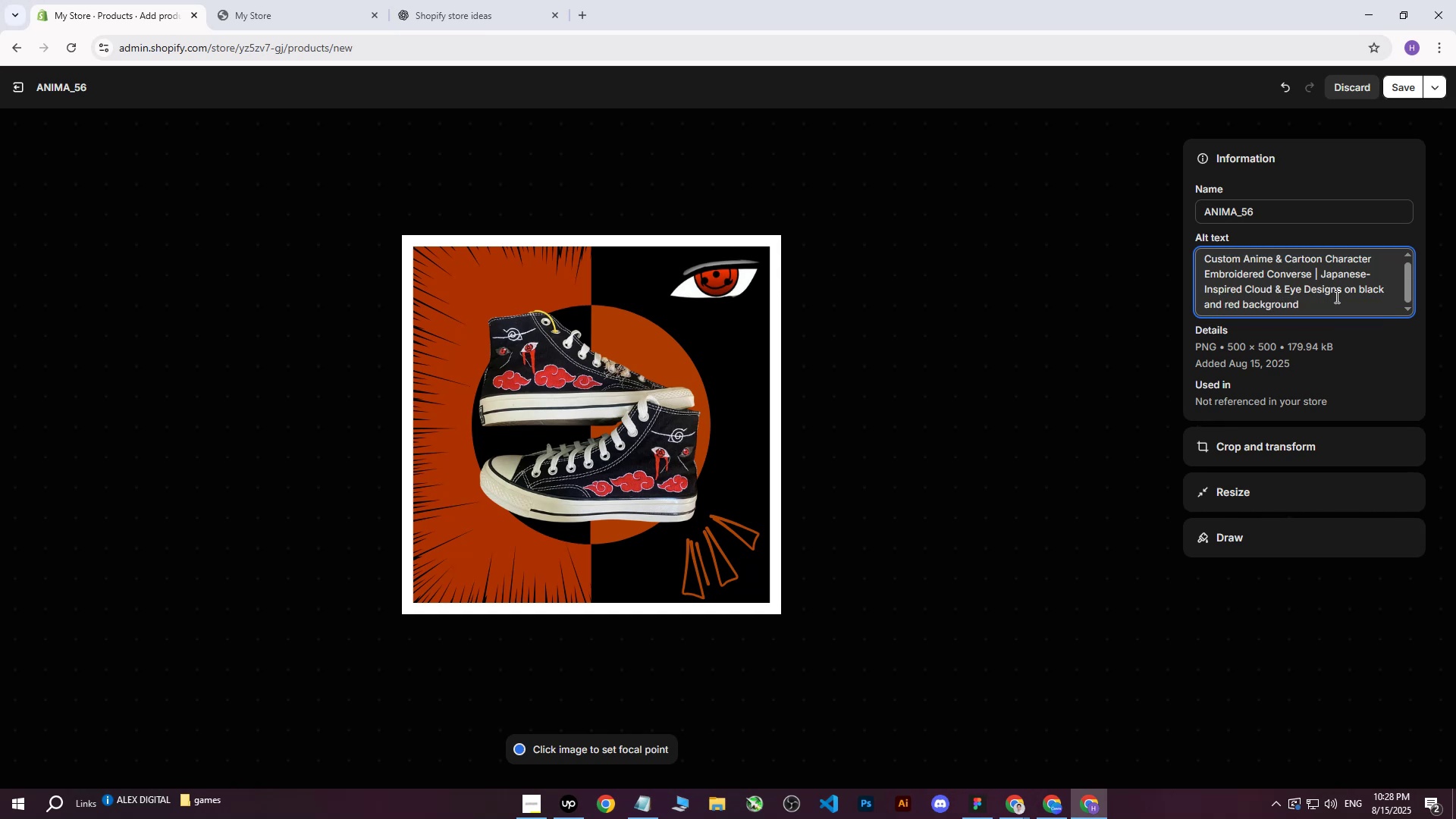 
key(Backspace)
type(. )
key(Backspace)
key(Backspace)
type( with sharingu)
key(Backspace)
type(an eye and anime elements.)
 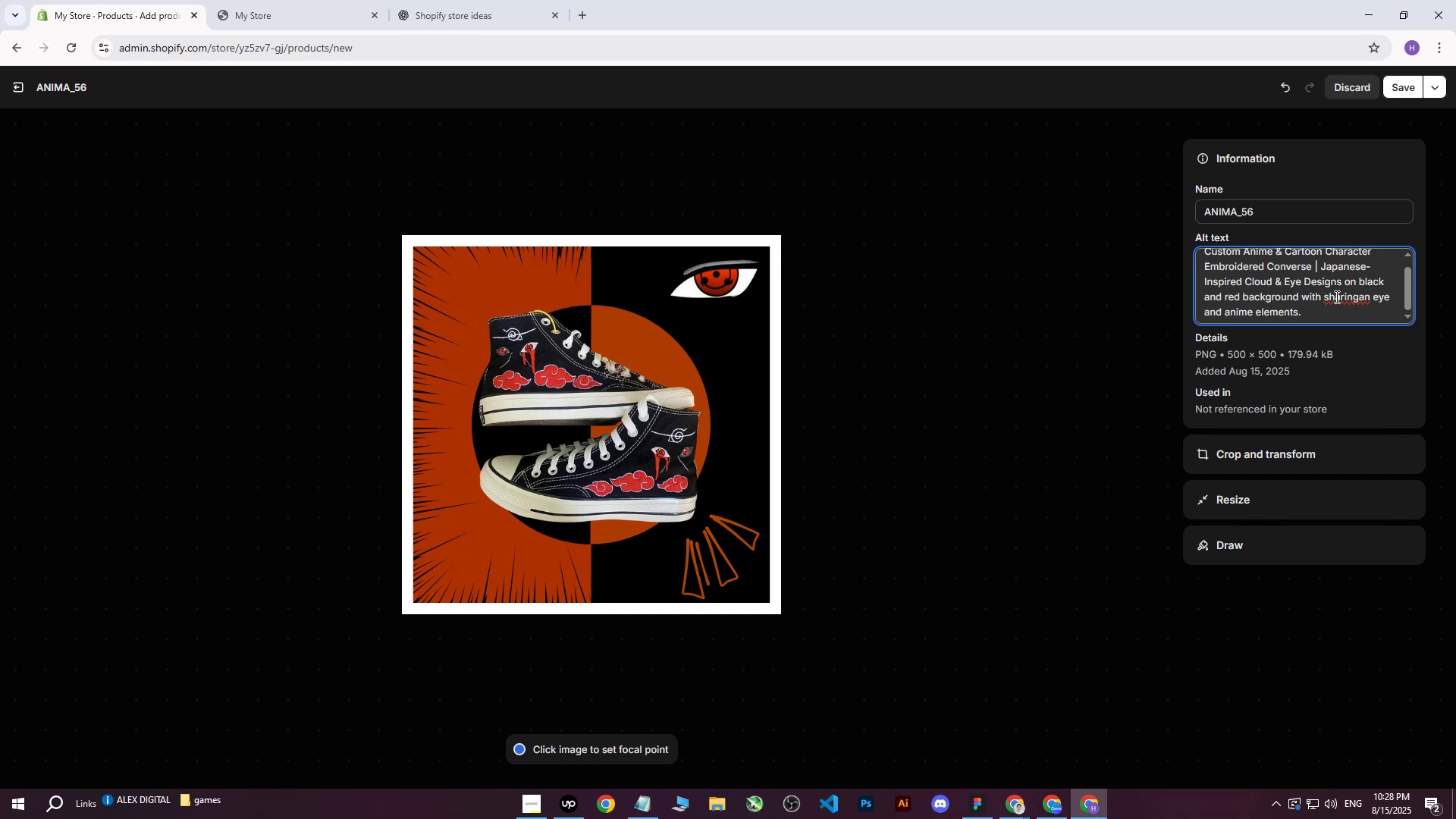 
left_click_drag(start_coordinate=[1326, 320], to_coordinate=[1138, 243])
 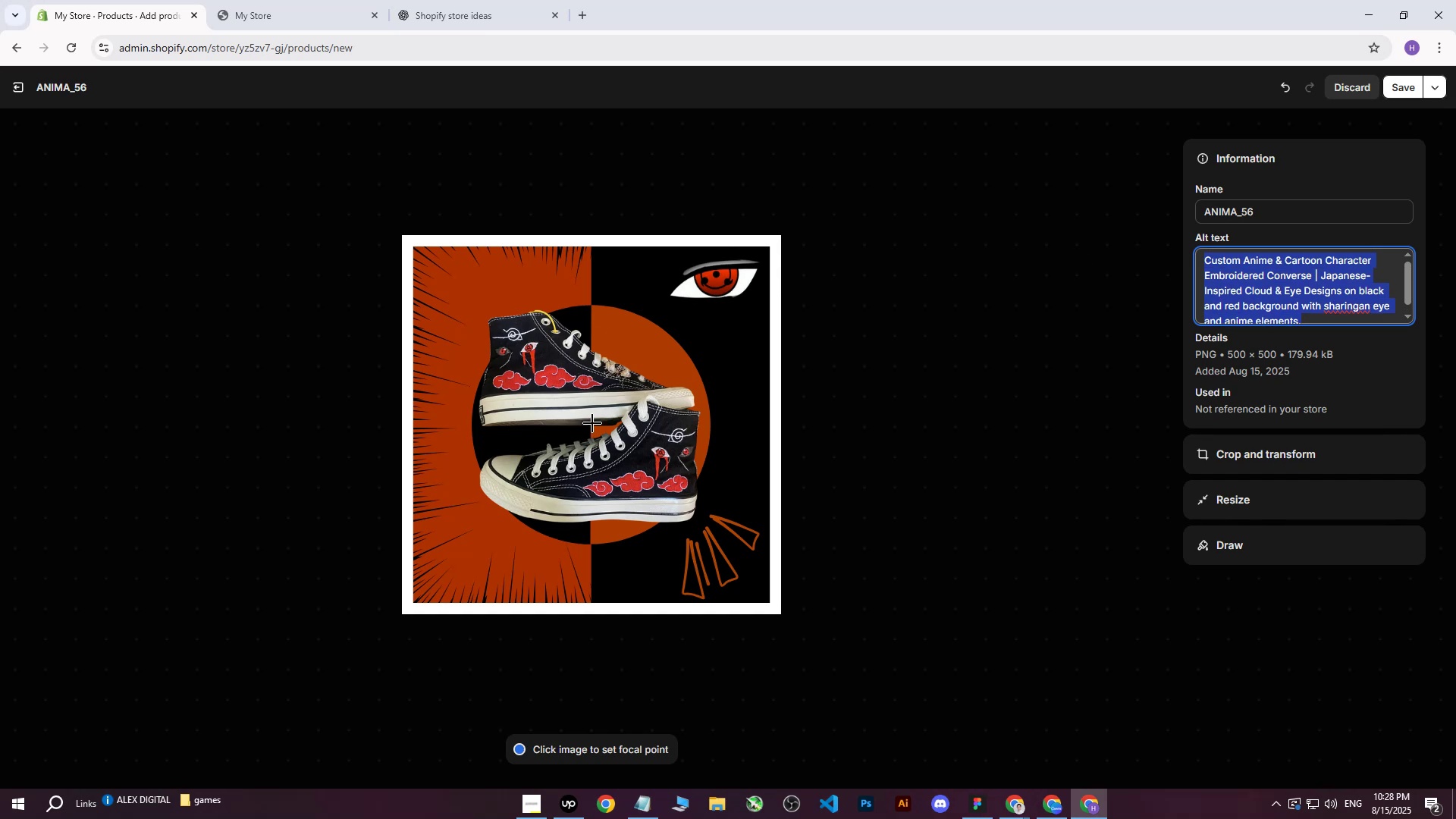 
double_click([590, 419])
 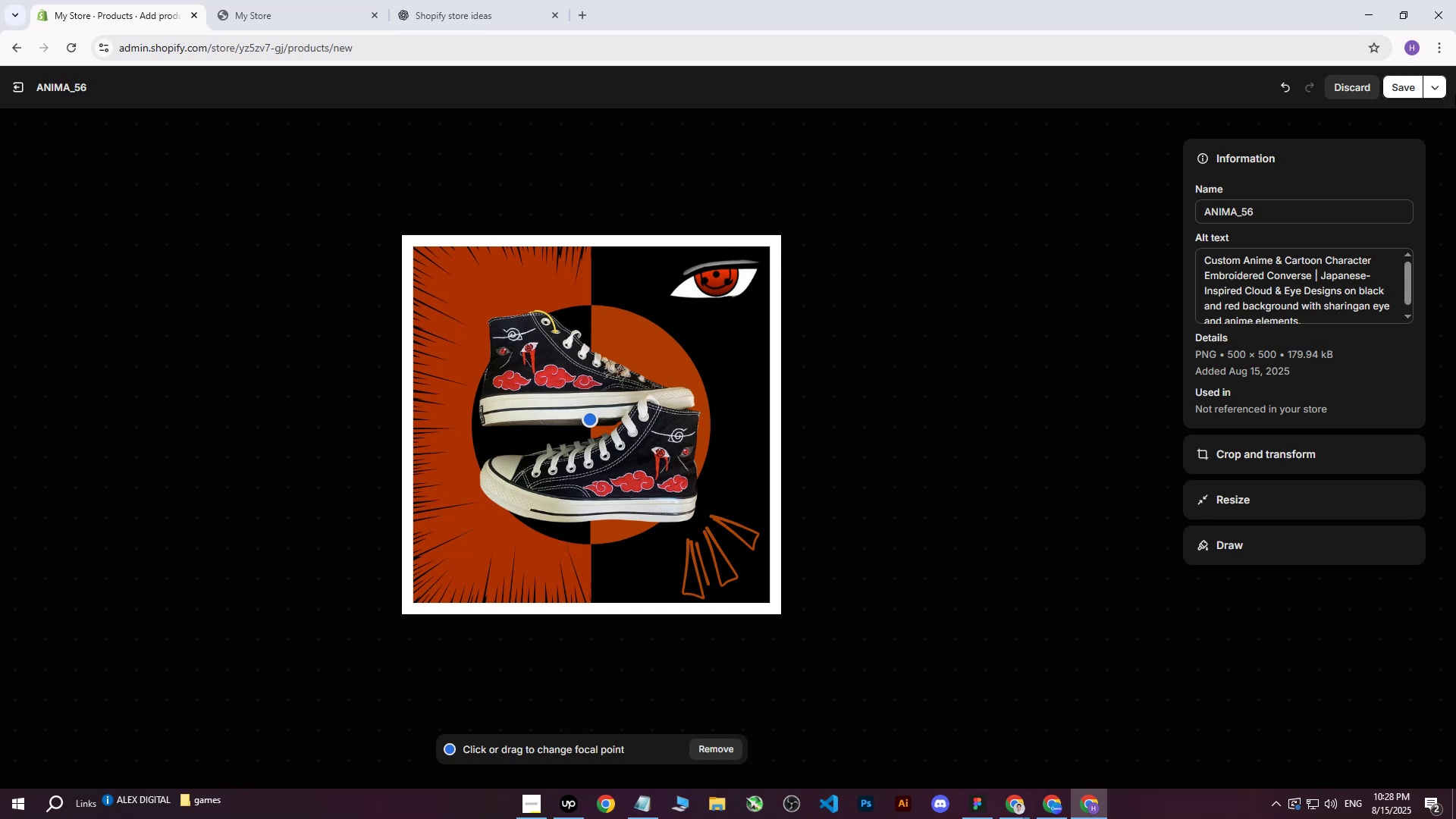 
left_click([1402, 83])
 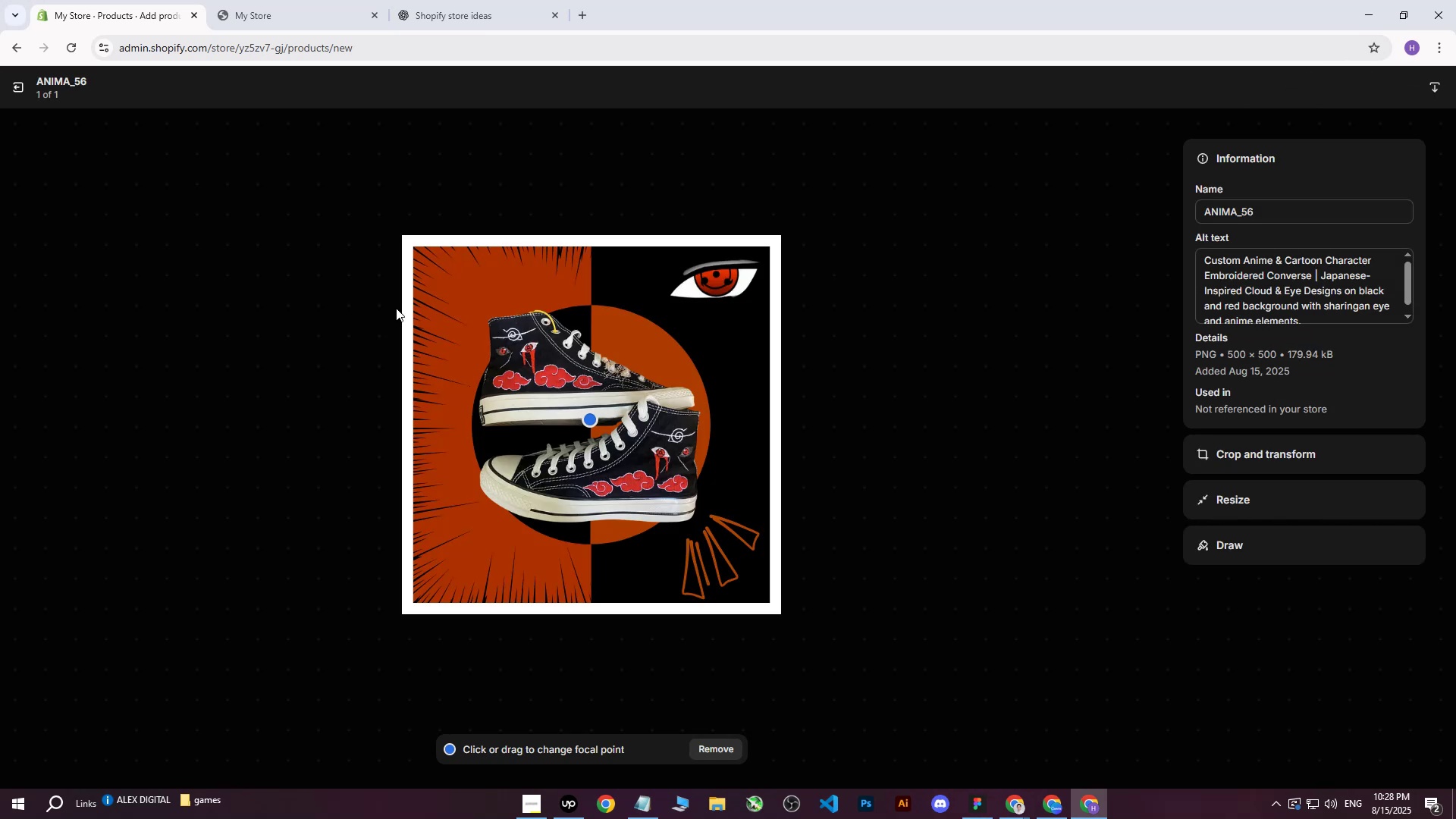 
wait(10.19)
 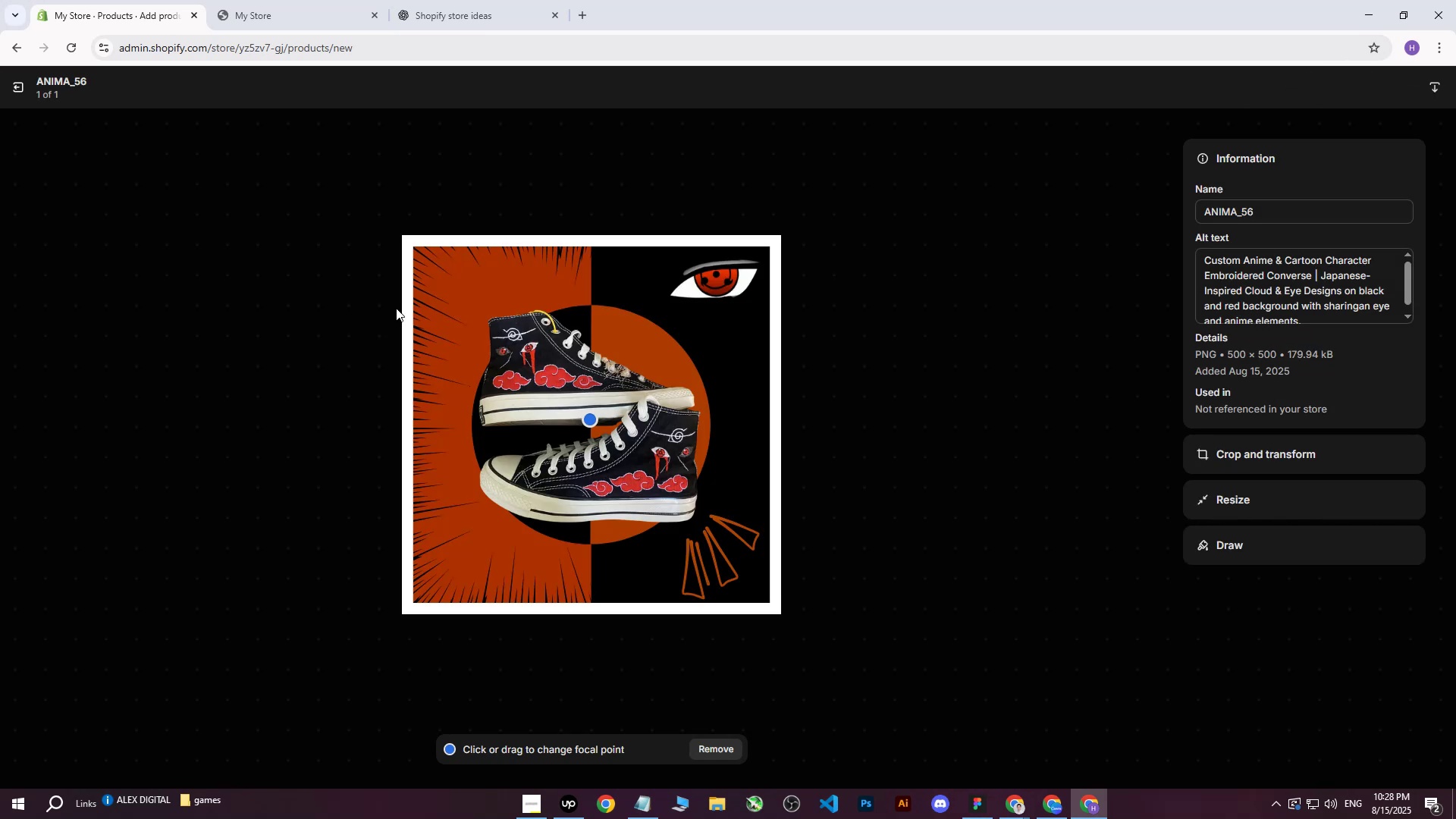 
left_click([19, 89])
 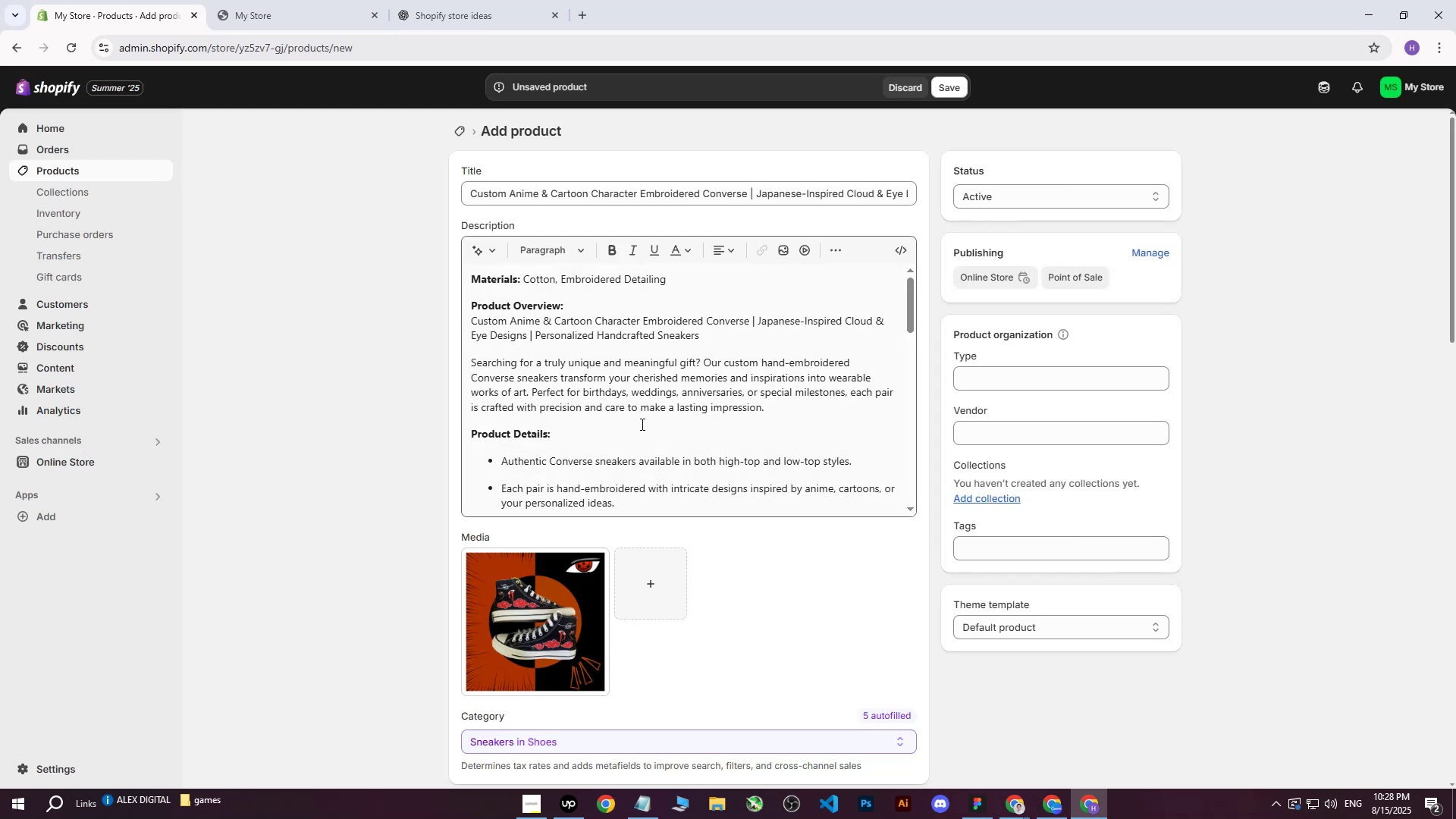 
scroll: coordinate [802, 486], scroll_direction: down, amount: 20.0
 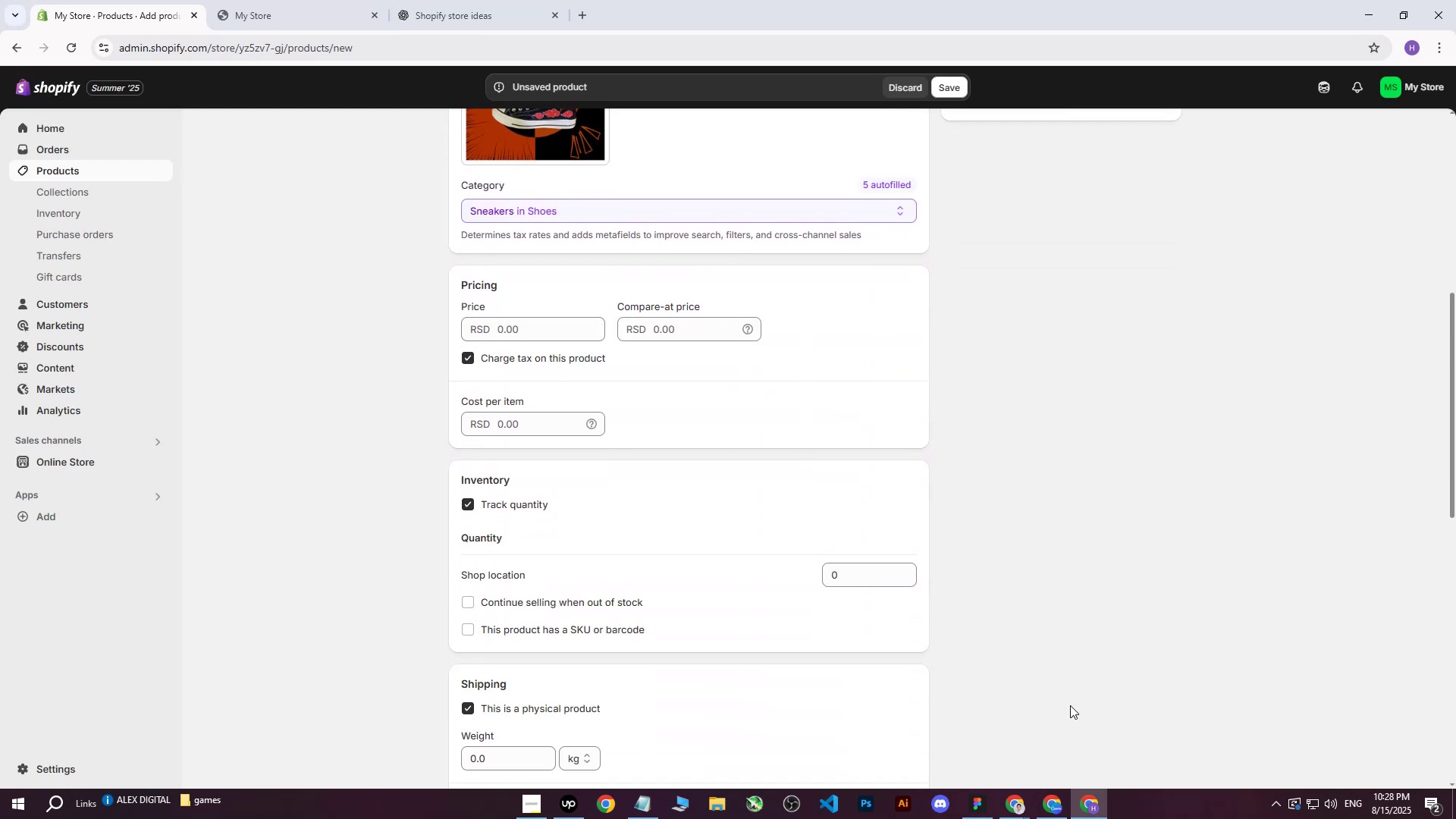 
left_click([1021, 811])
 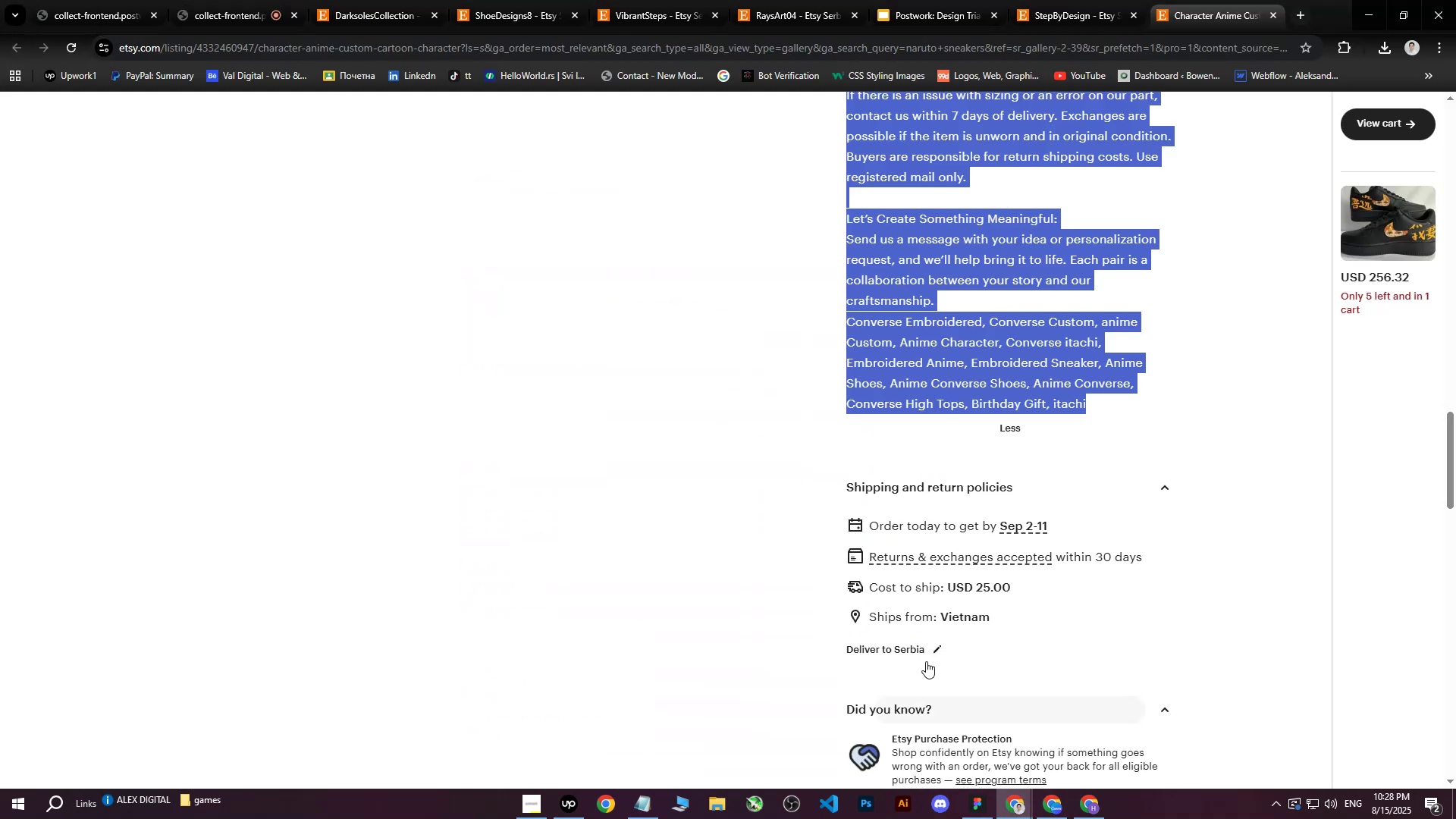 
scroll: coordinate [1017, 485], scroll_direction: up, amount: 42.0
 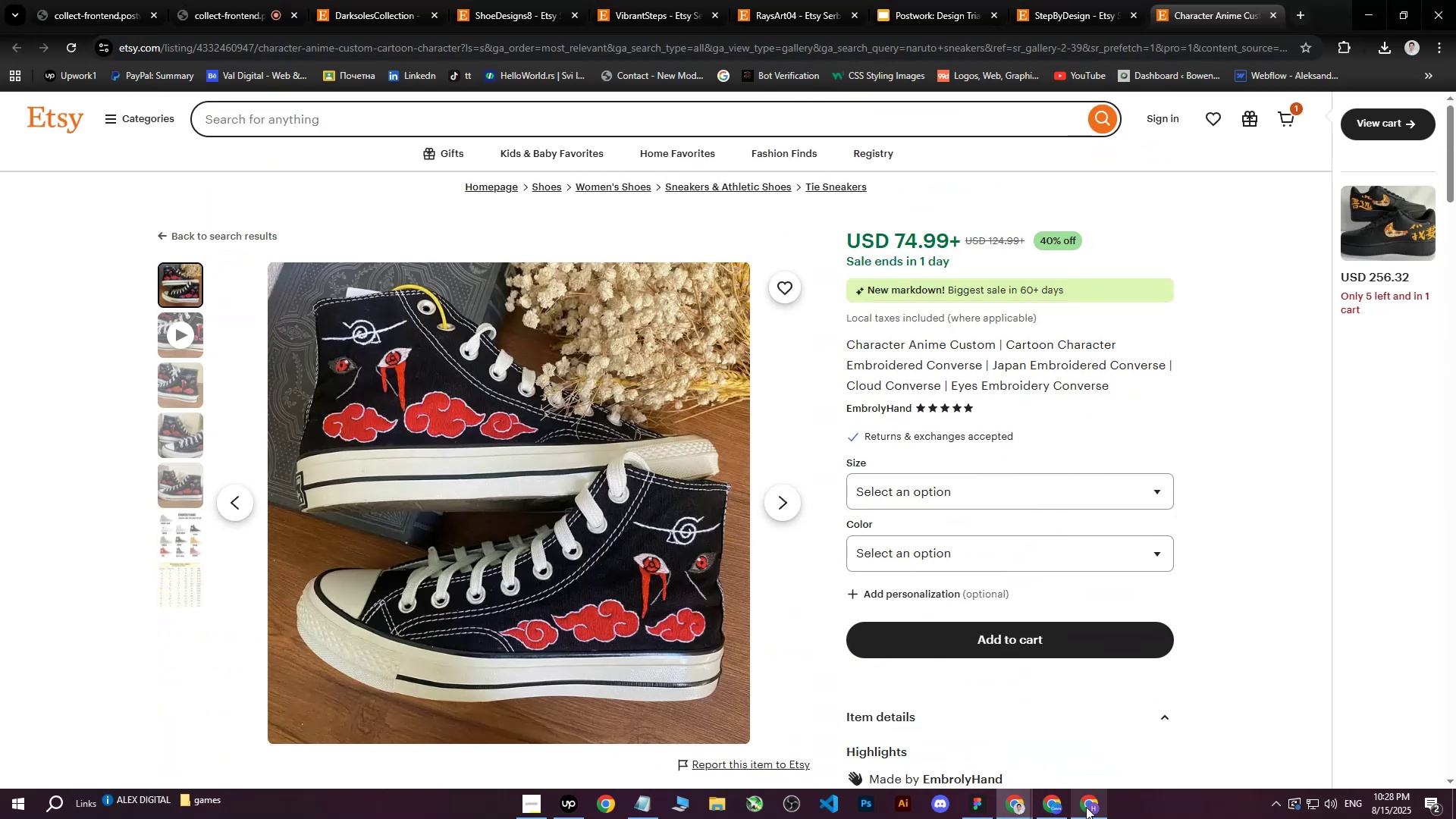 
left_click([1086, 807])
 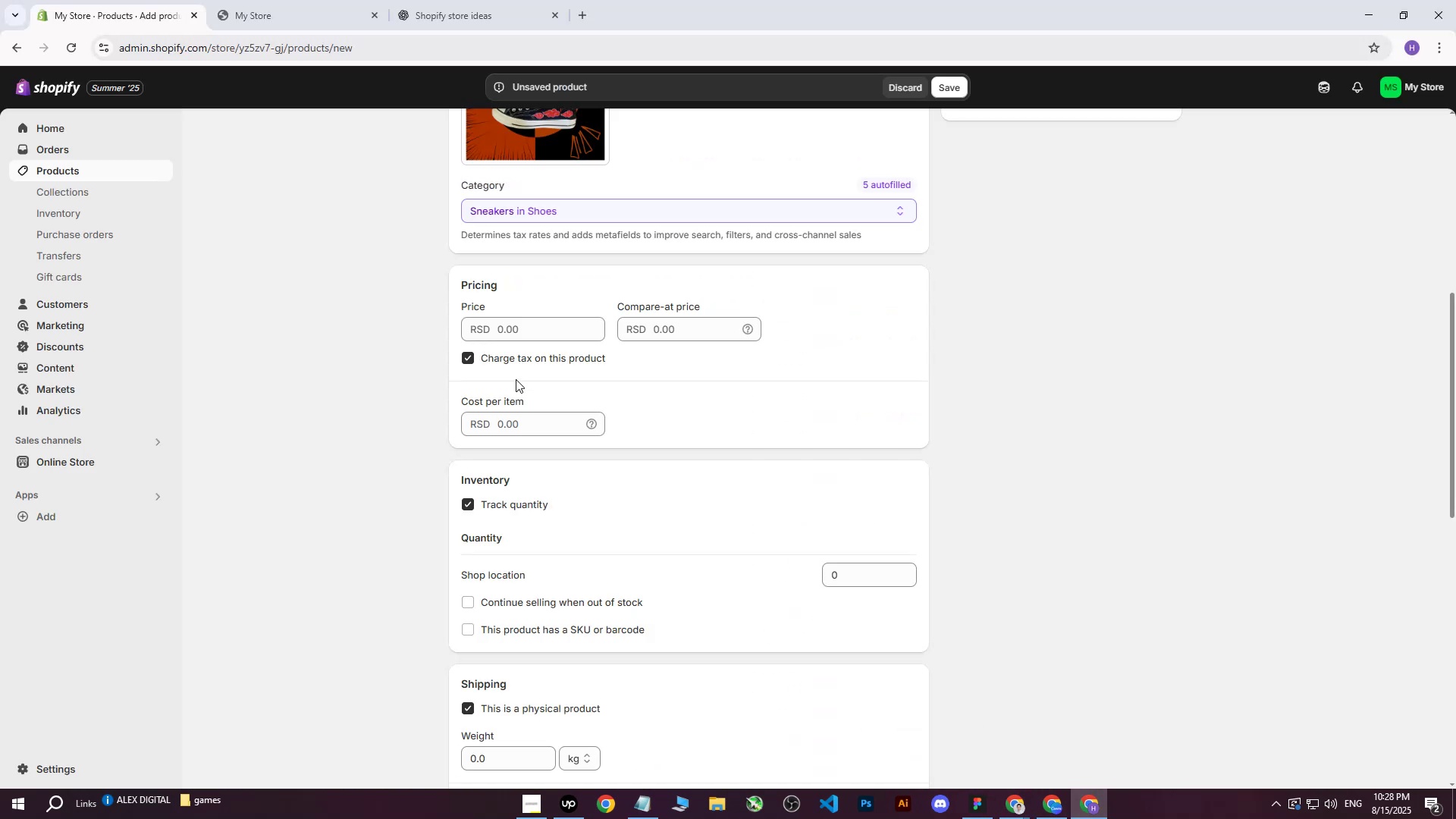 
left_click([520, 331])
 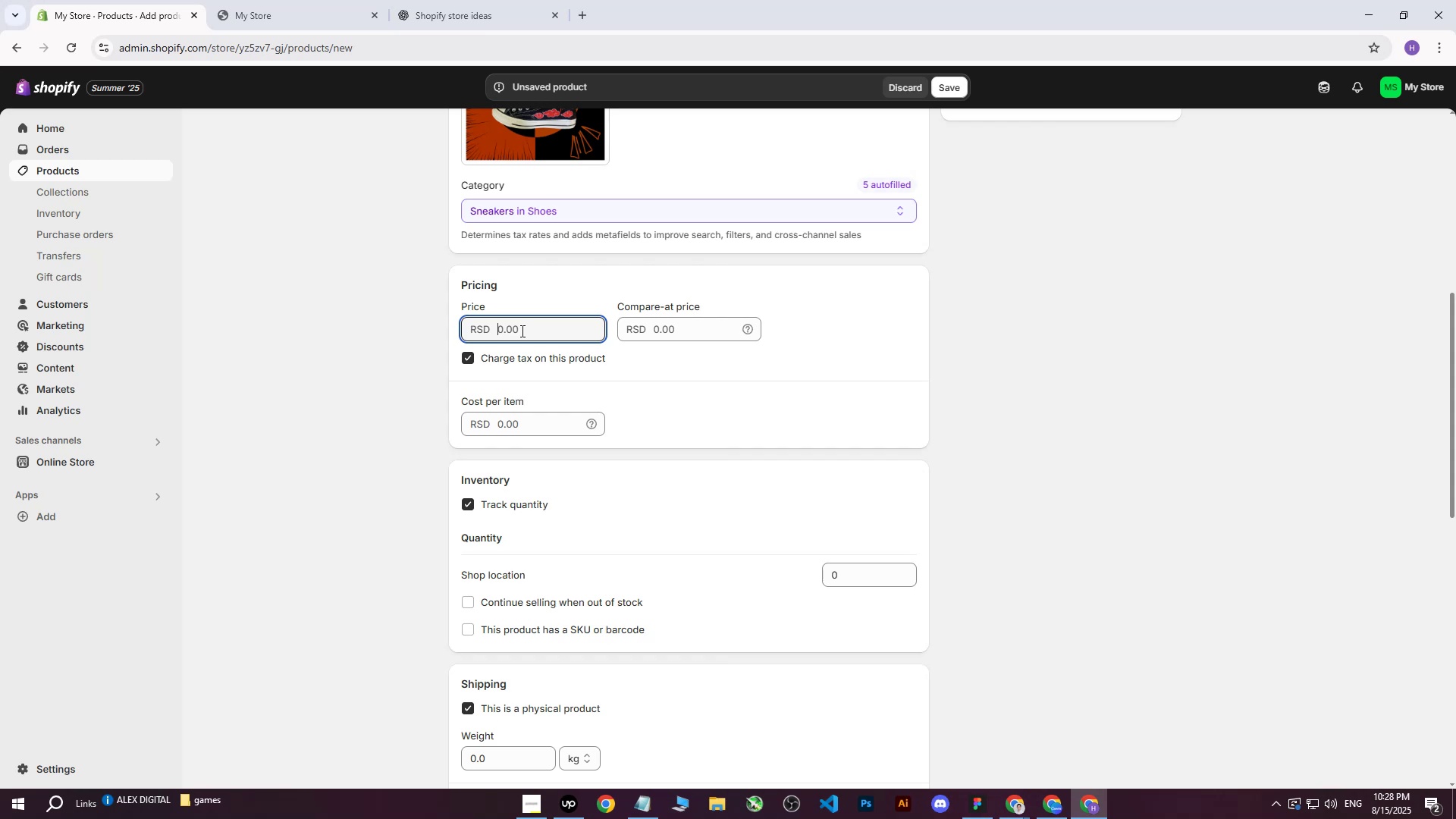 
type(13000)
key(Tab)
key(Tab)
key(Tab)
key(Tab)
type(7000)
 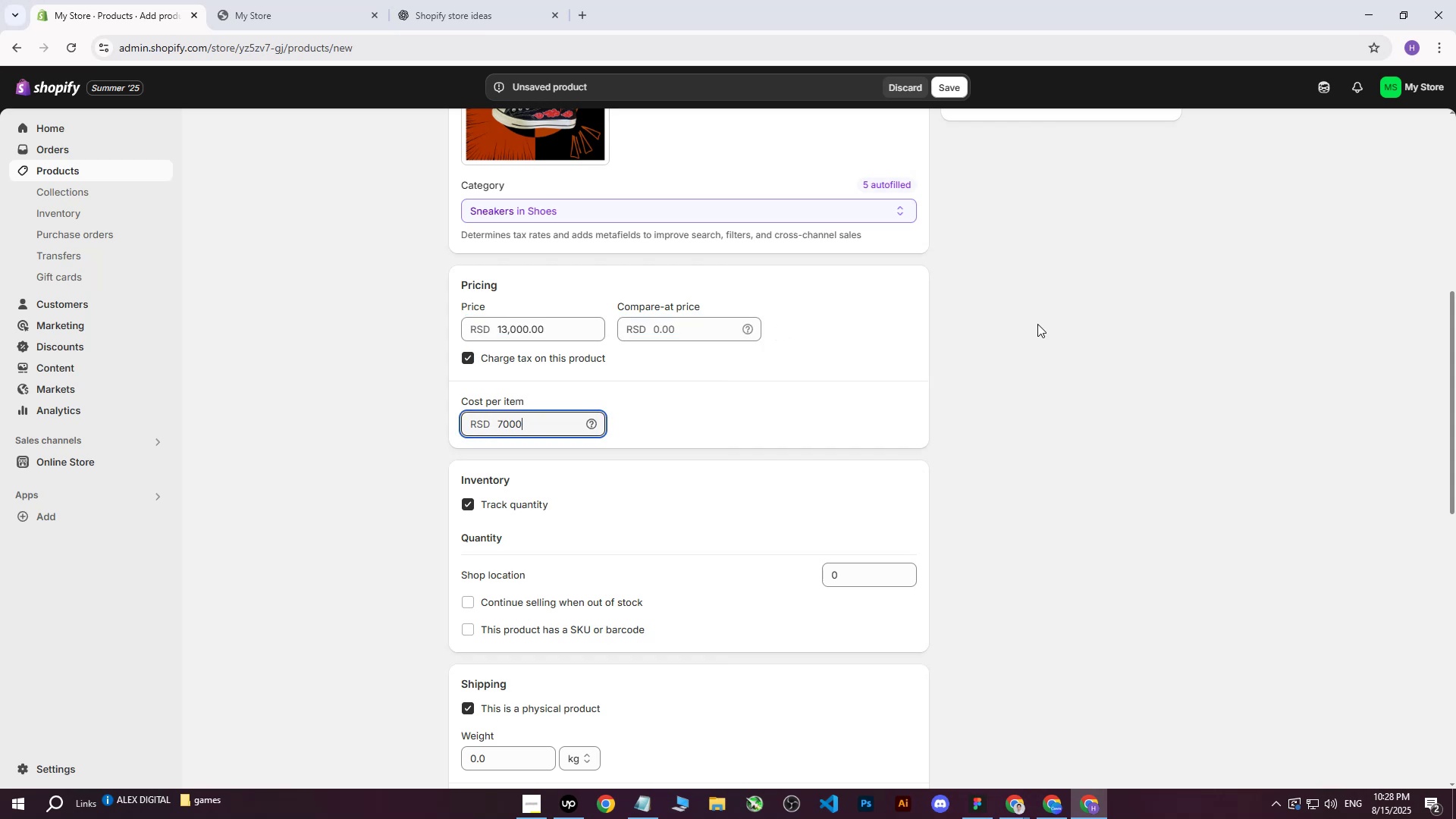 
left_click([1037, 324])
 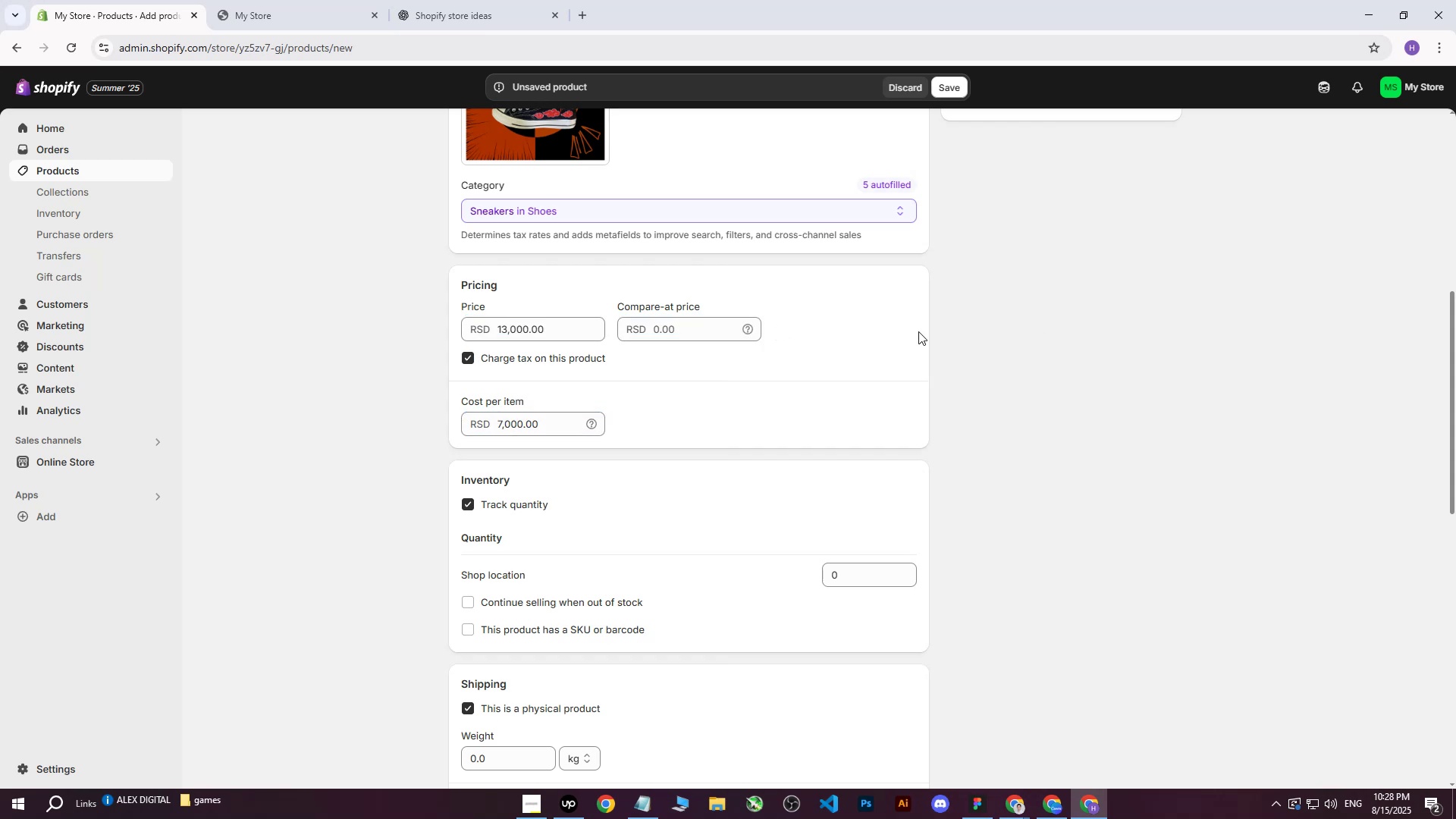 
scroll: coordinate [750, 388], scroll_direction: down, amount: 2.0
 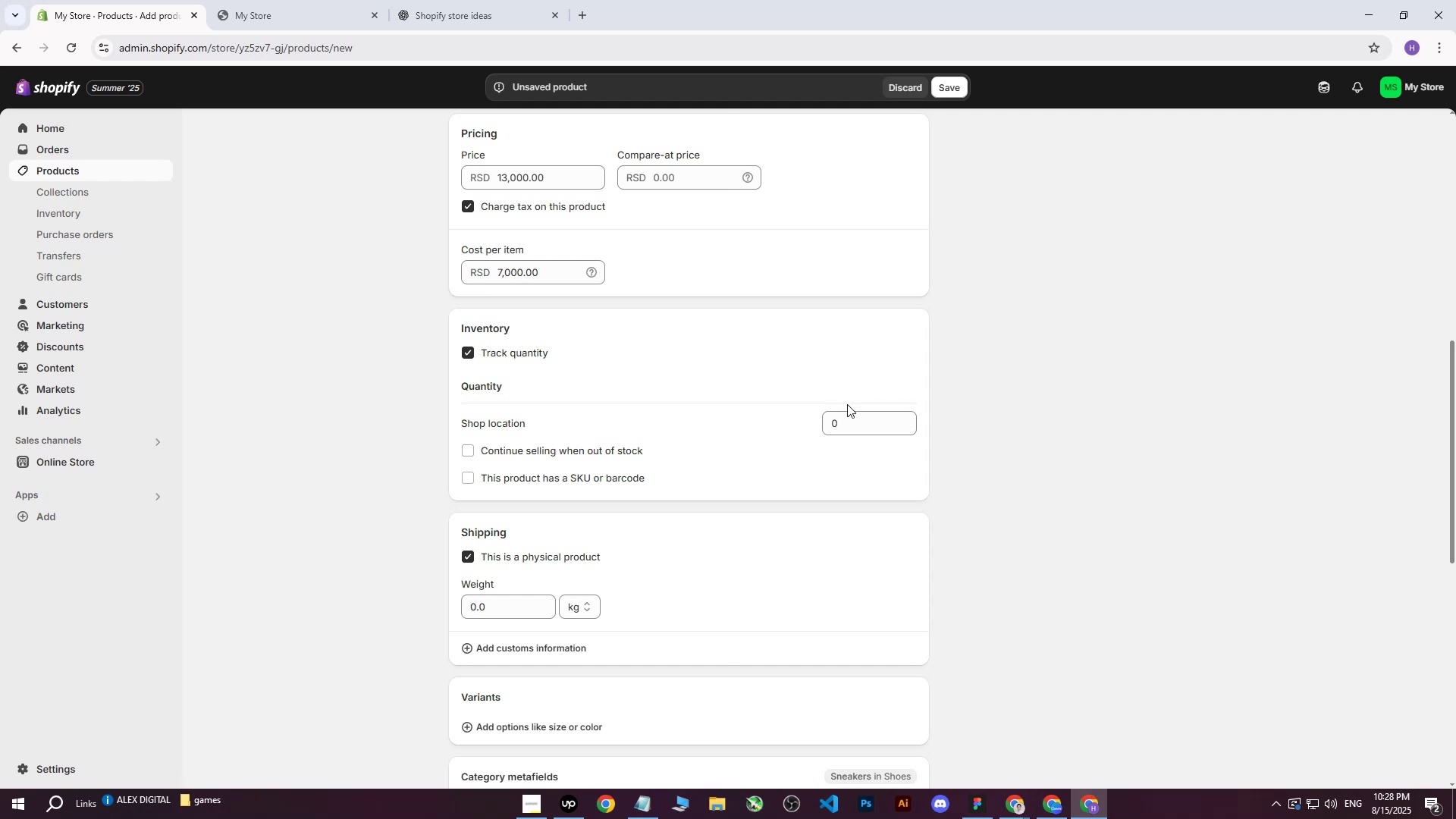 
double_click([847, 419])
 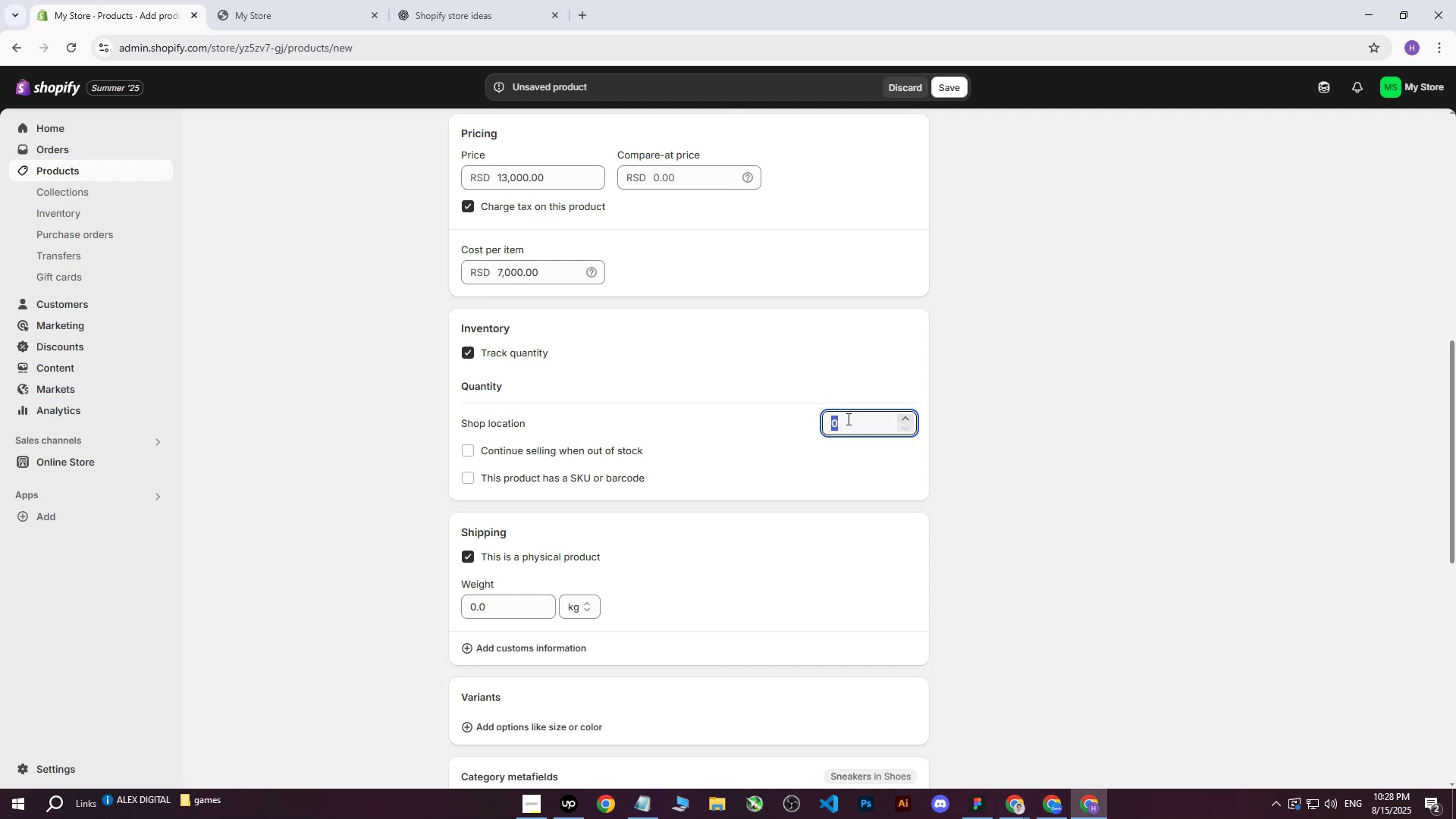 
type(200)
 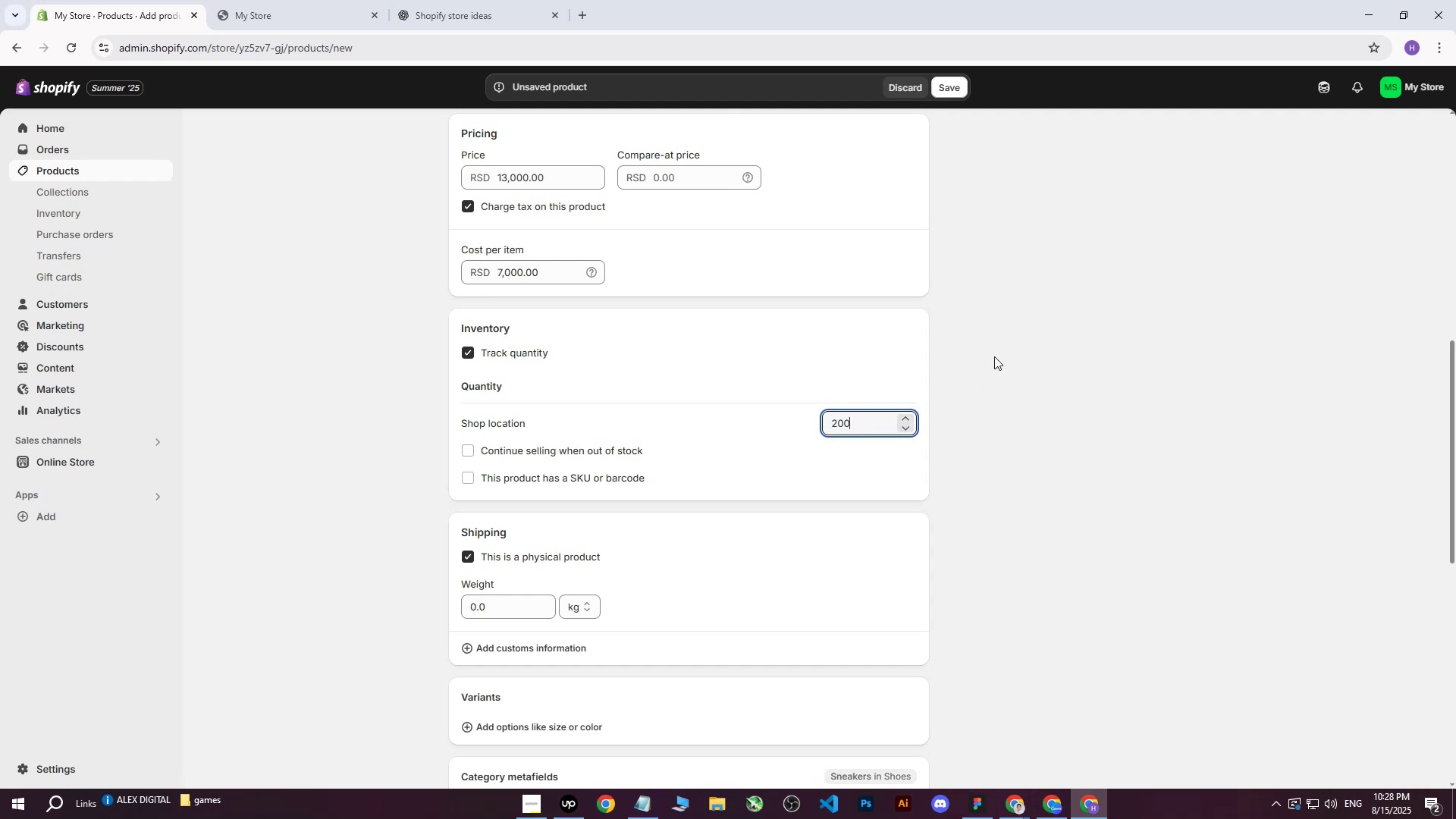 
left_click([994, 356])
 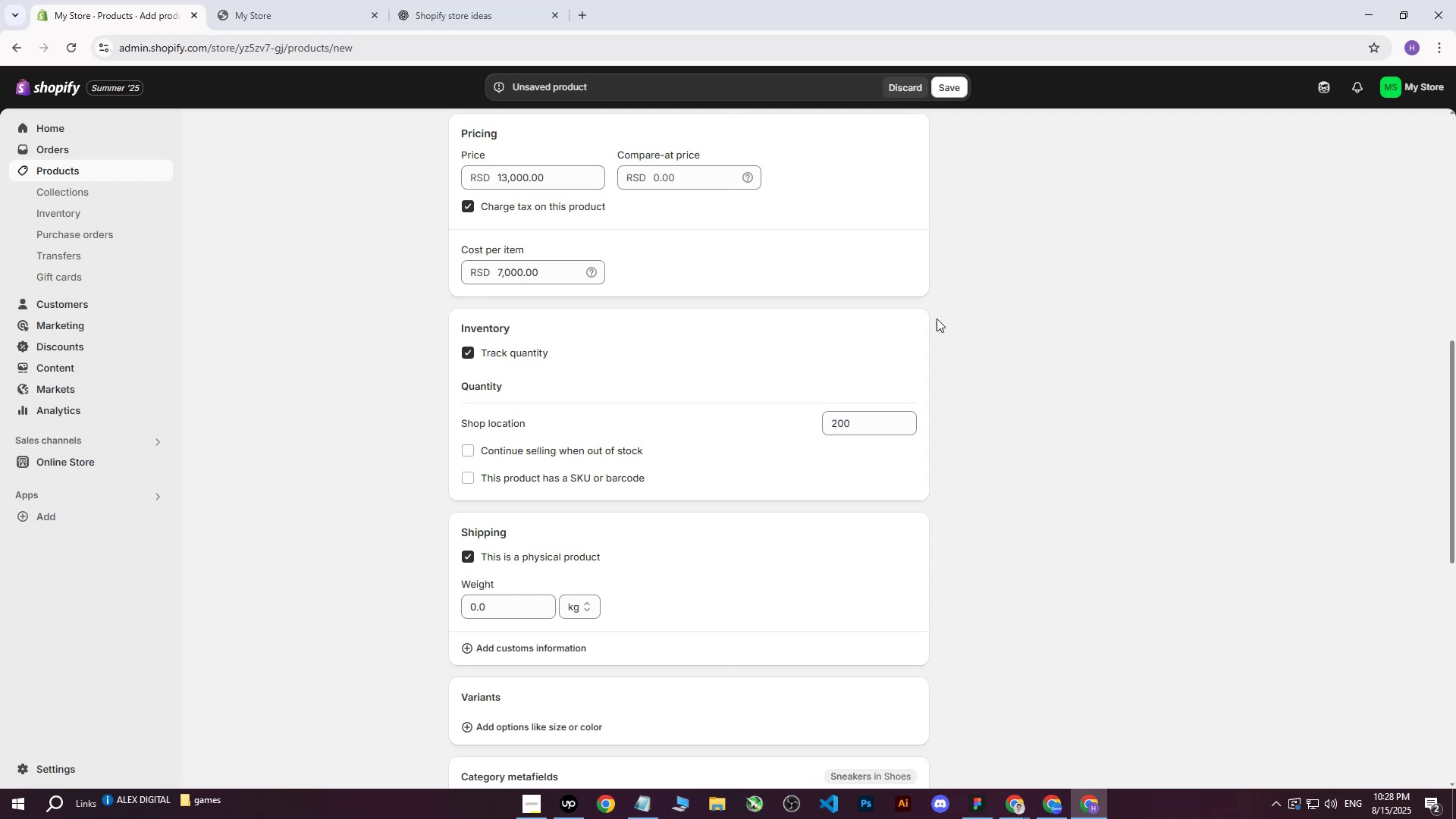 
scroll: coordinate [773, 309], scroll_direction: down, amount: 2.0
 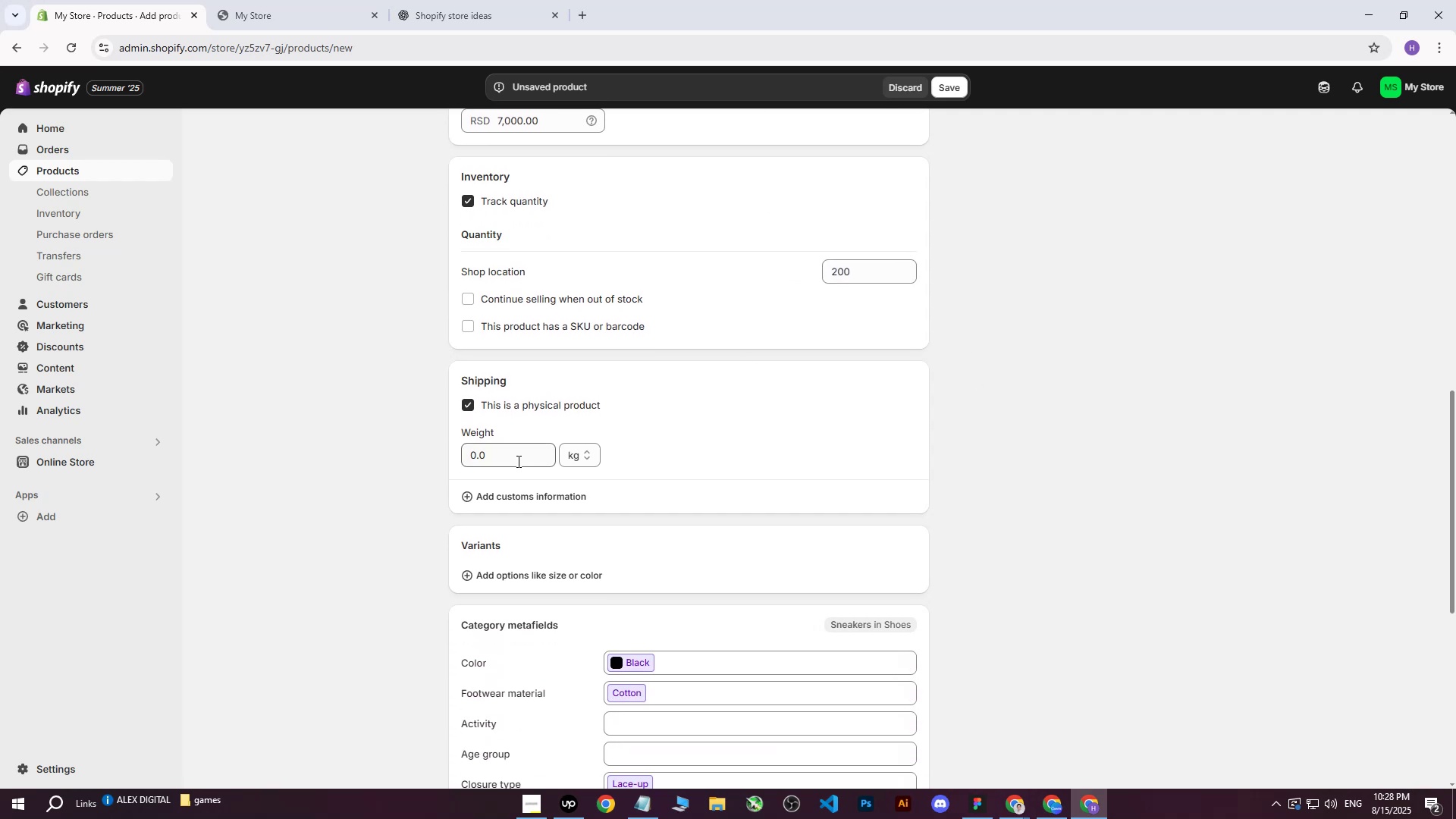 
left_click([499, 457])
 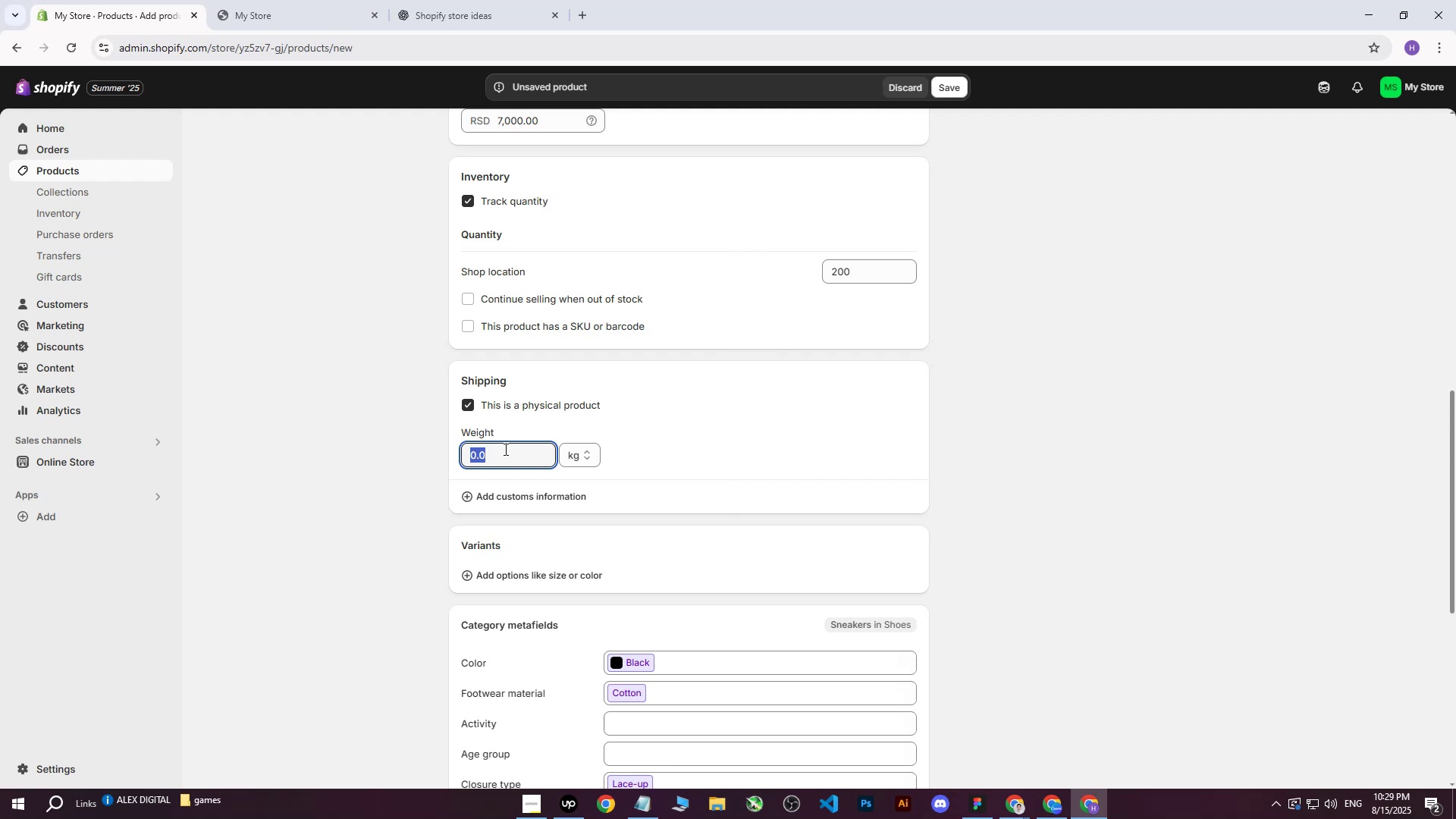 
wait(12.46)
 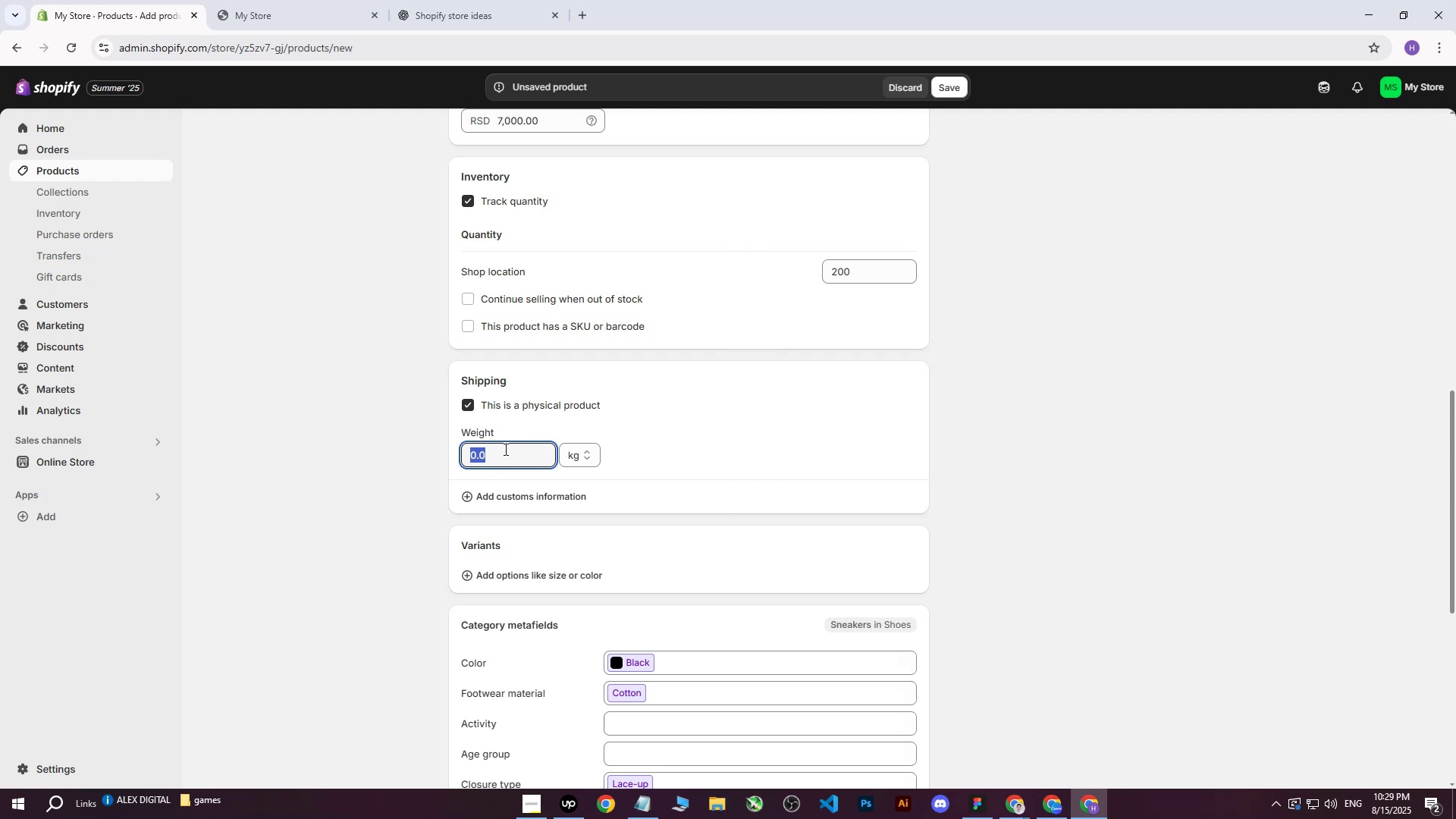 
key(6)
 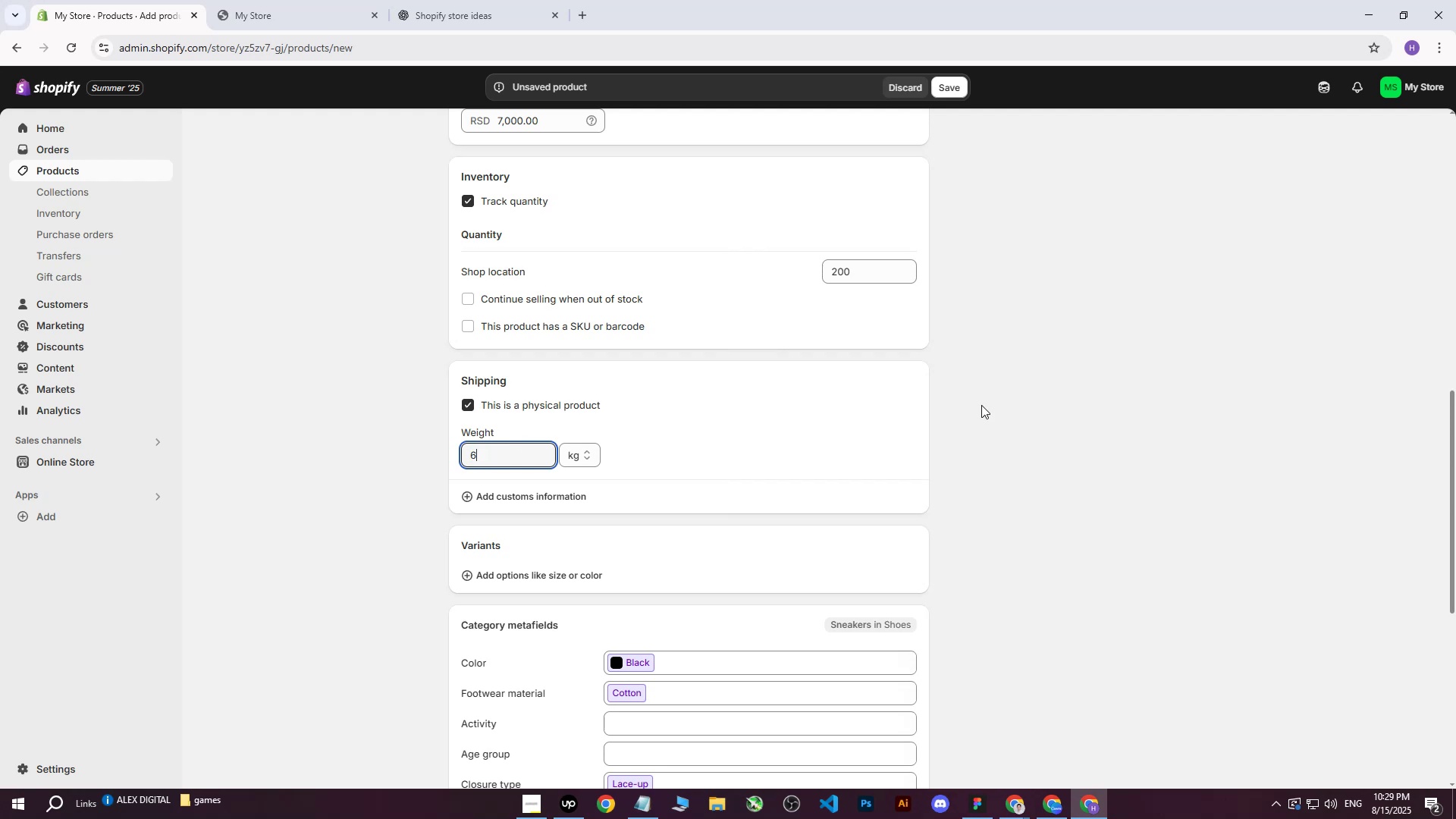 
left_click([984, 404])
 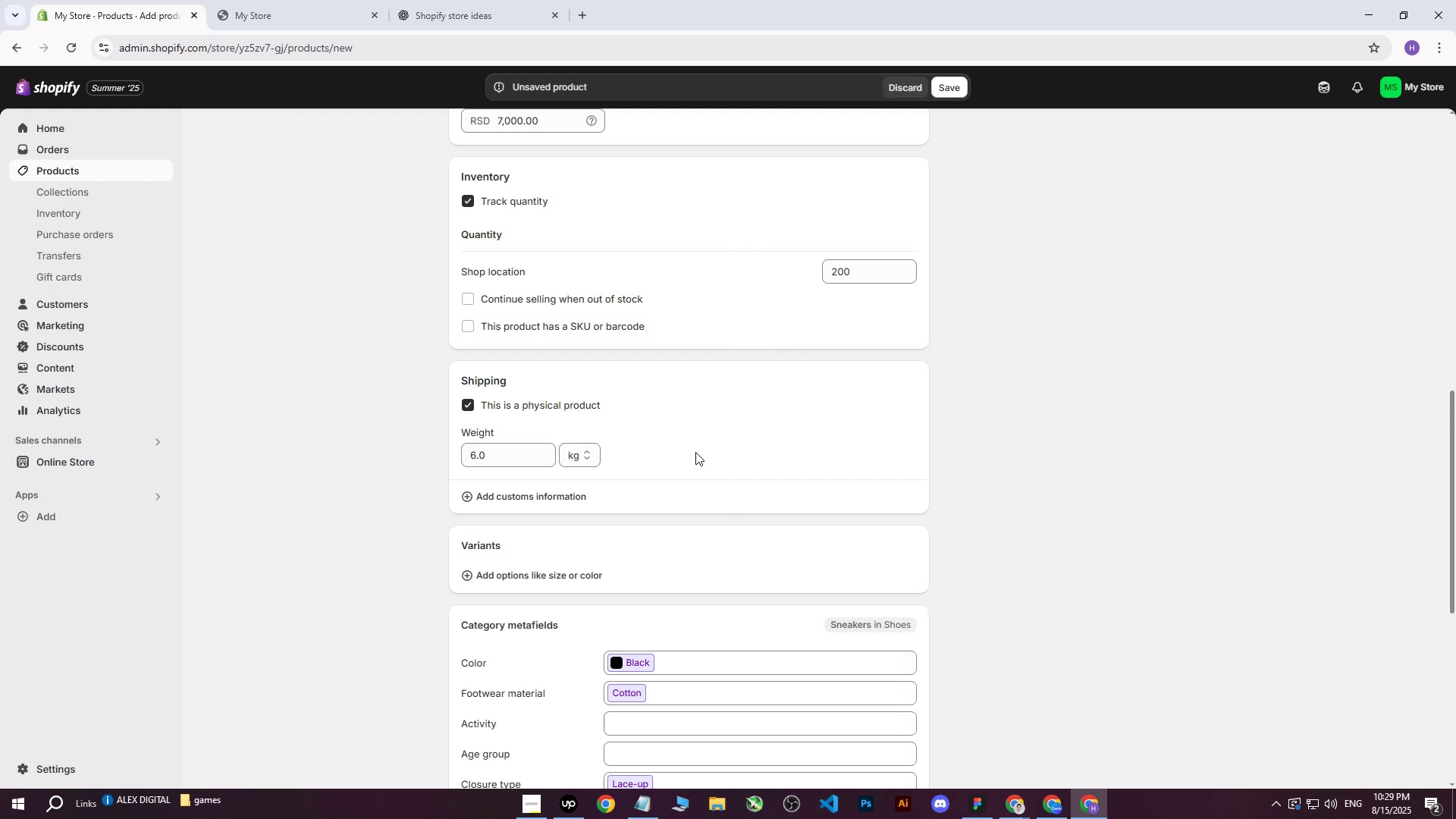 
scroll: coordinate [695, 450], scroll_direction: down, amount: 1.0
 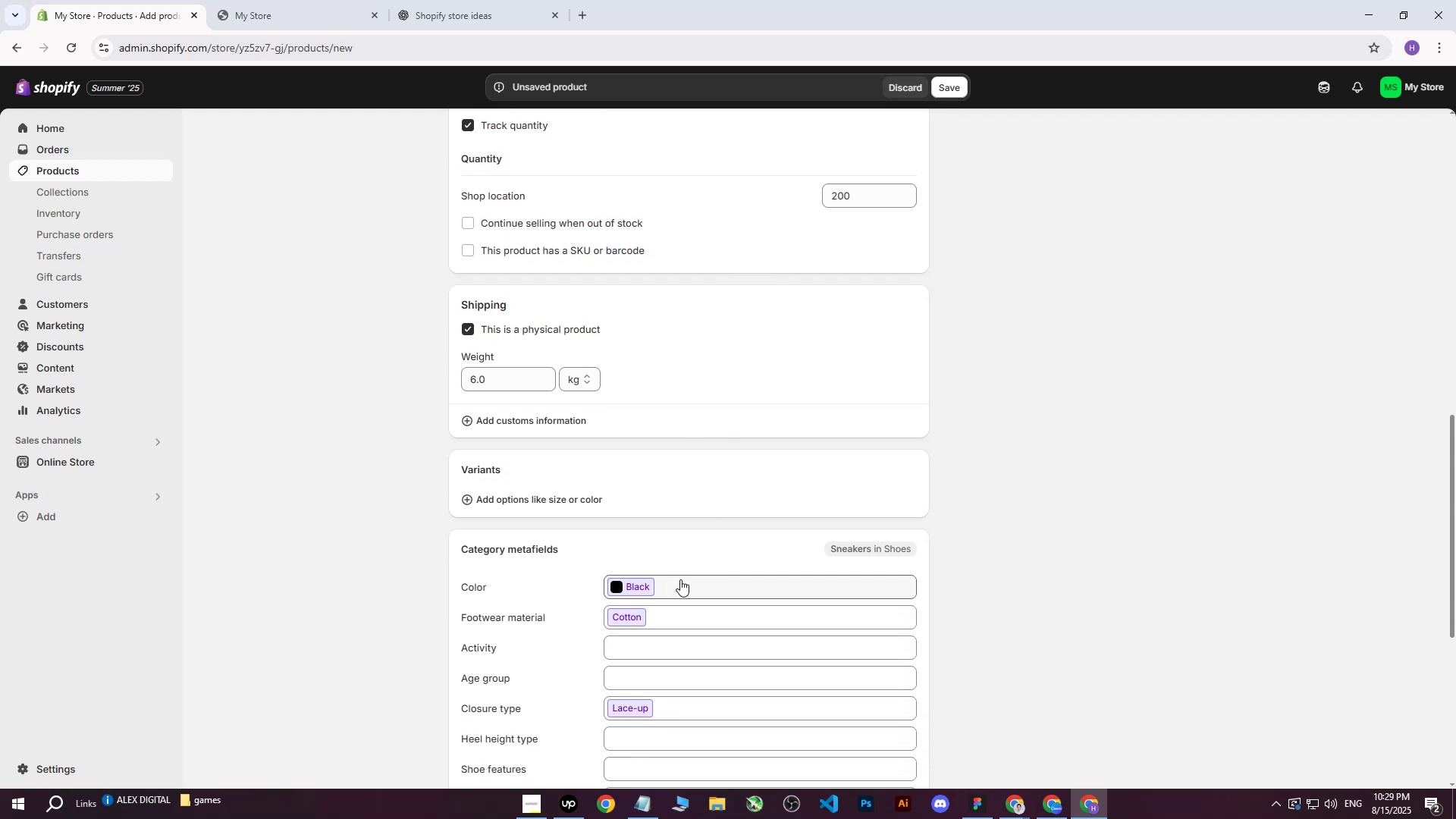 
left_click([676, 584])
 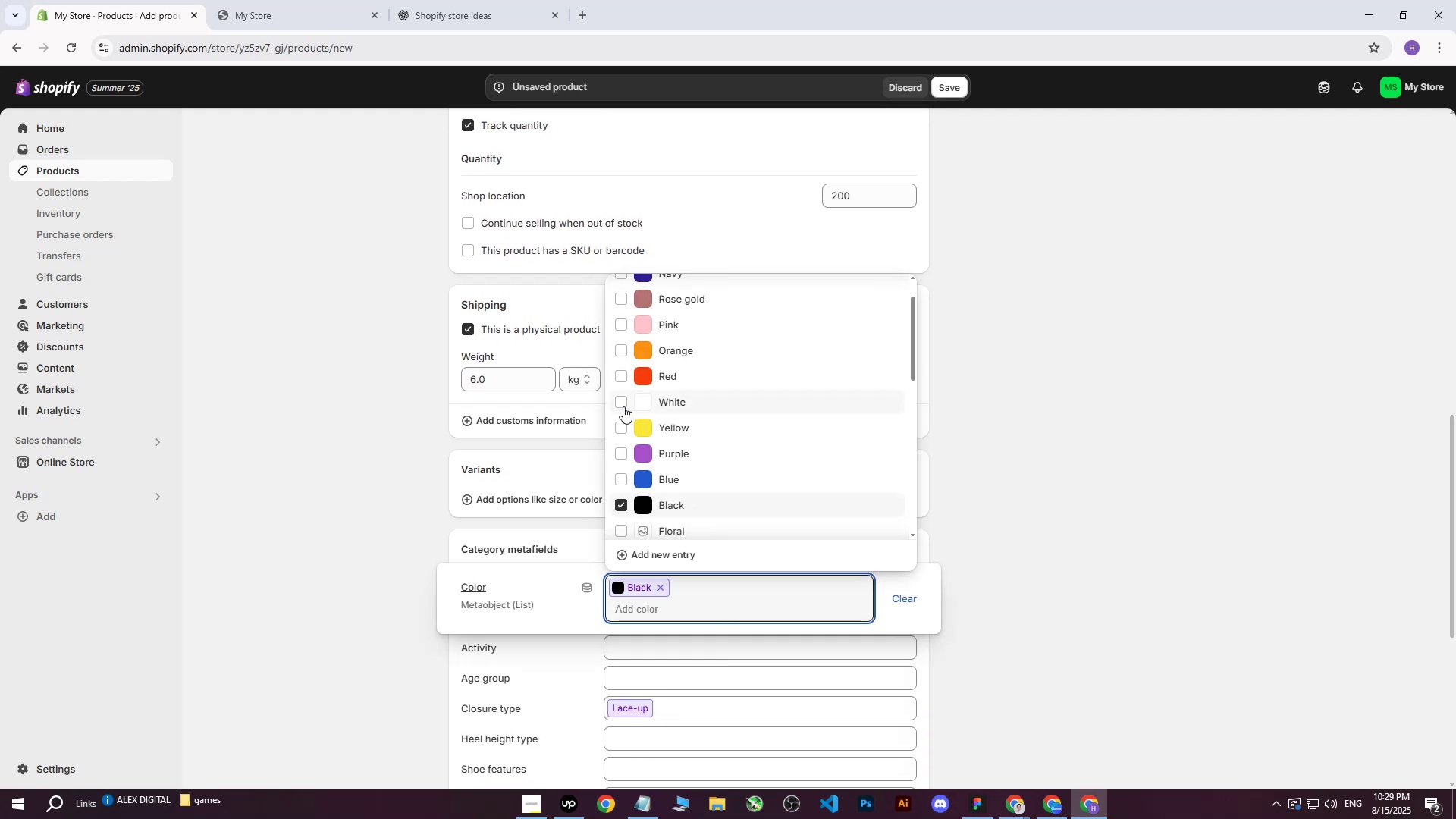 
double_click([619, 373])
 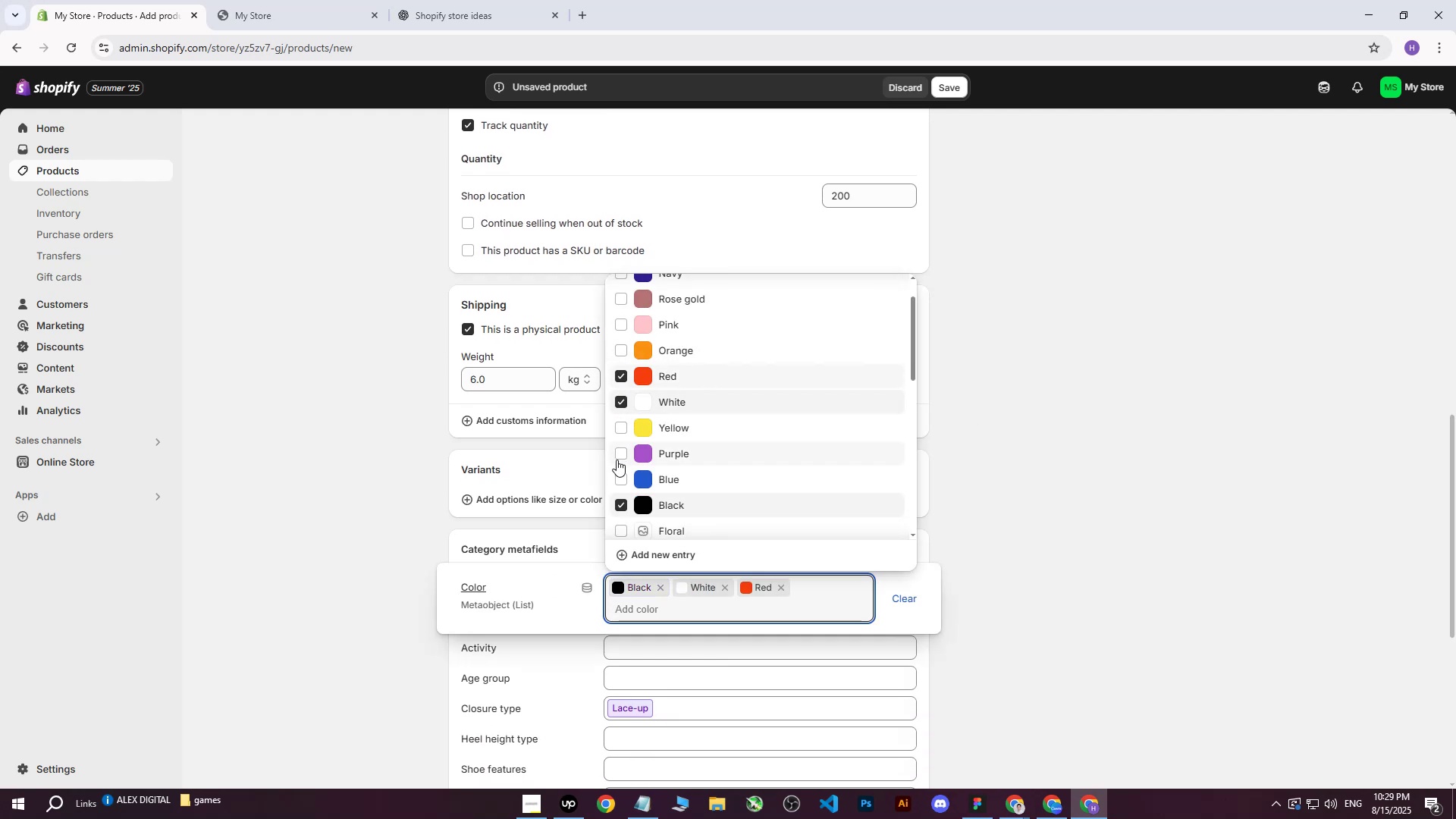 
left_click([622, 453])
 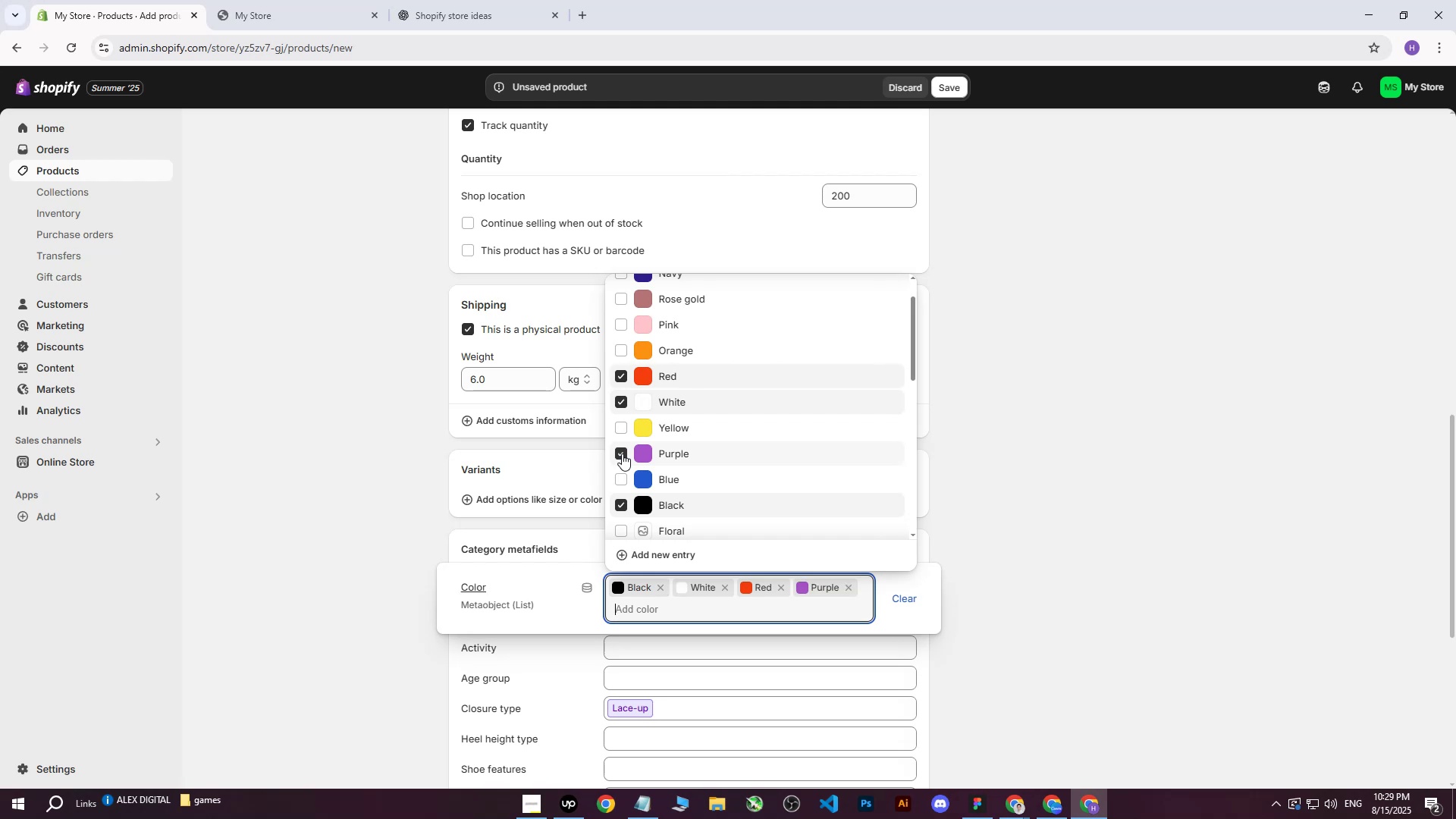 
scroll: coordinate [626, 450], scroll_direction: up, amount: 1.0
 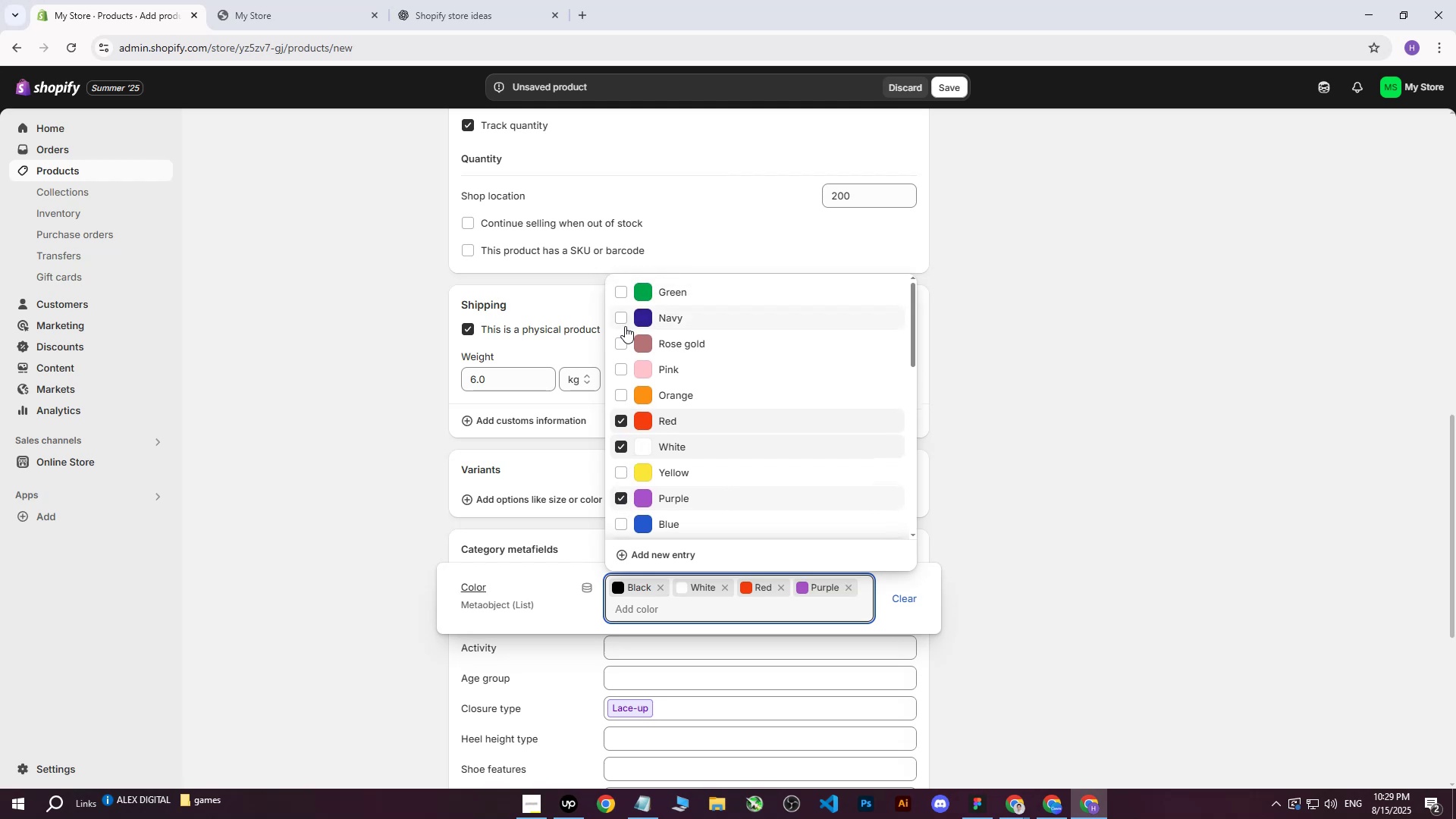 
left_click([623, 324])
 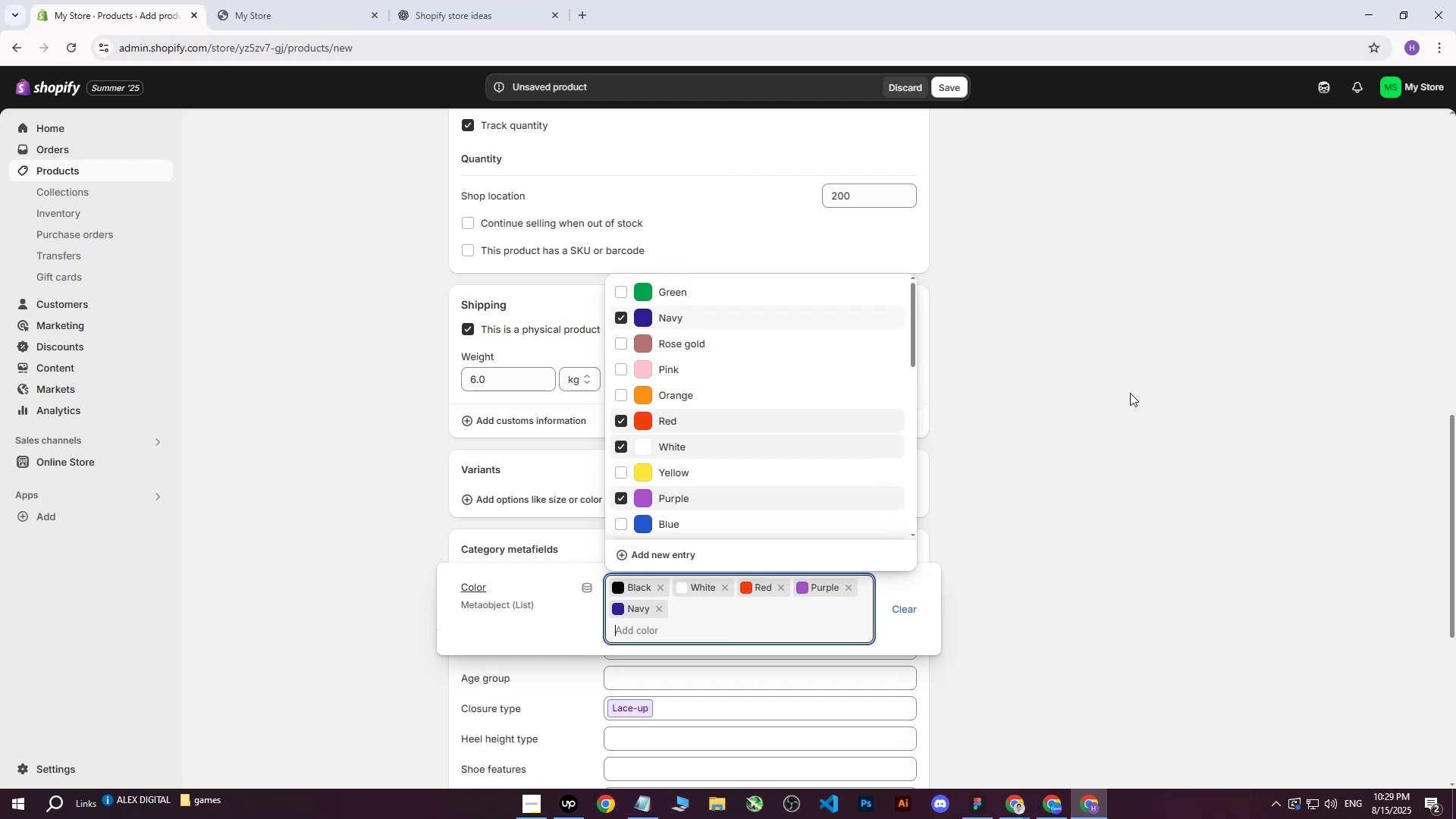 
left_click([1099, 395])
 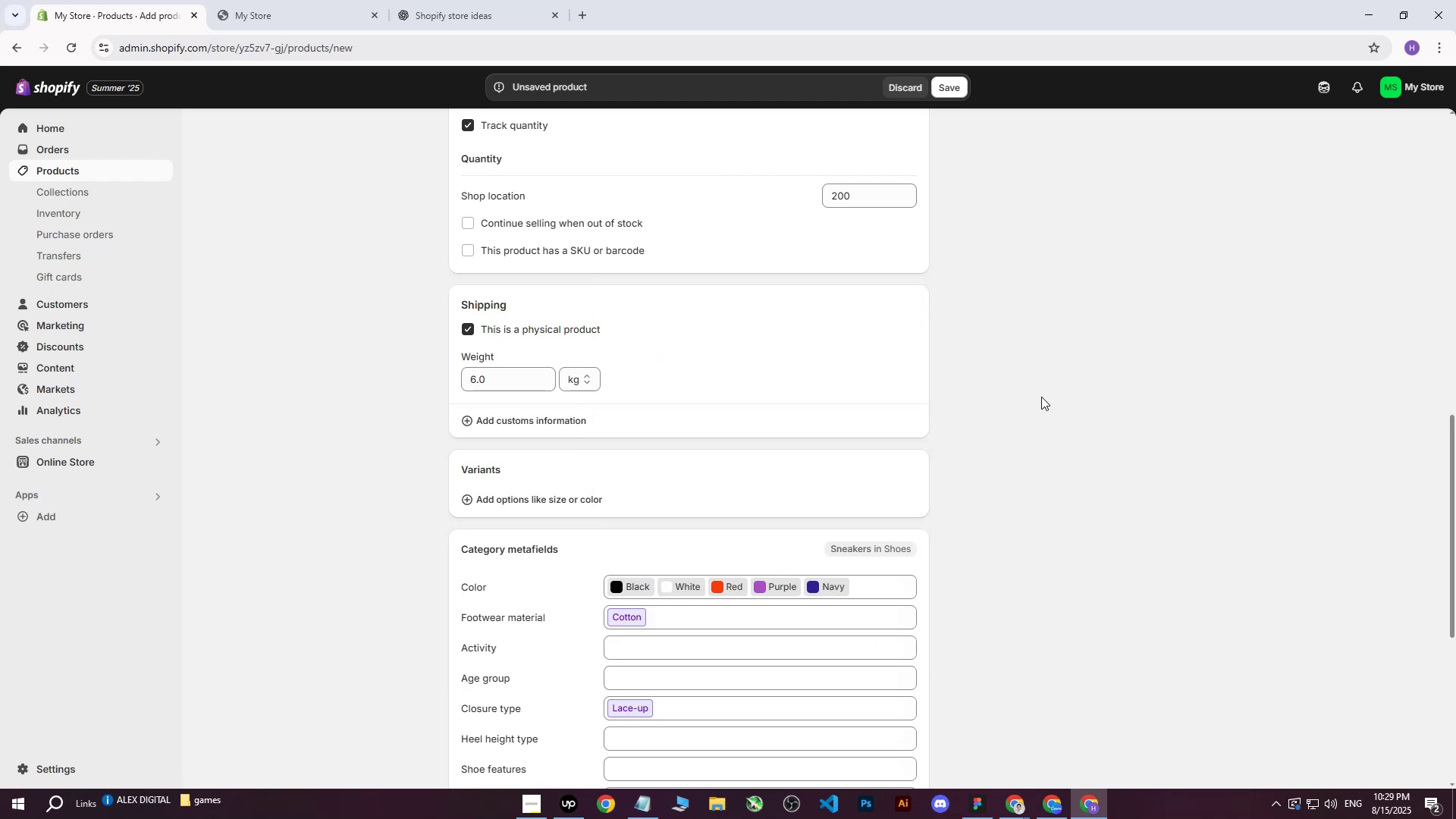 
wait(11.78)
 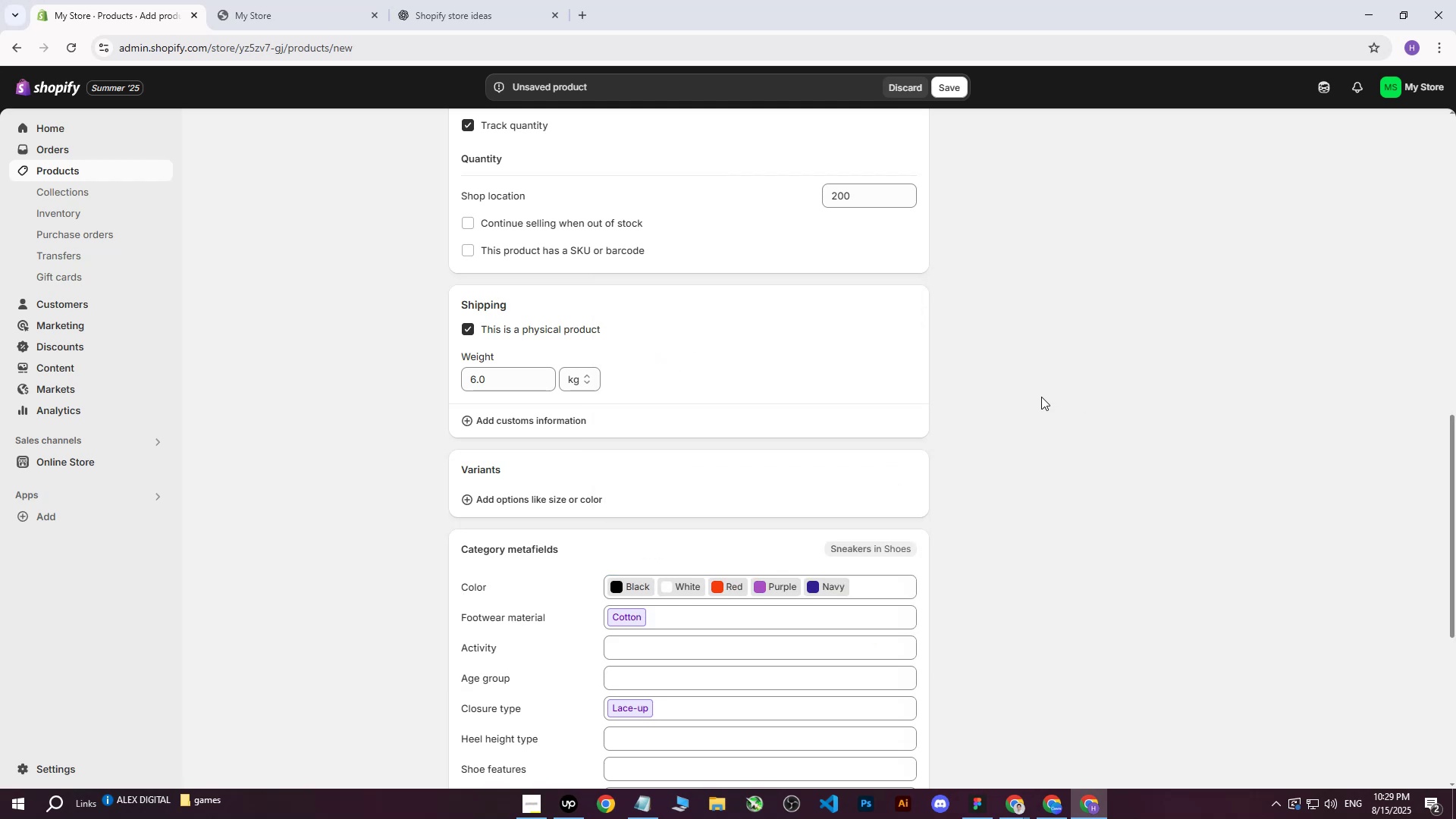 
scroll: coordinate [956, 453], scroll_direction: up, amount: 15.0
 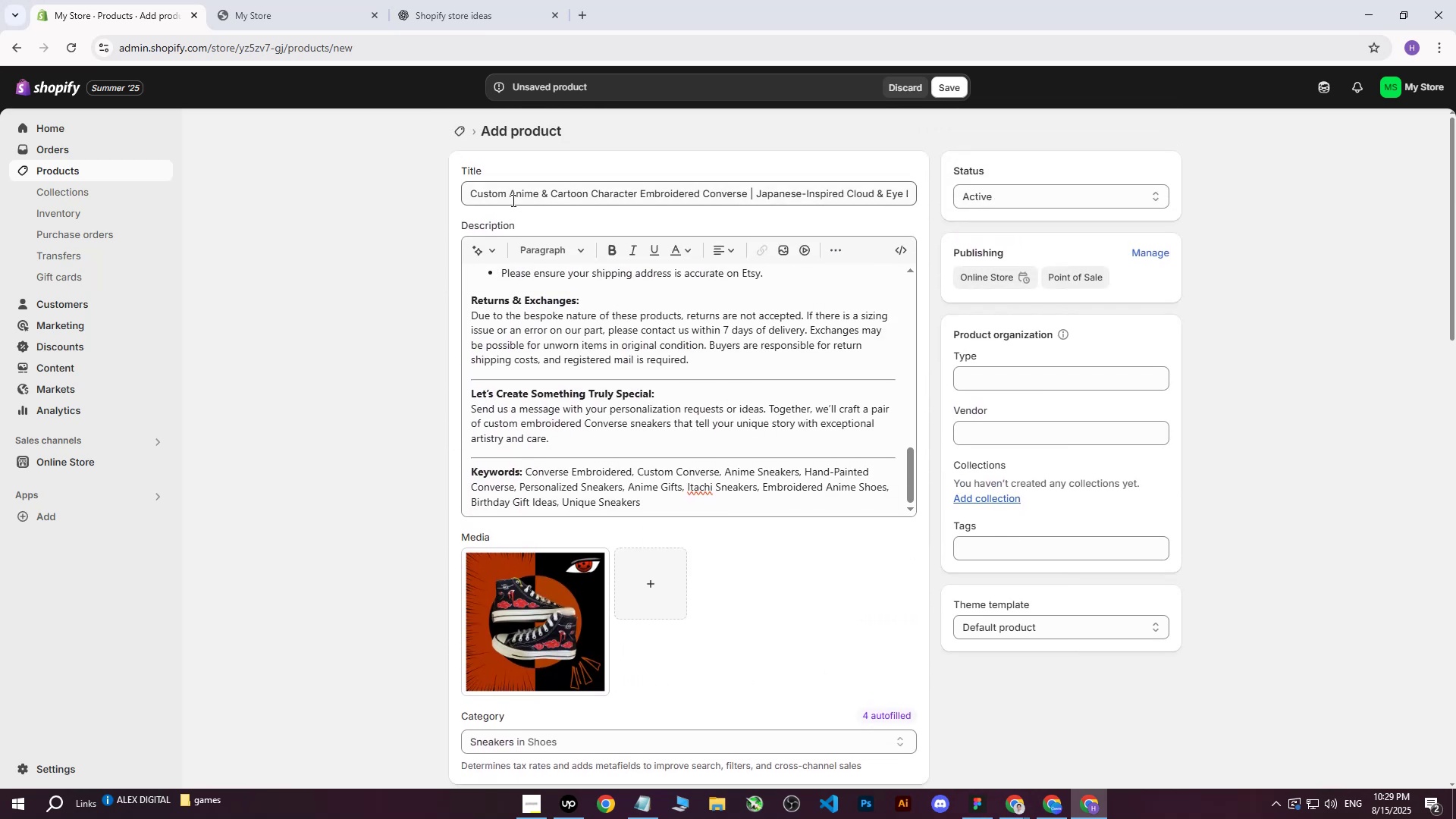 
left_click_drag(start_coordinate=[471, 197], to_coordinate=[435, 197])
 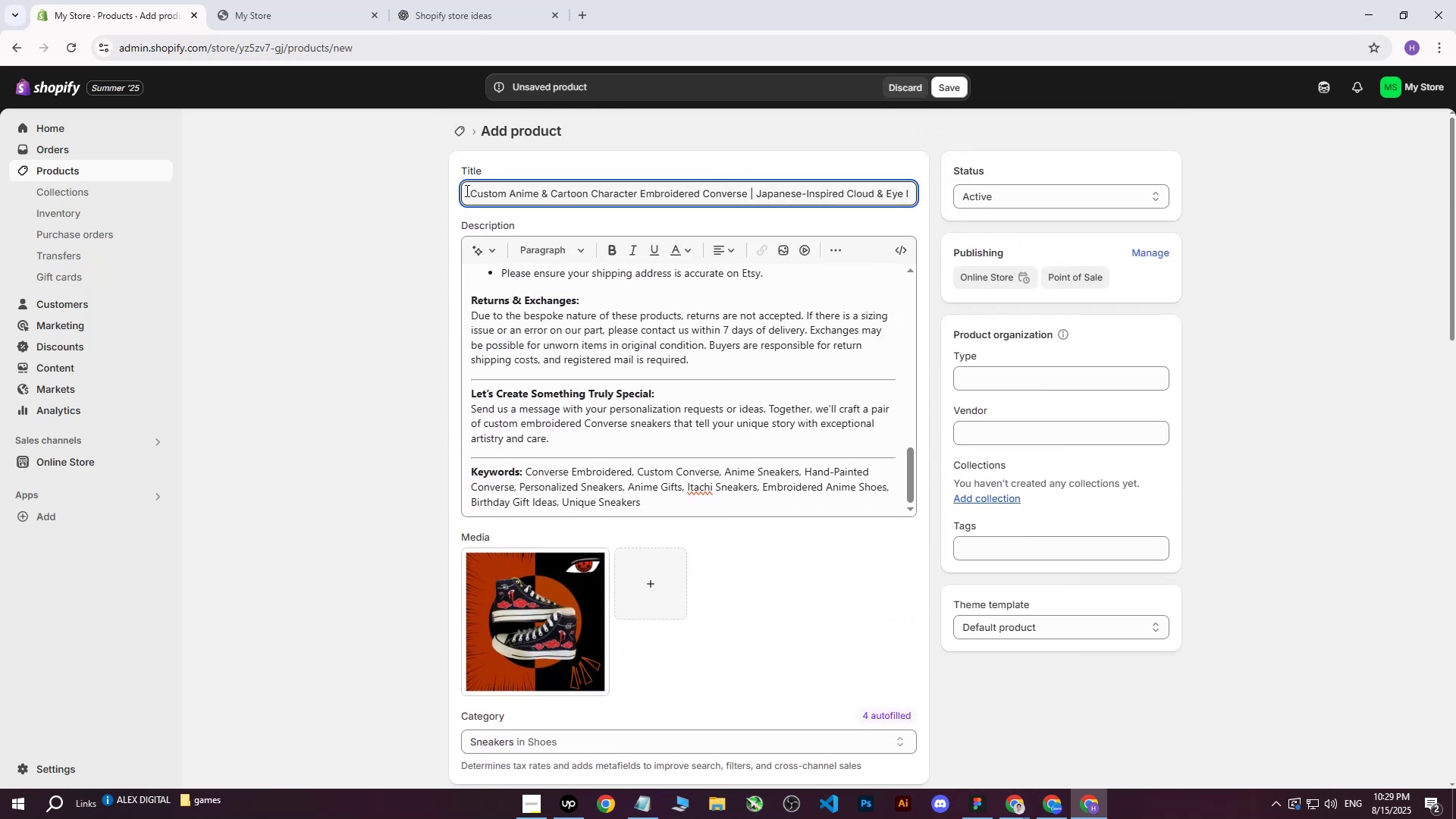 
left_click_drag(start_coordinate=[471, 188], to_coordinate=[1001, 187])
 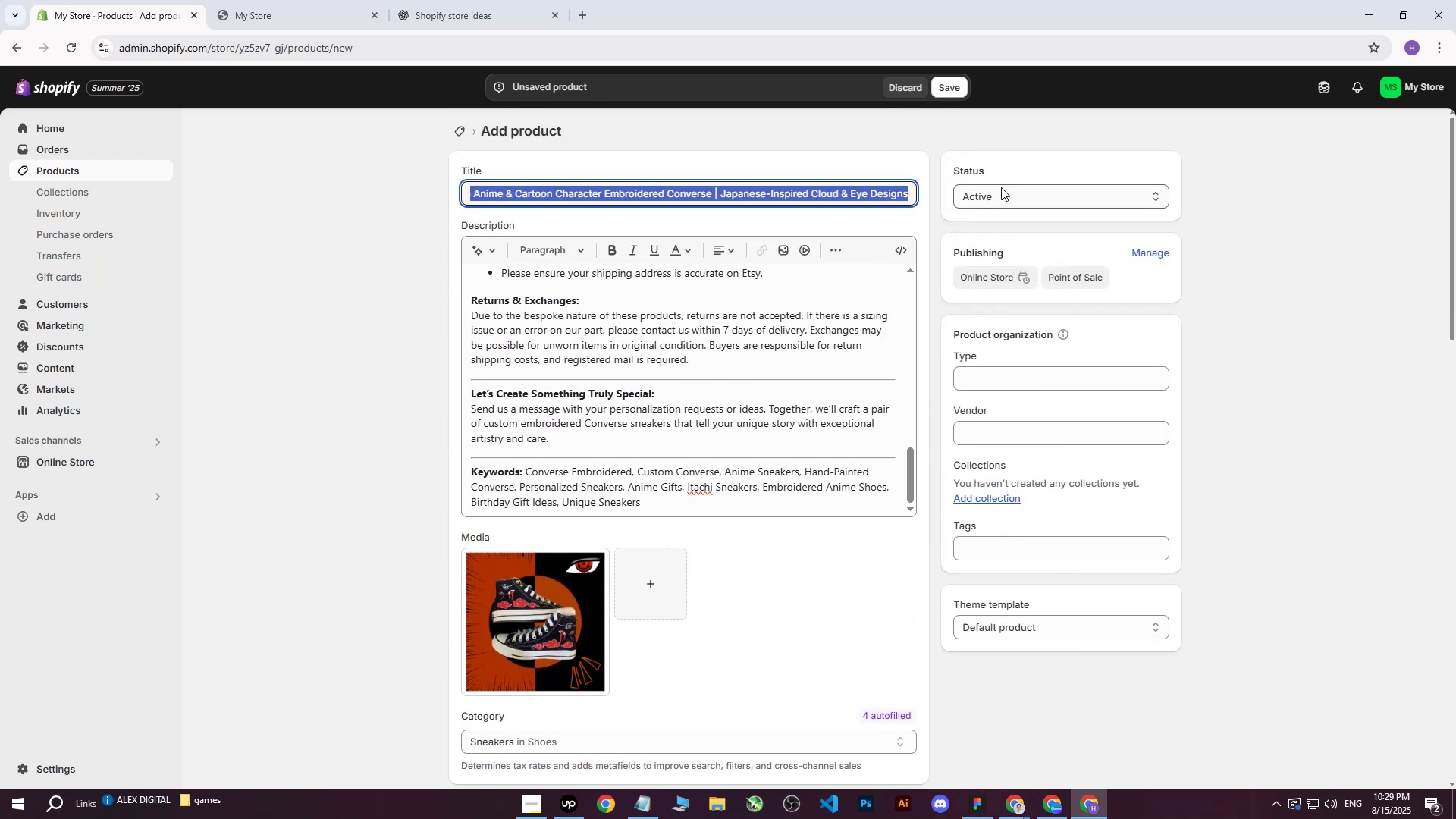 
key(Control+ControlLeft)
 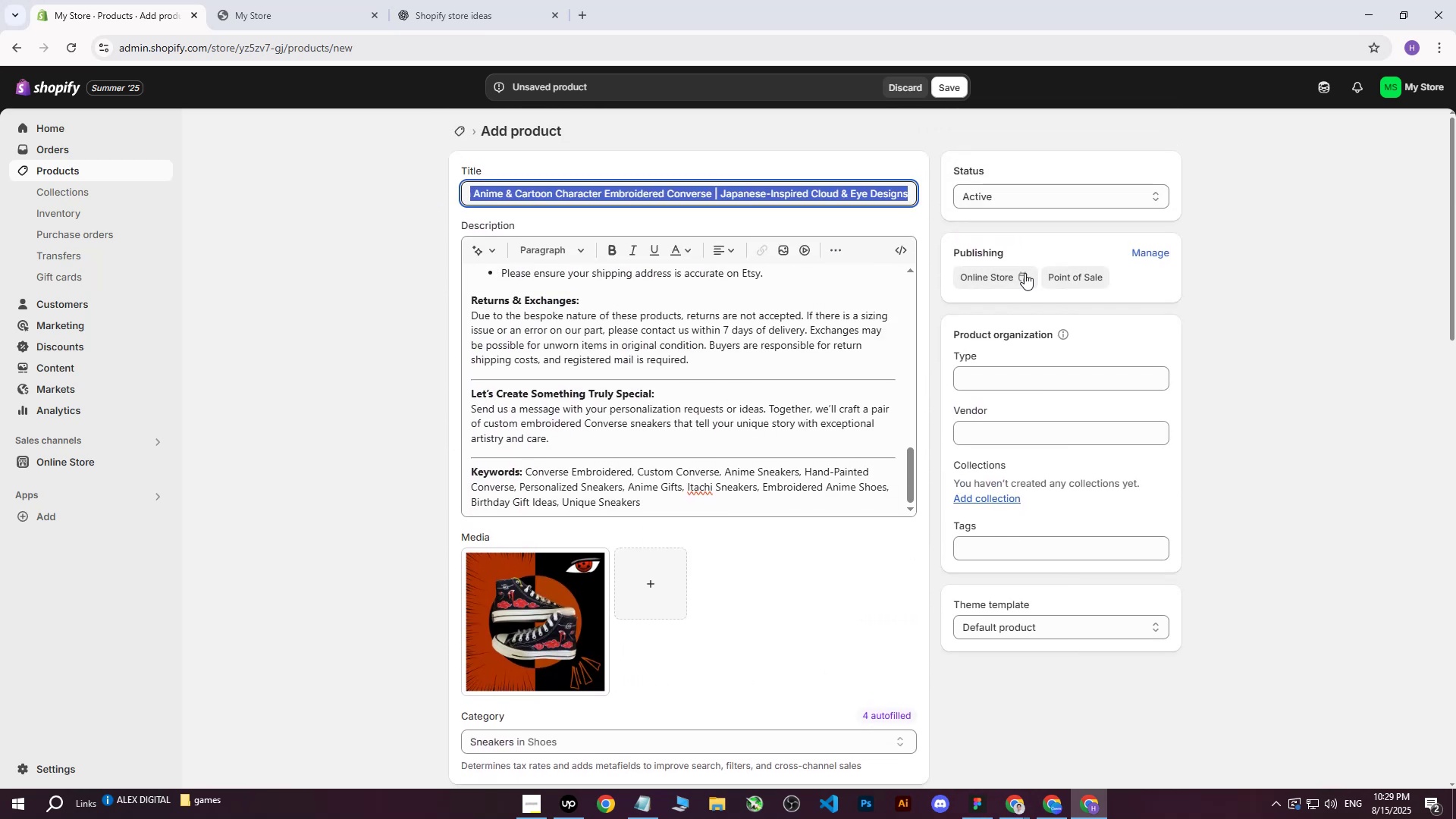 
key(Control+C)
 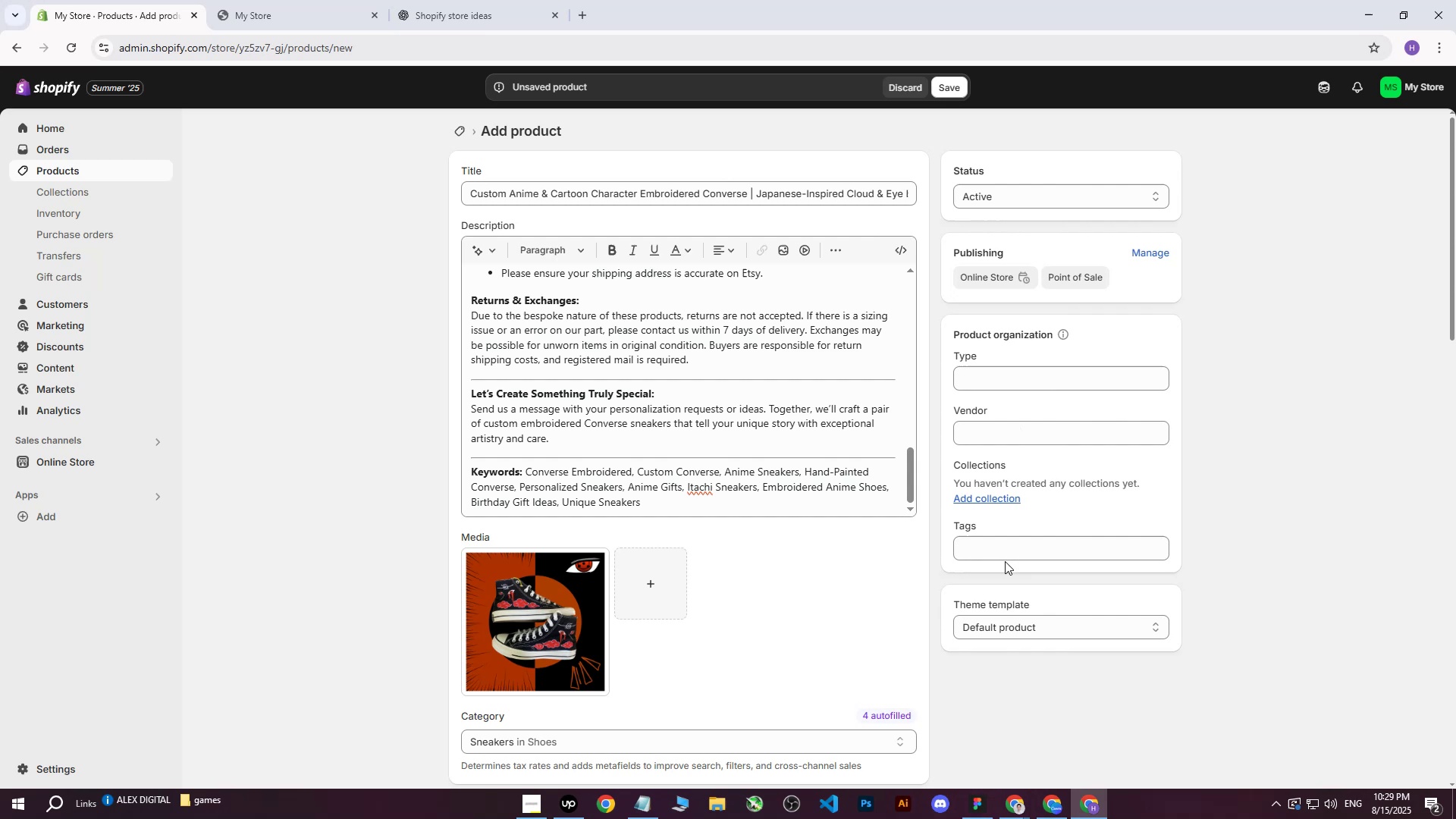 
double_click([1005, 552])
 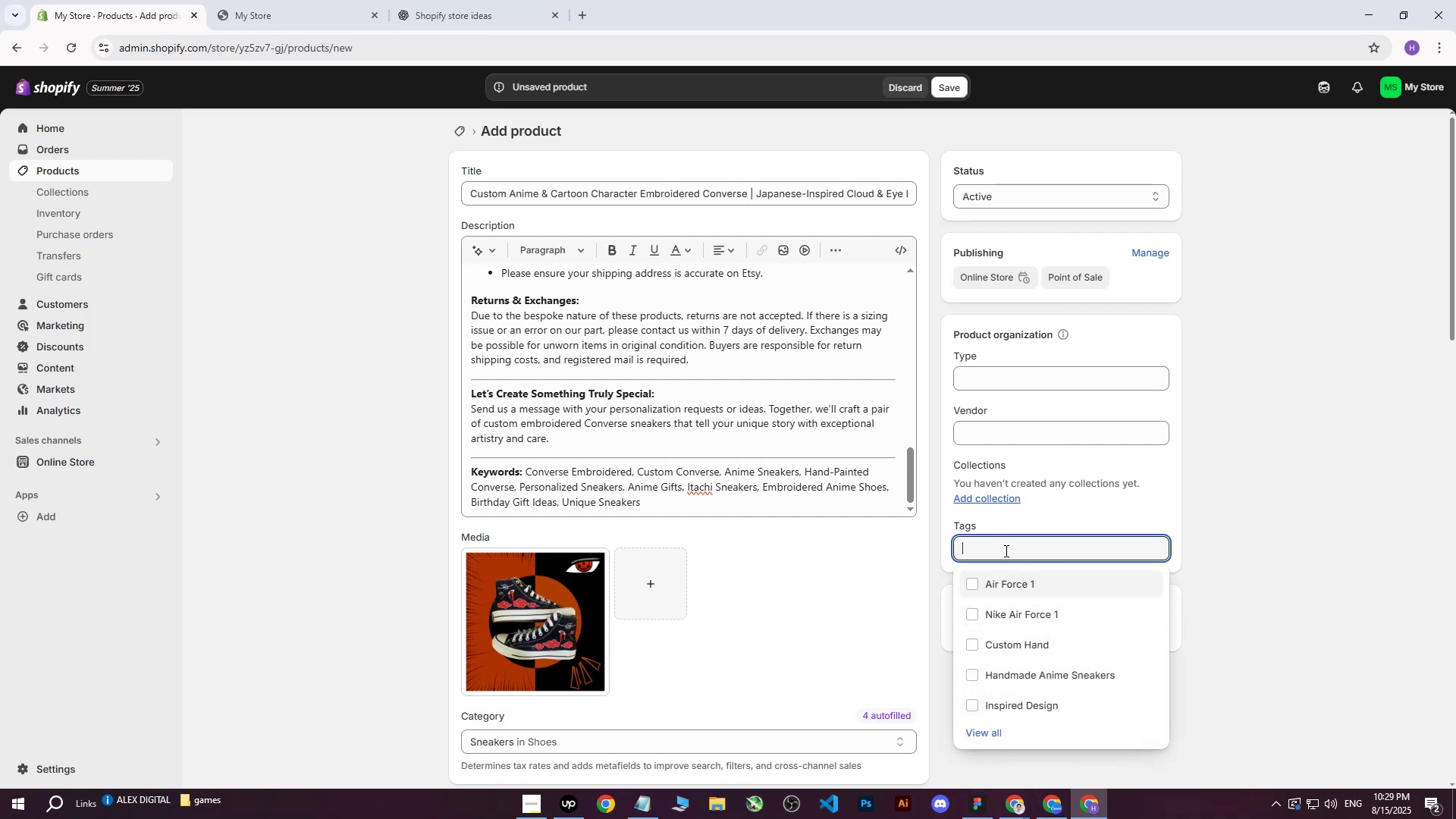 
key(Control+ControlLeft)
 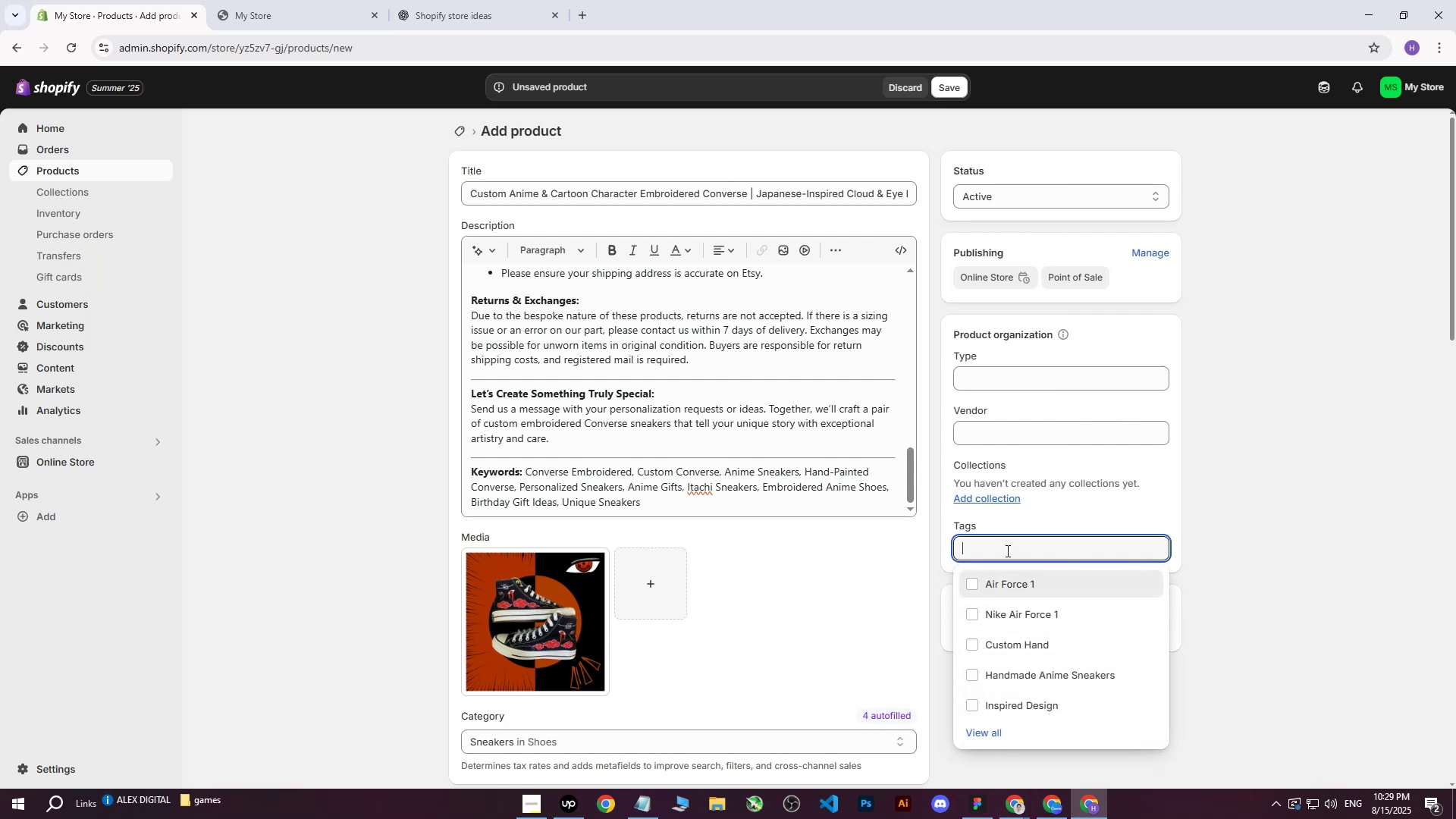 
key(Control+V)
 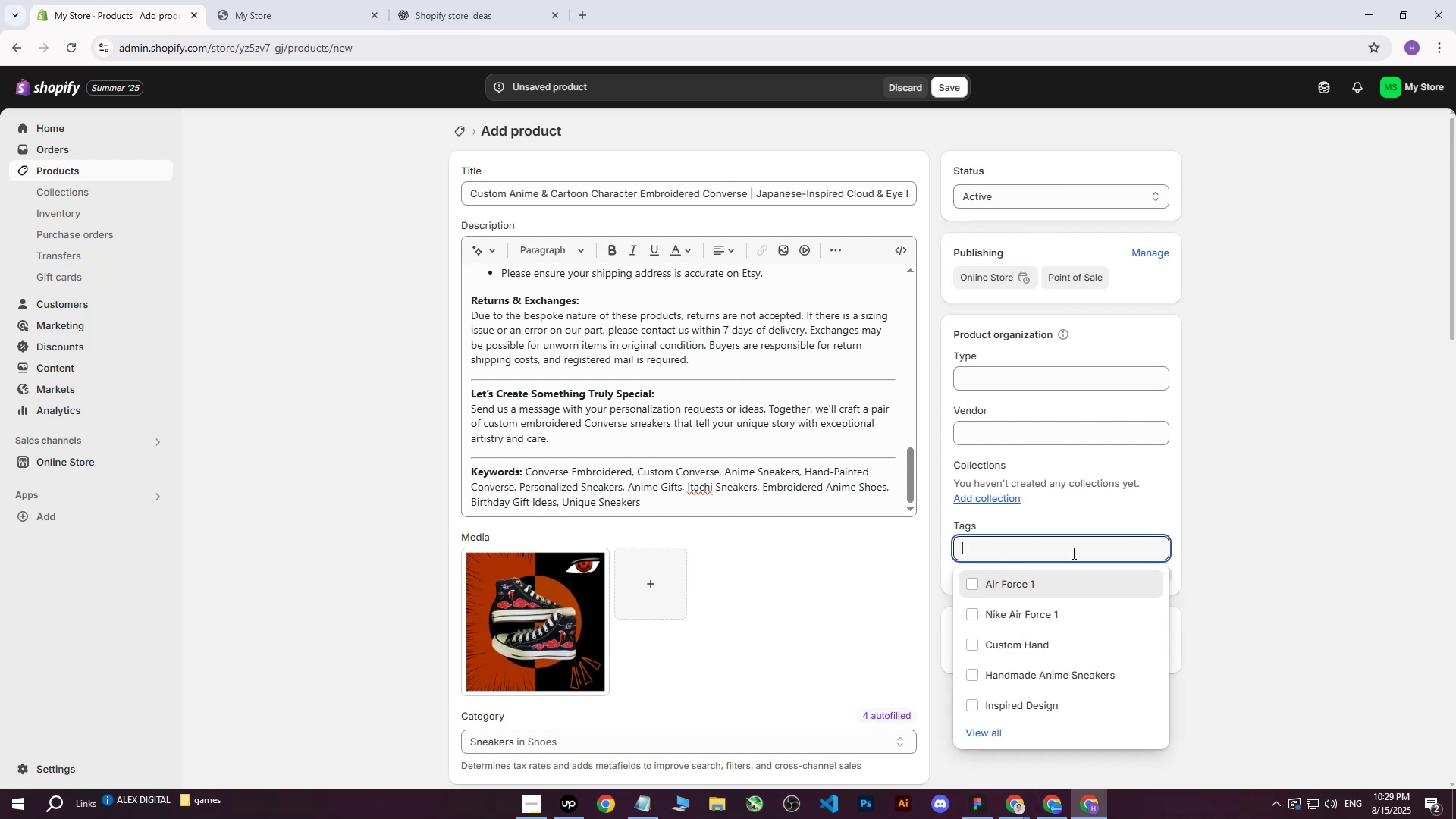 
double_click([1241, 366])
 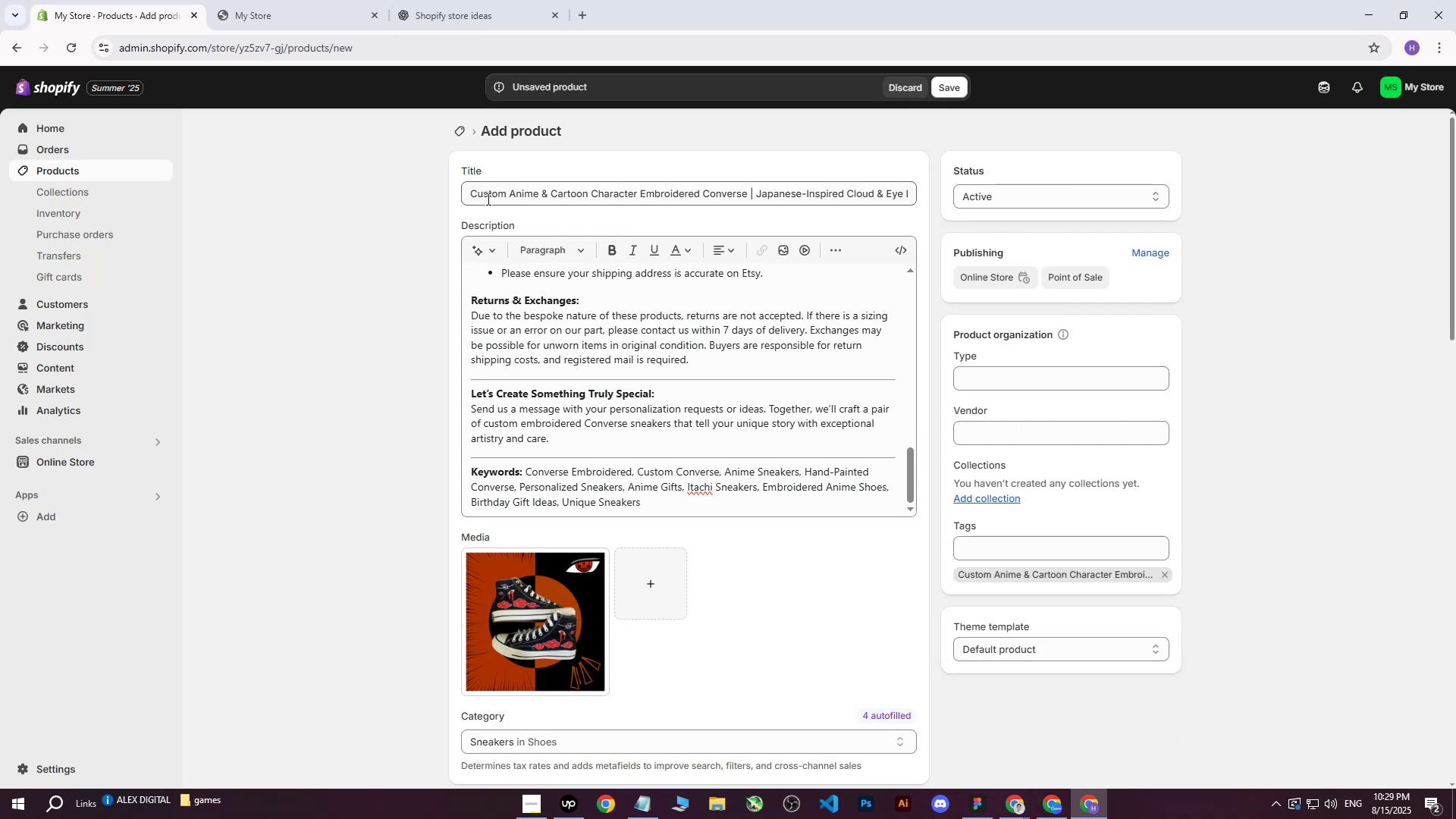 
left_click_drag(start_coordinate=[467, 193], to_coordinate=[745, 196])
 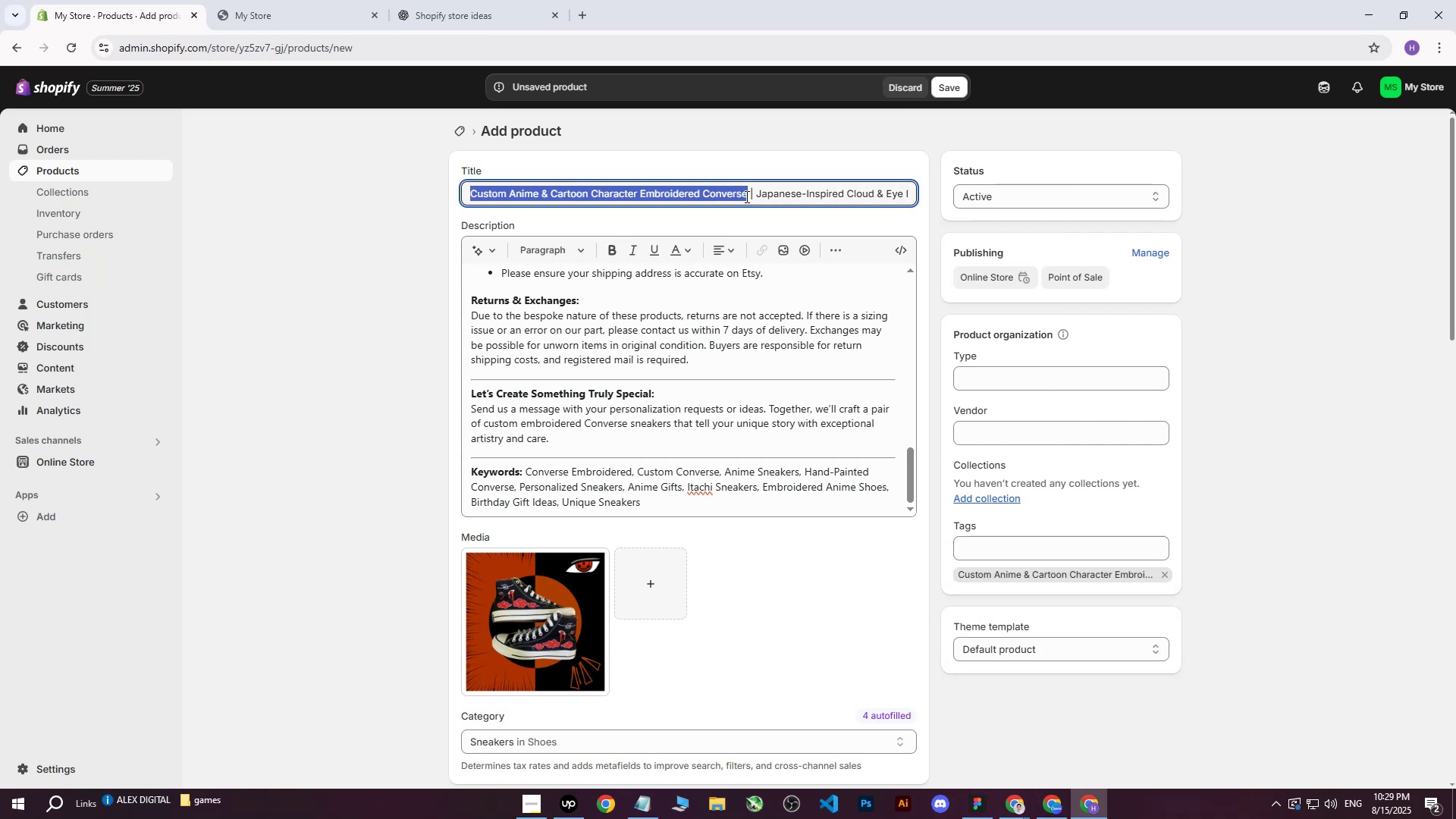 
key(Control+ControlLeft)
 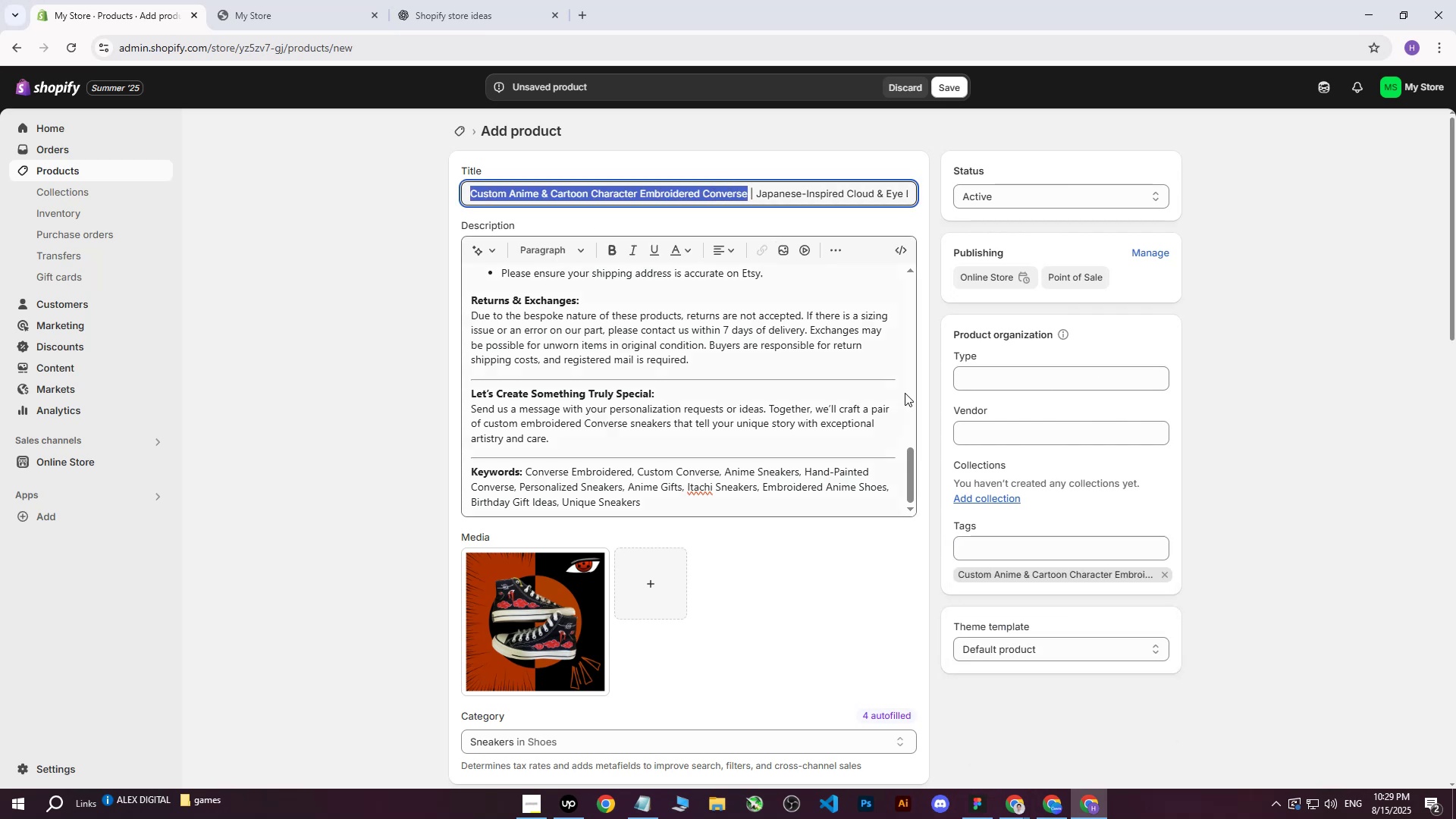 
hold_key(key=C, duration=3.41)
 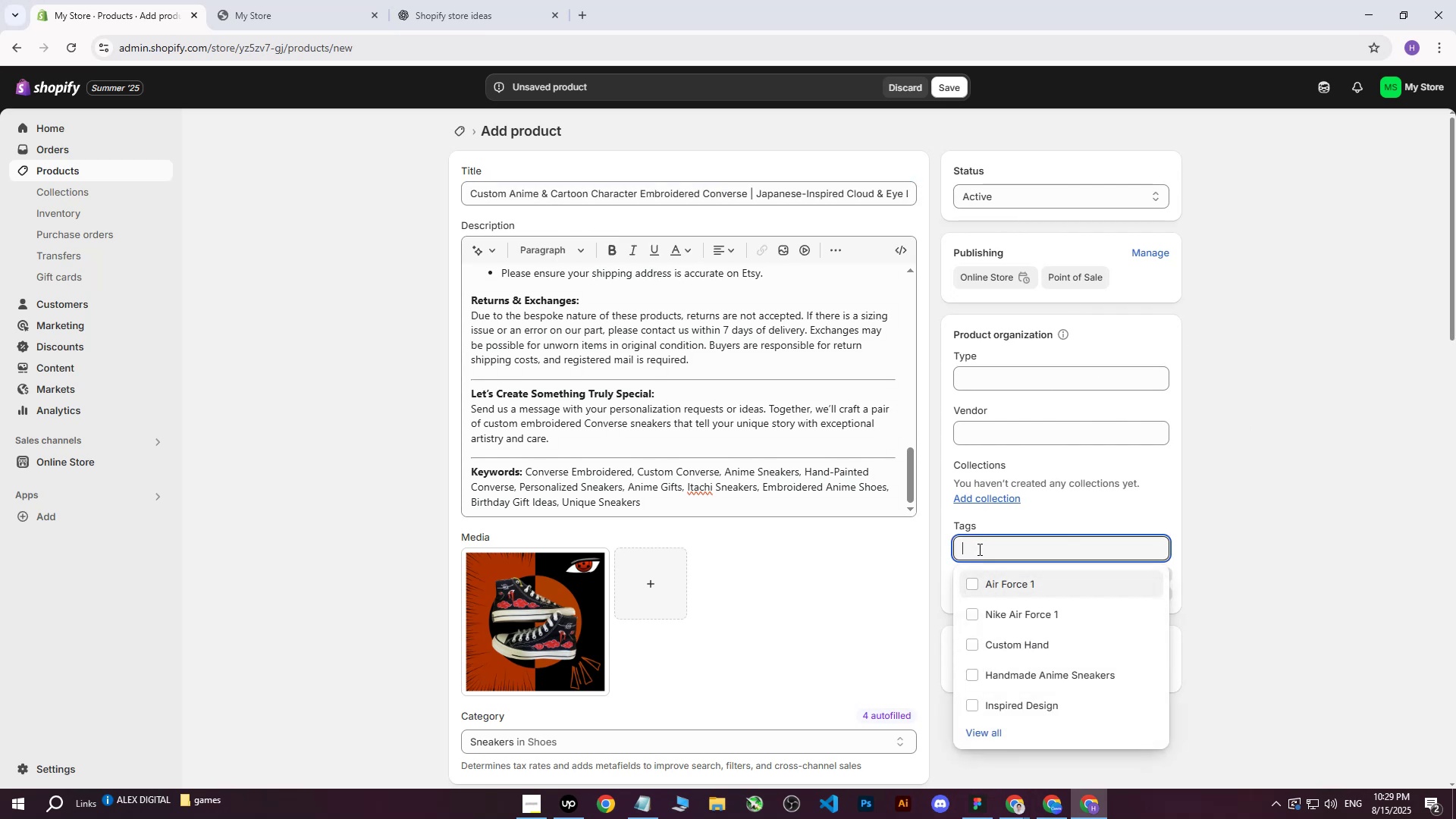 
left_click([983, 540])
 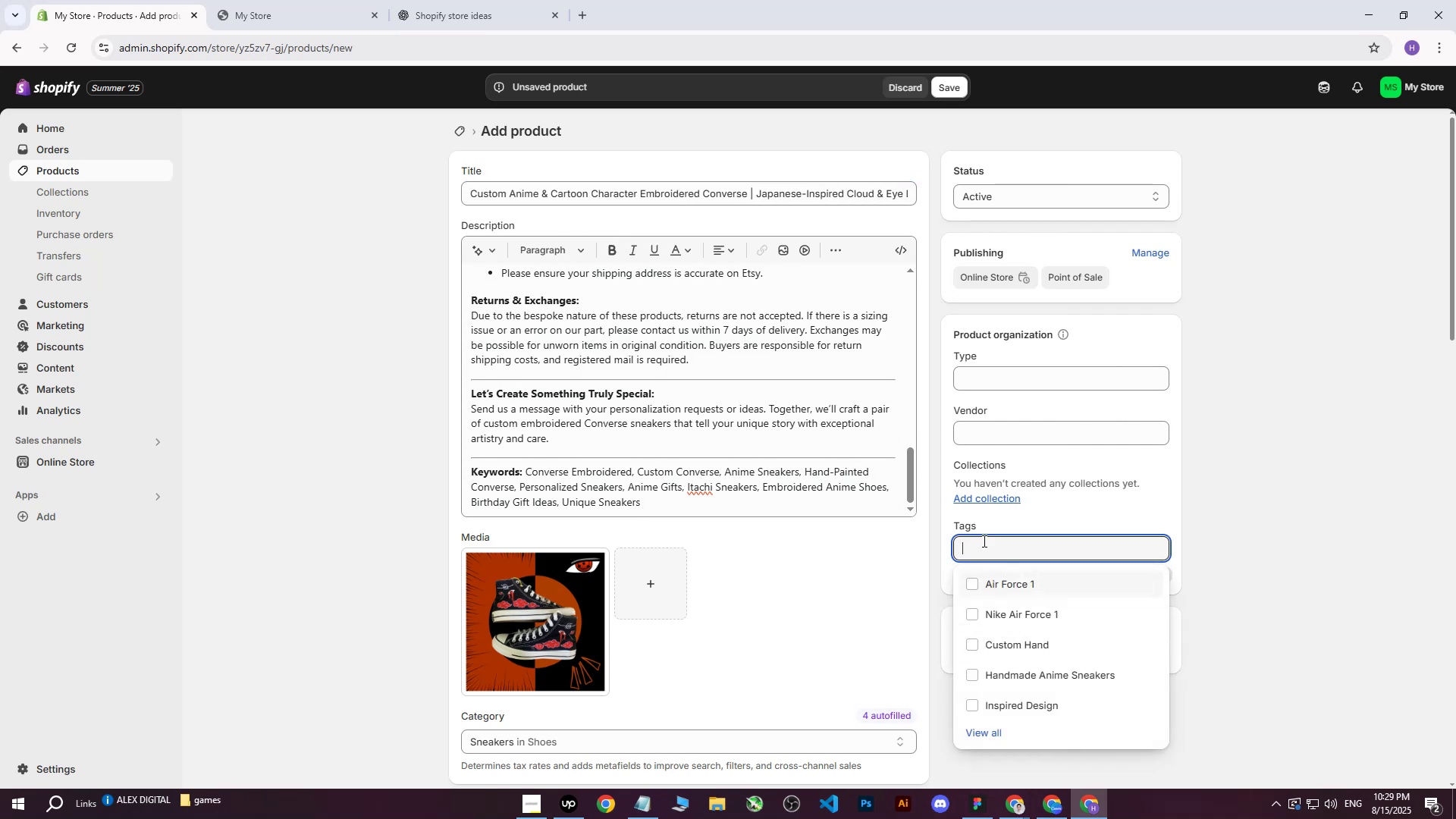 
key(Control+ControlLeft)
 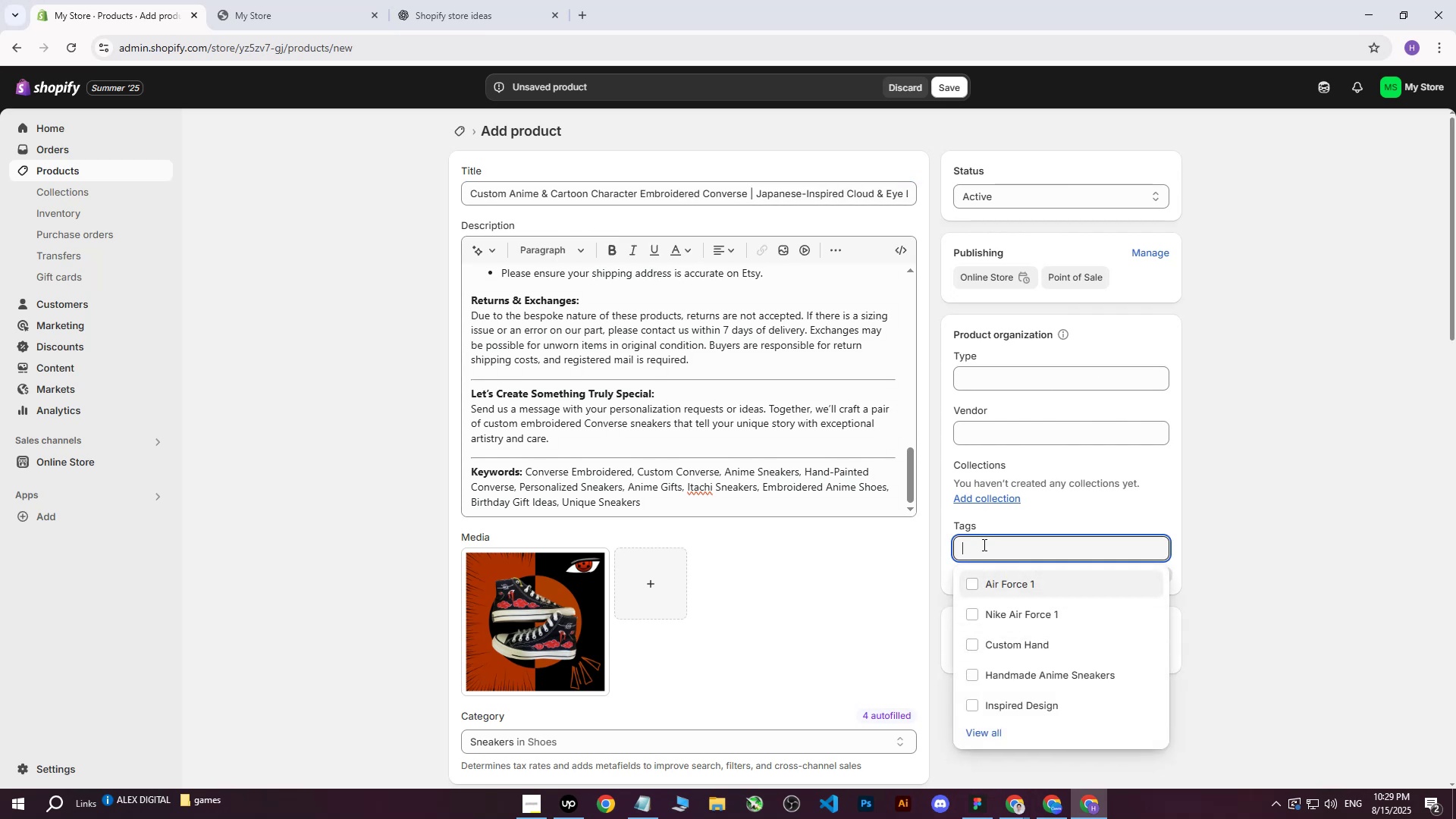 
key(Control+V)
 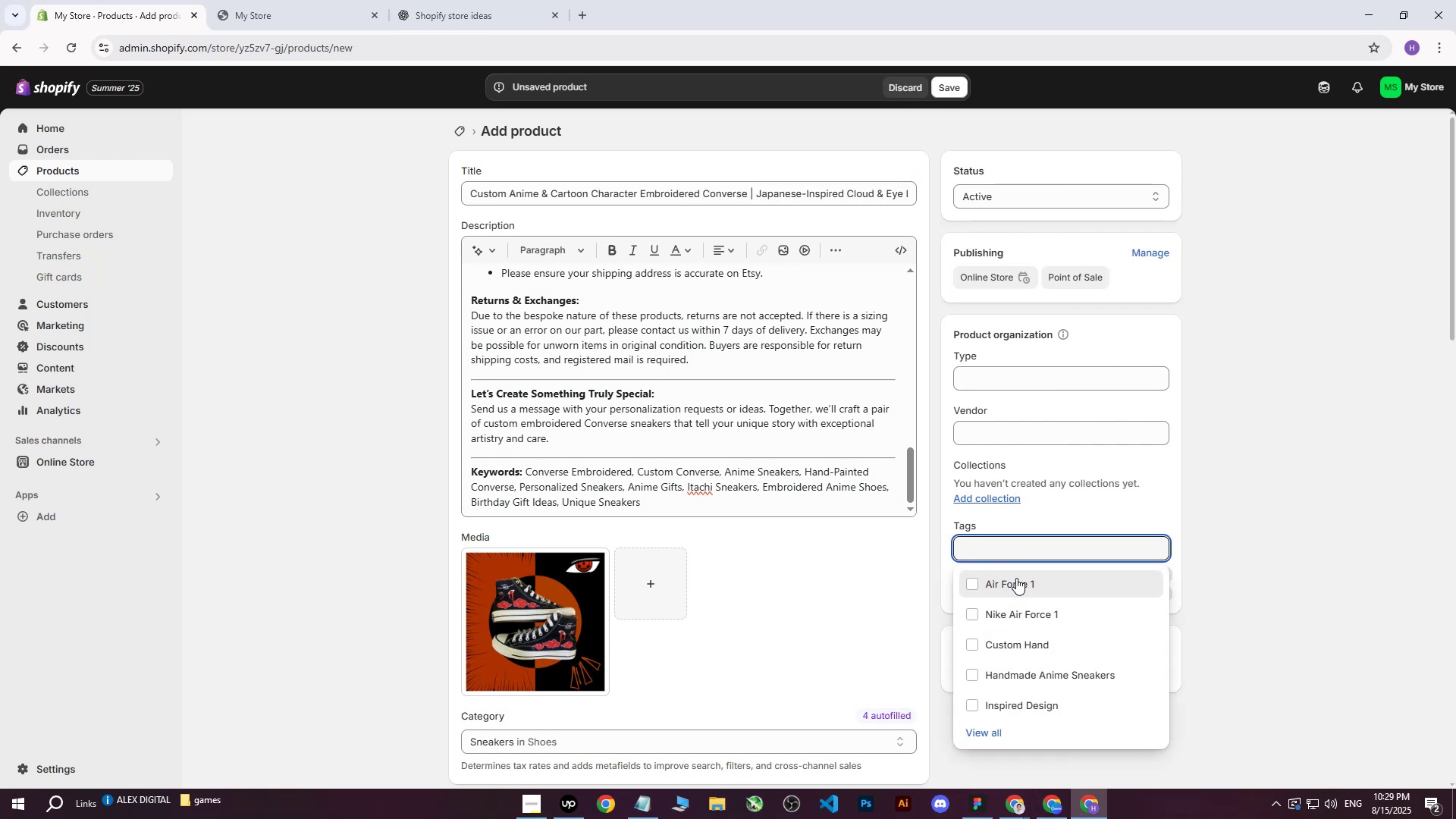 
double_click([1290, 375])
 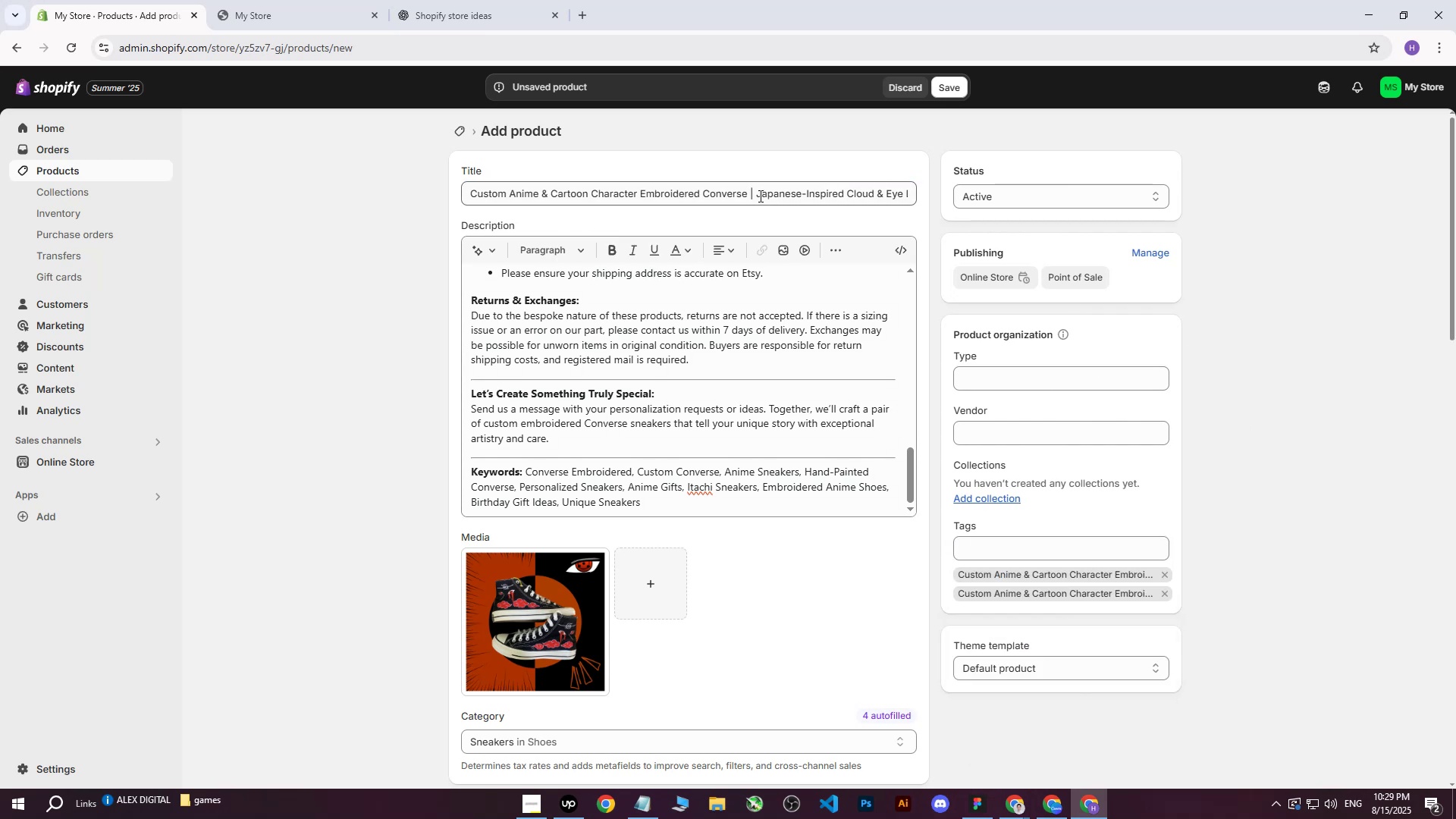 
left_click_drag(start_coordinate=[757, 195], to_coordinate=[954, 193])
 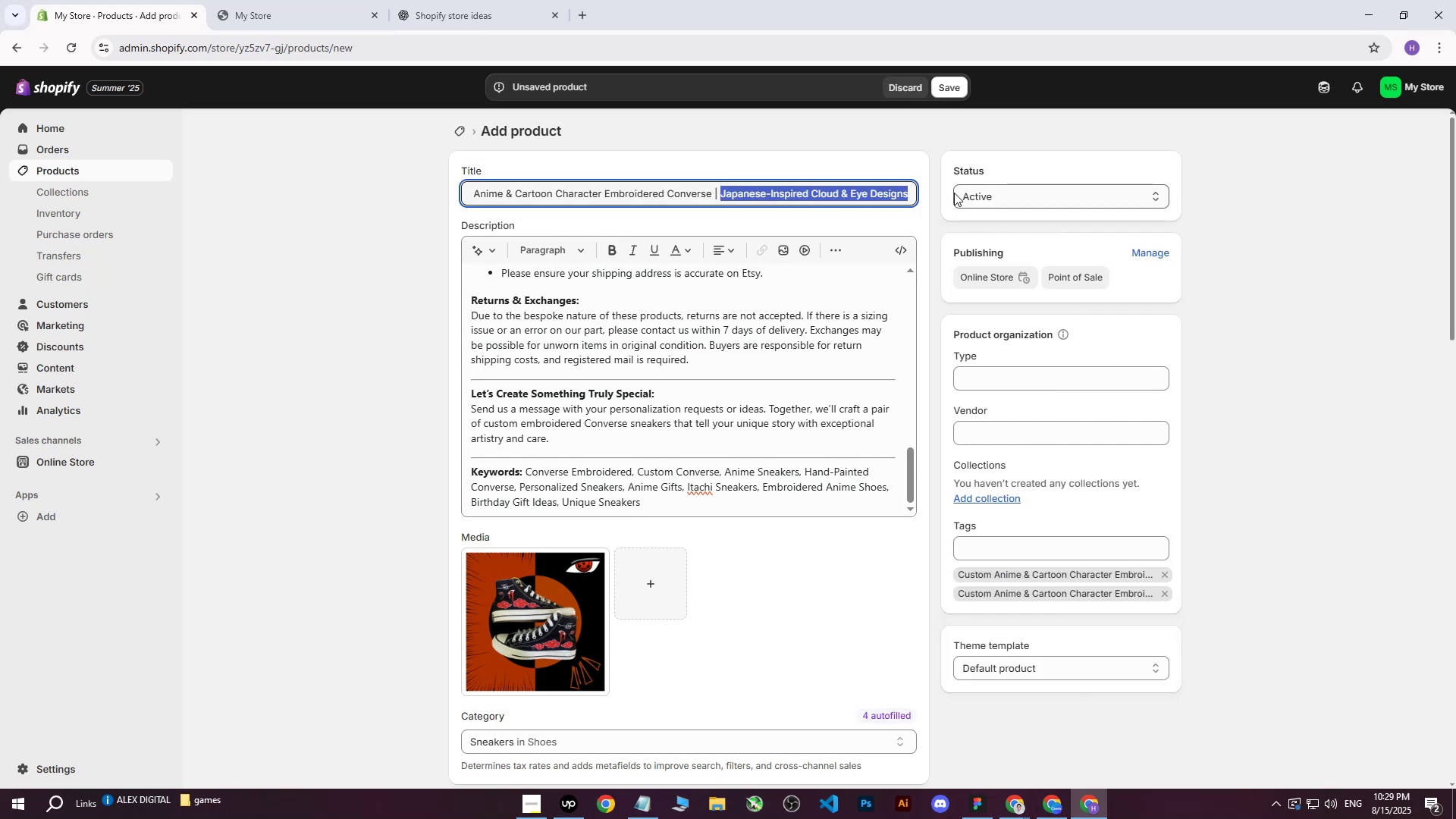 
key(Control+ControlLeft)
 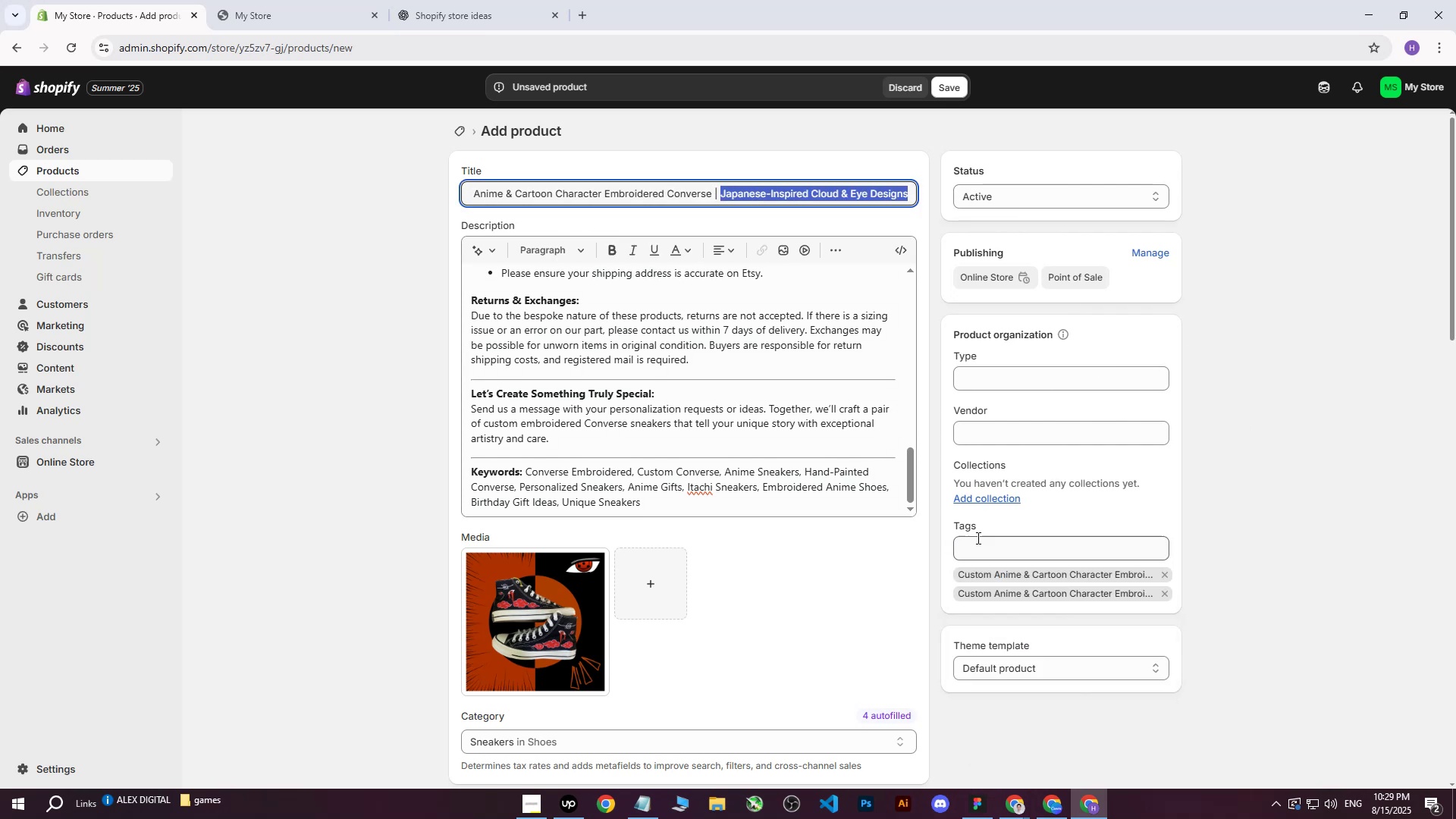 
left_click([974, 545])
 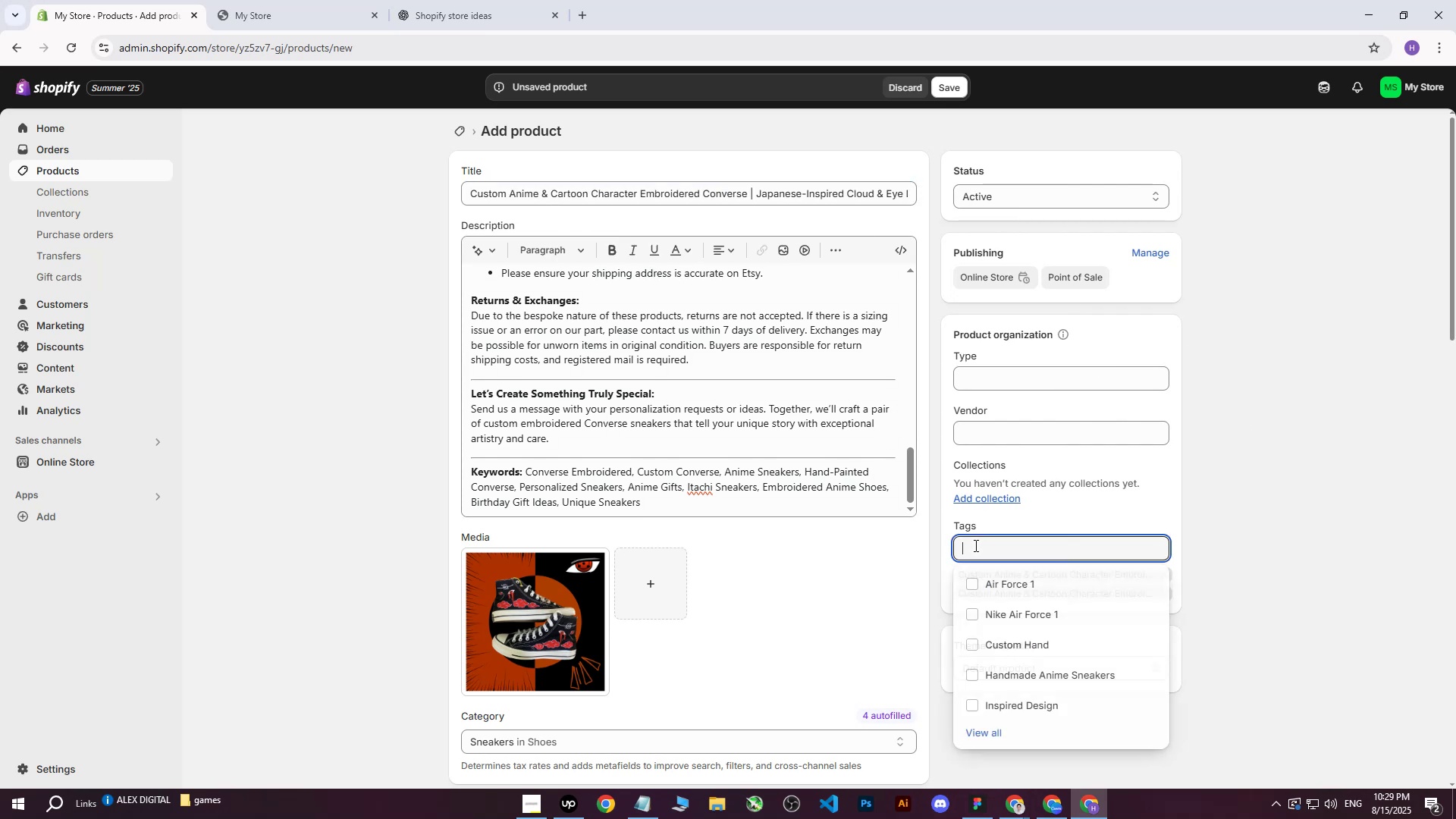 
key(Control+ControlLeft)
 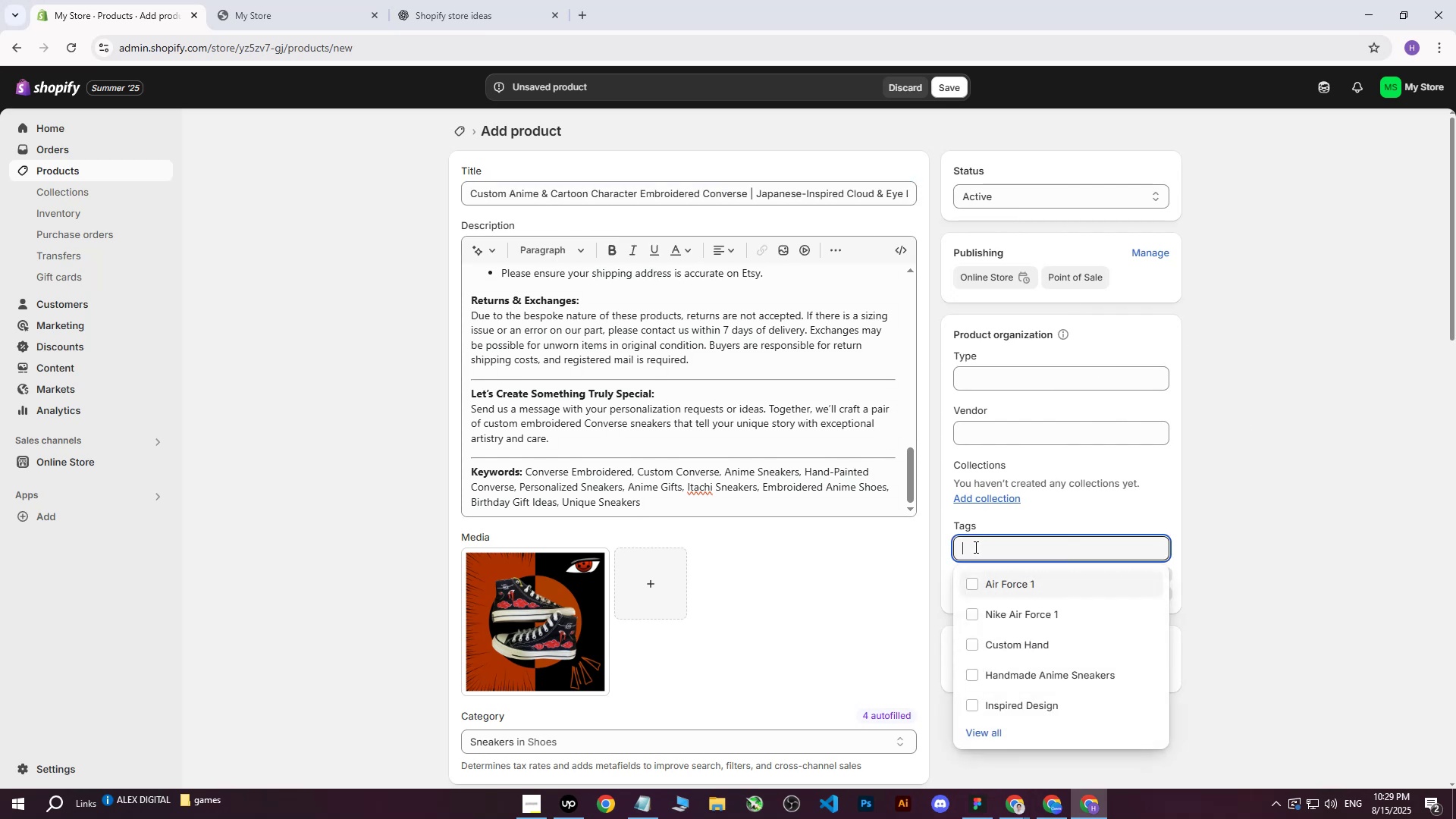 
key(Control+V)
 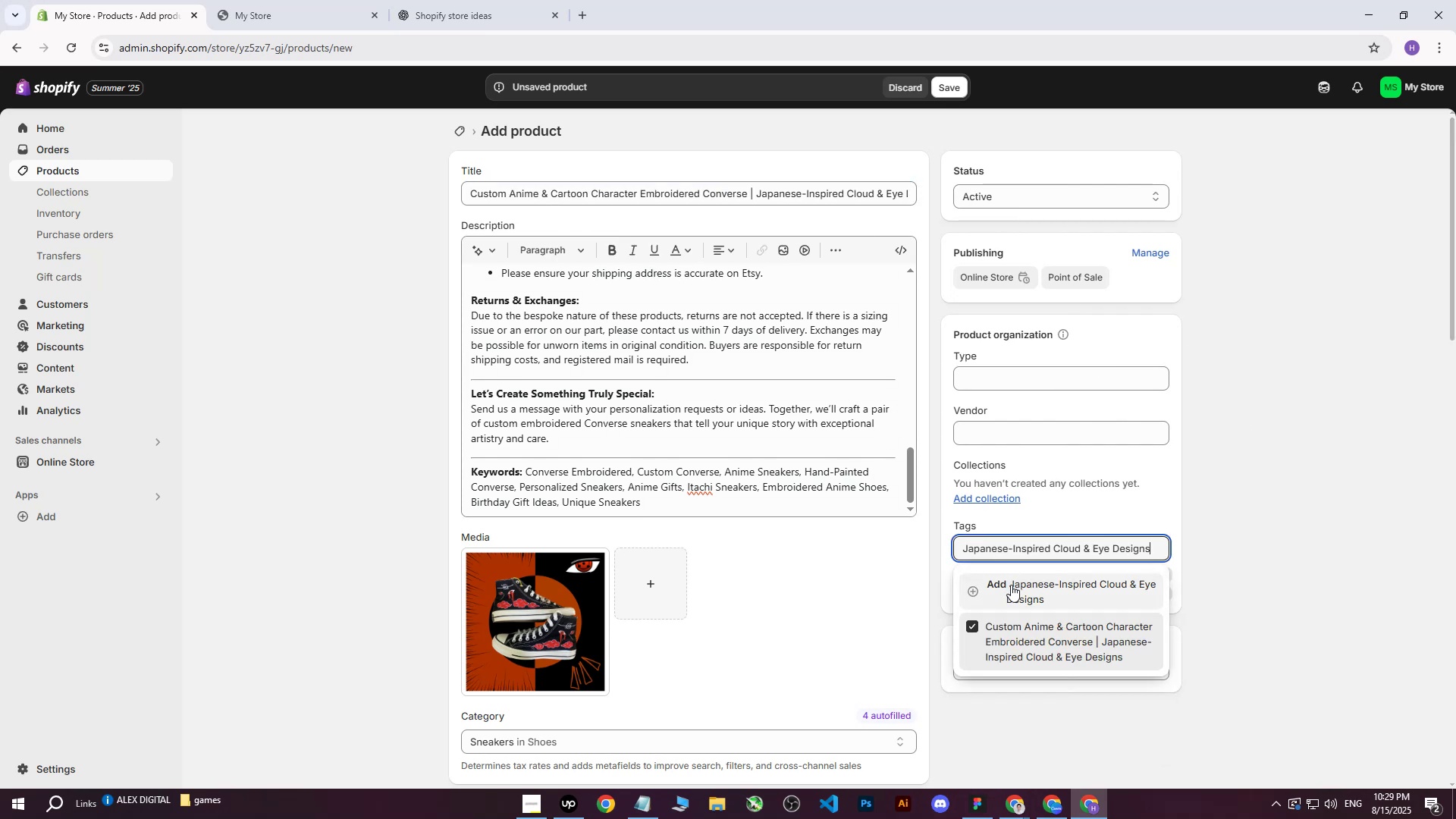 
left_click([1011, 585])
 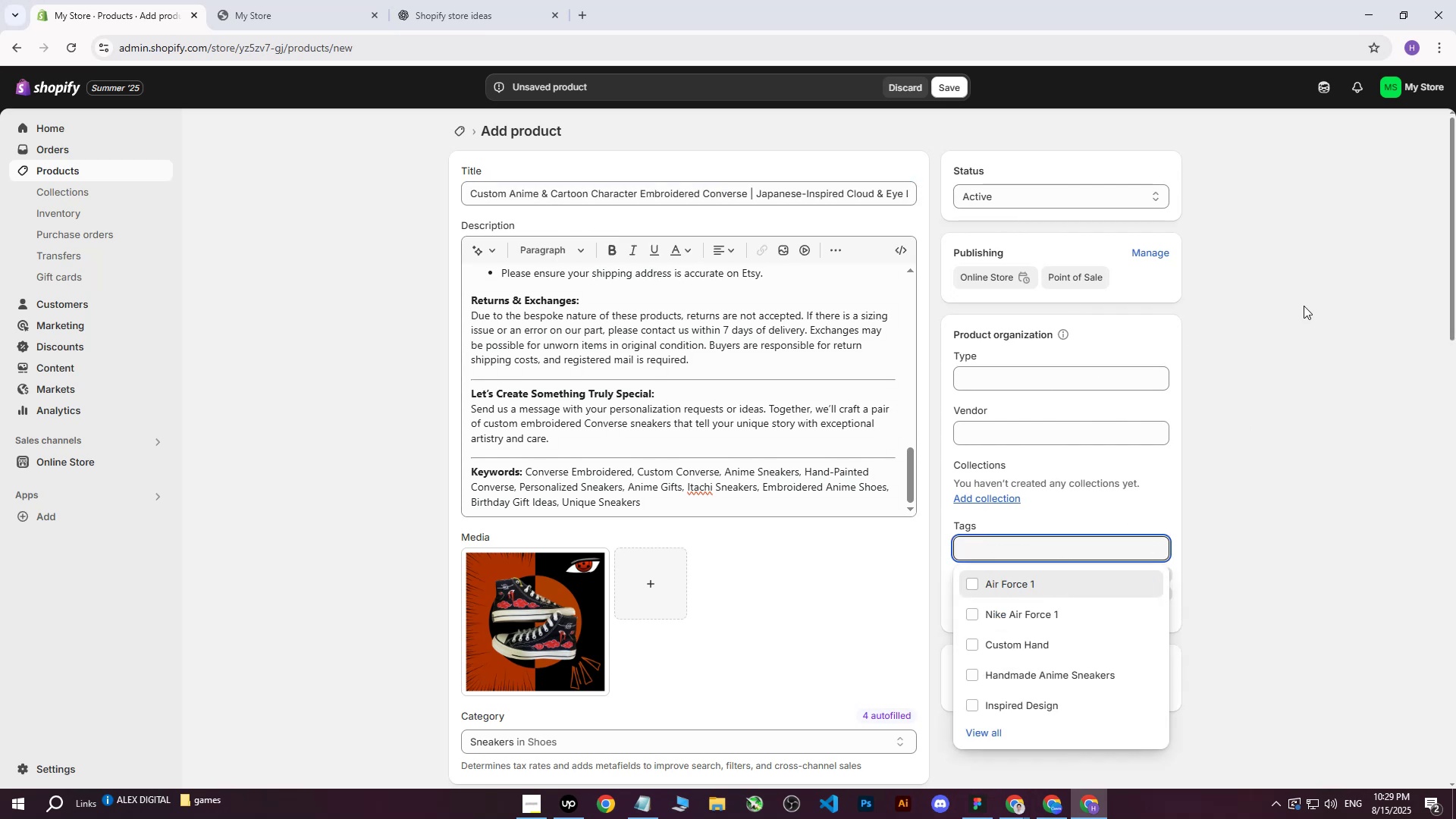 
left_click([1304, 305])
 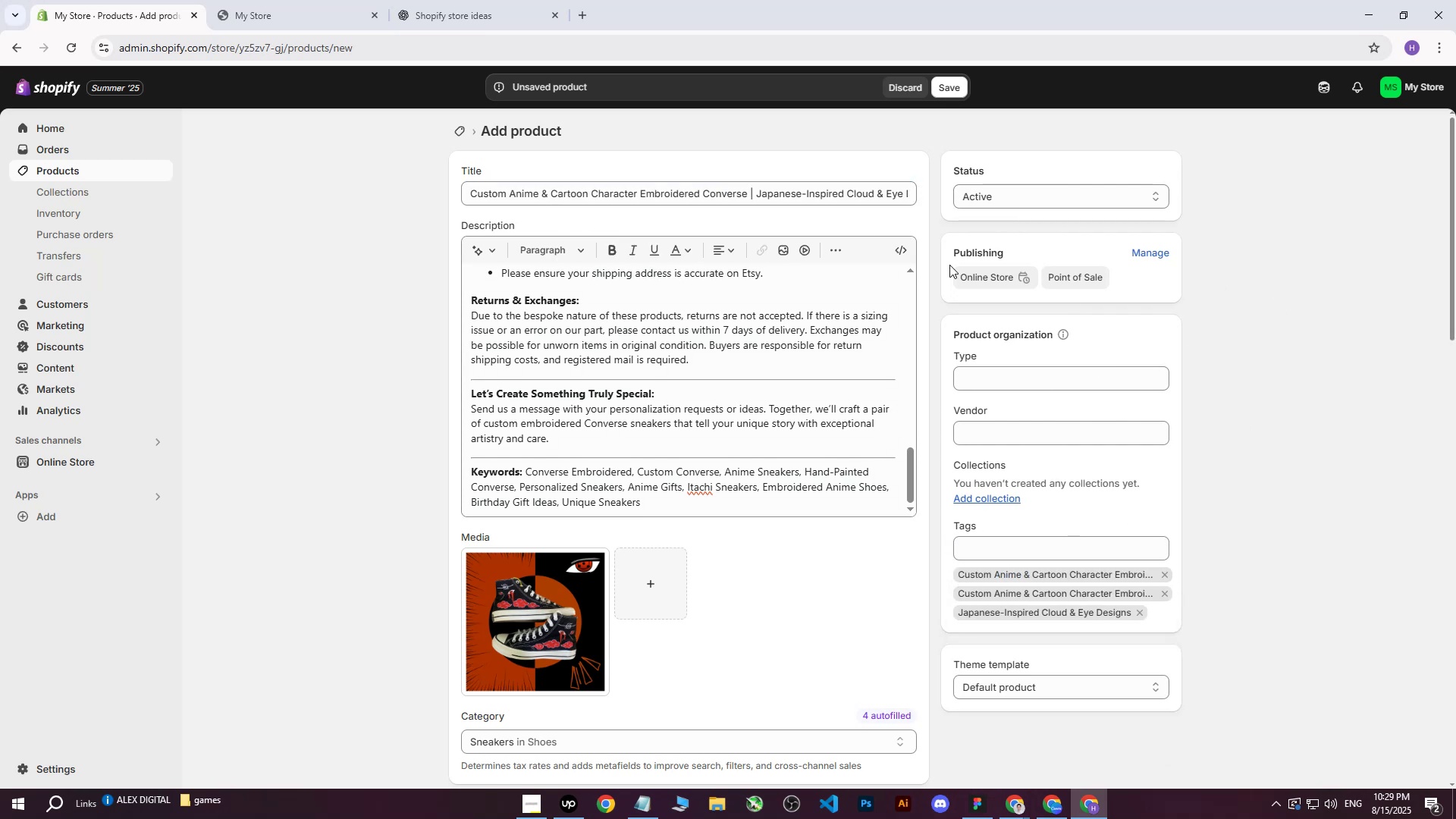 
scroll: coordinate [607, 369], scroll_direction: up, amount: 10.0
 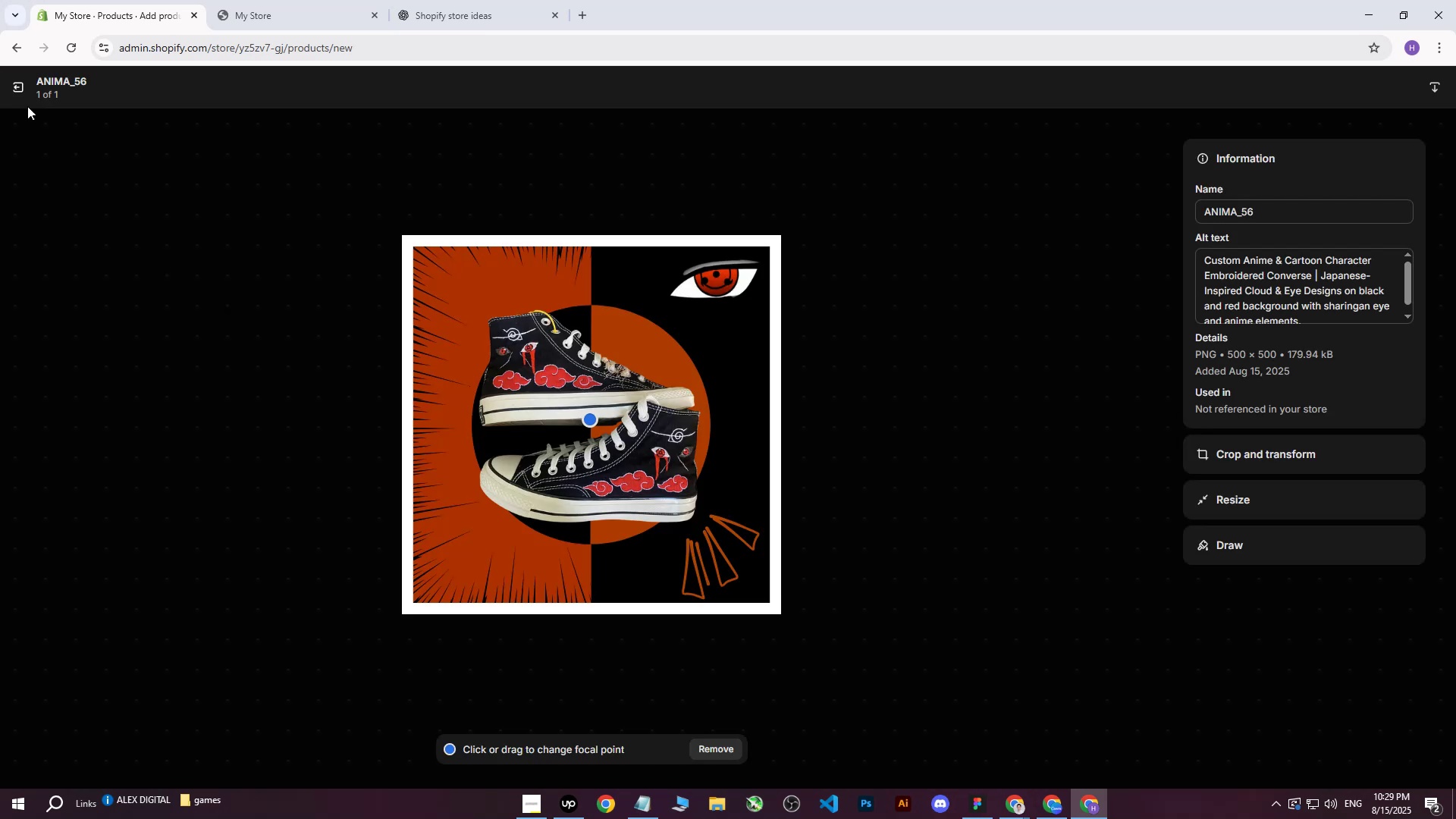 
left_click([17, 89])
 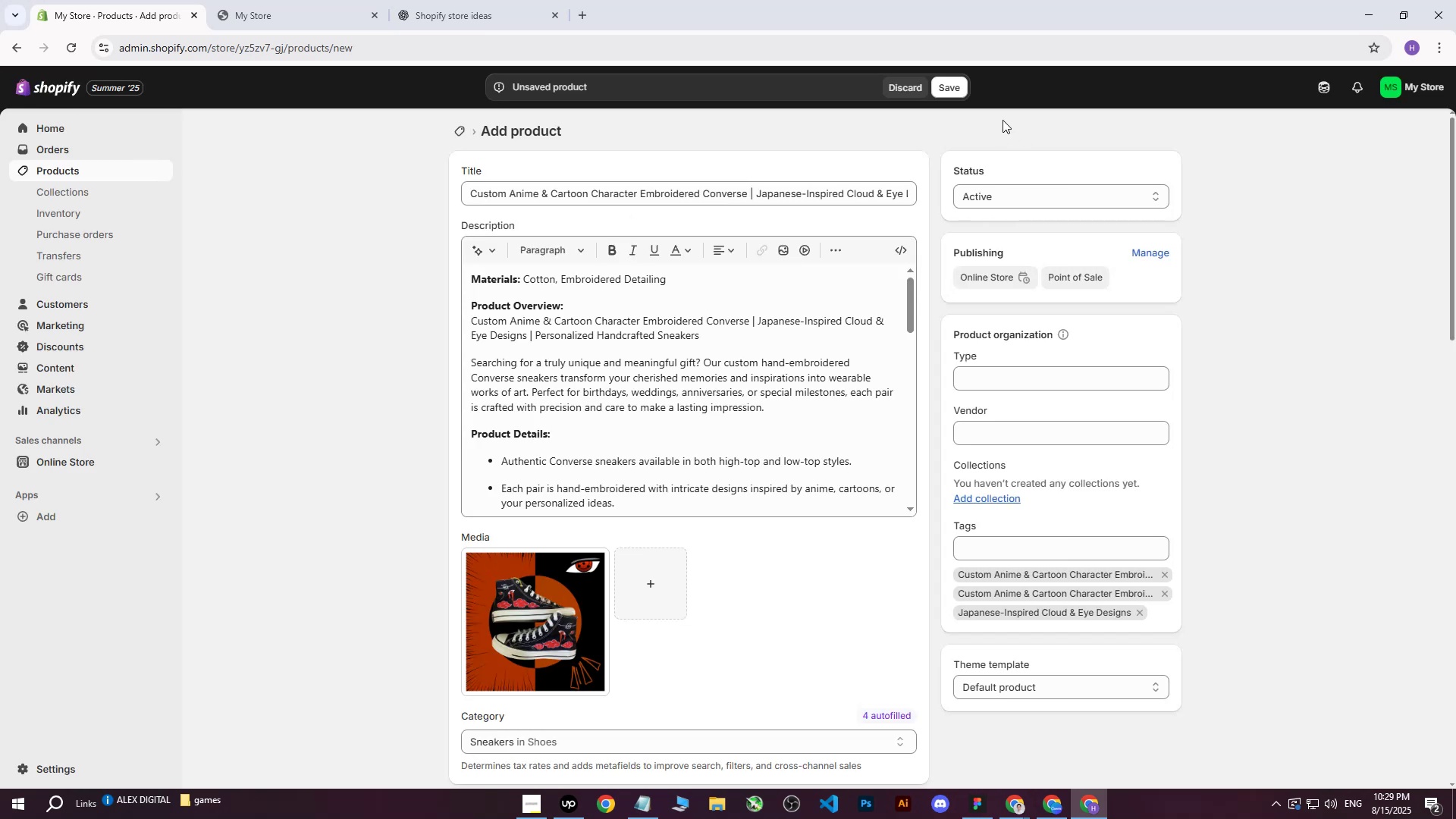 
left_click([950, 85])
 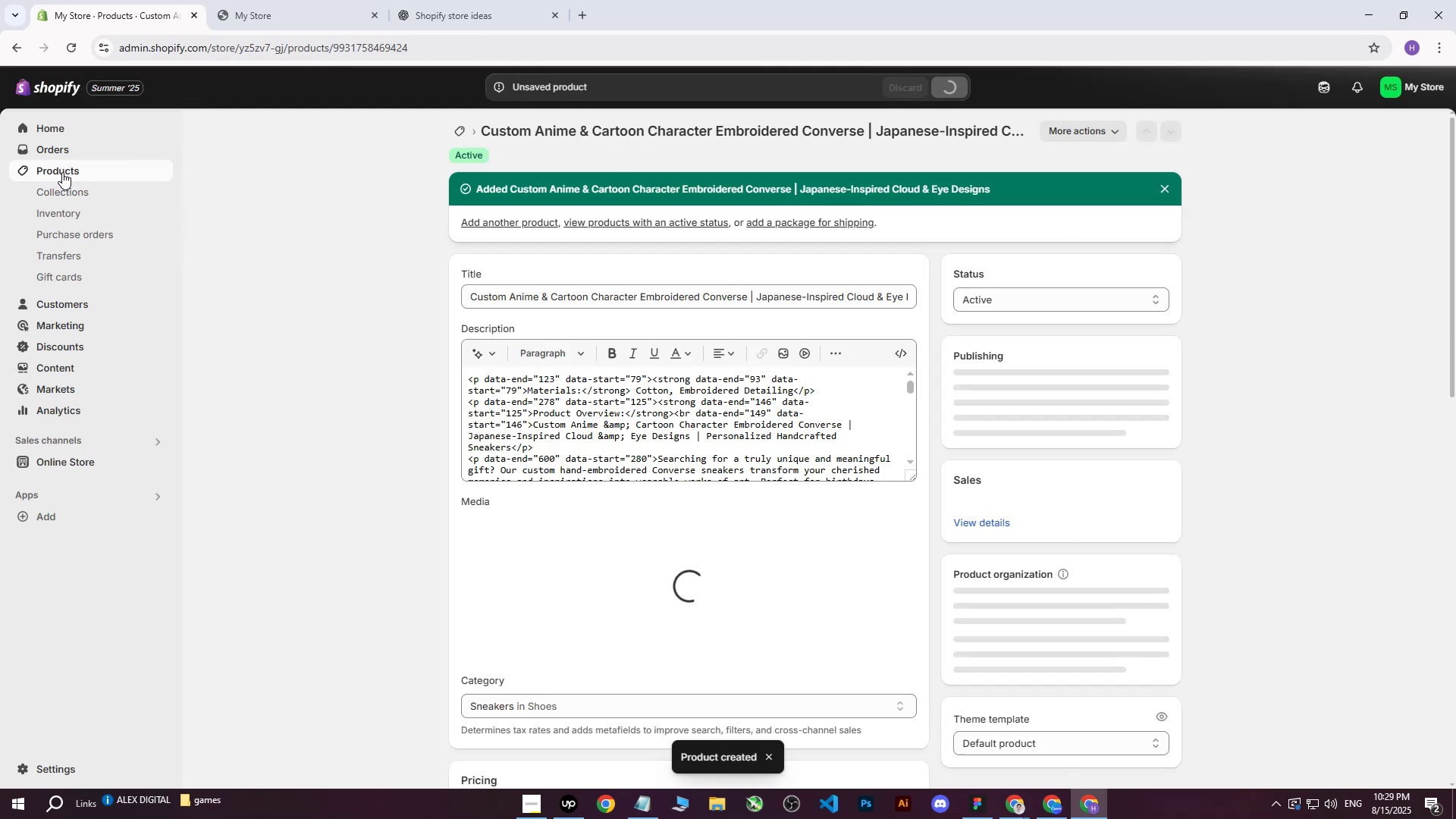 
double_click([278, 4])
 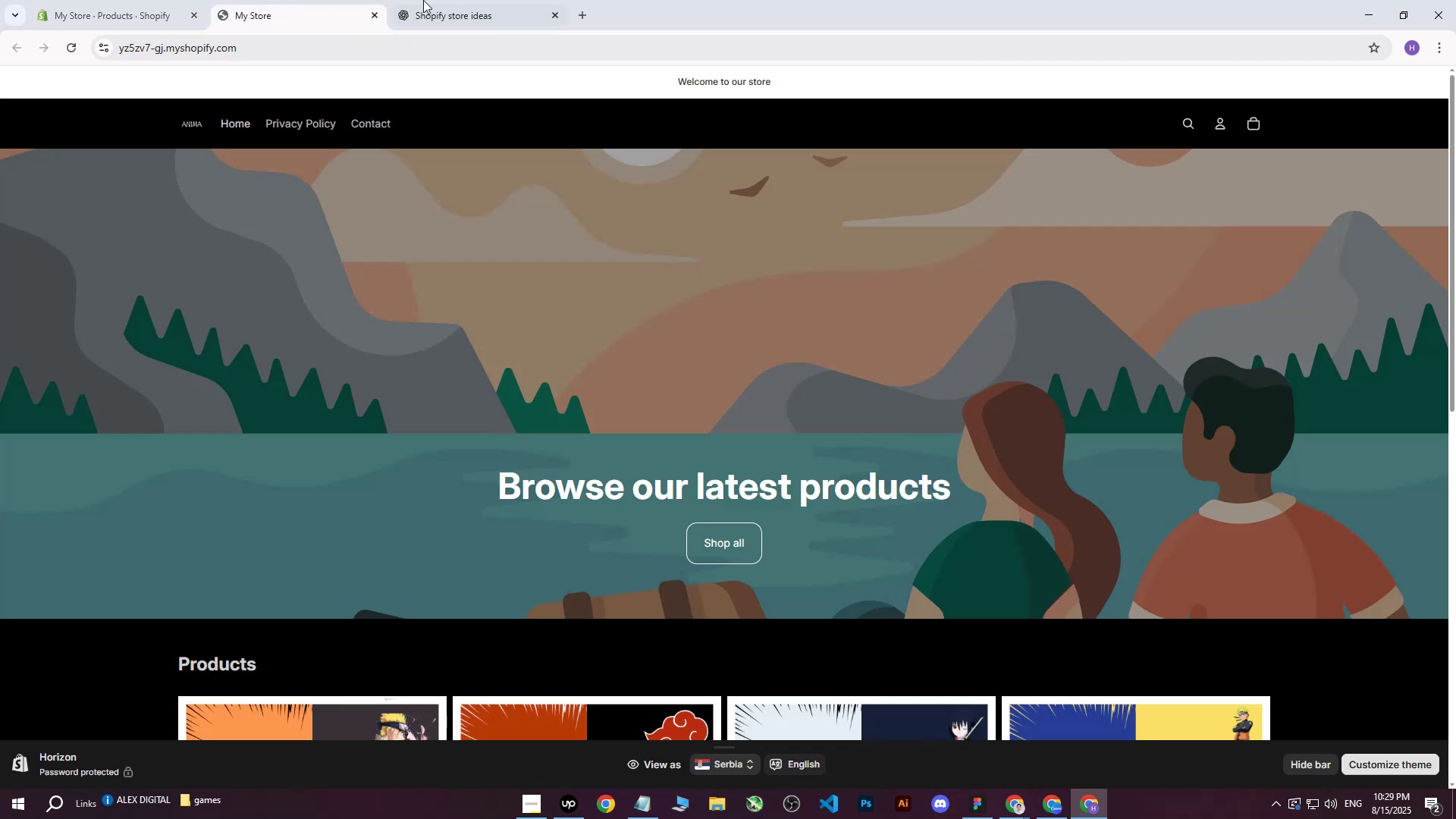 
triple_click([437, 0])
 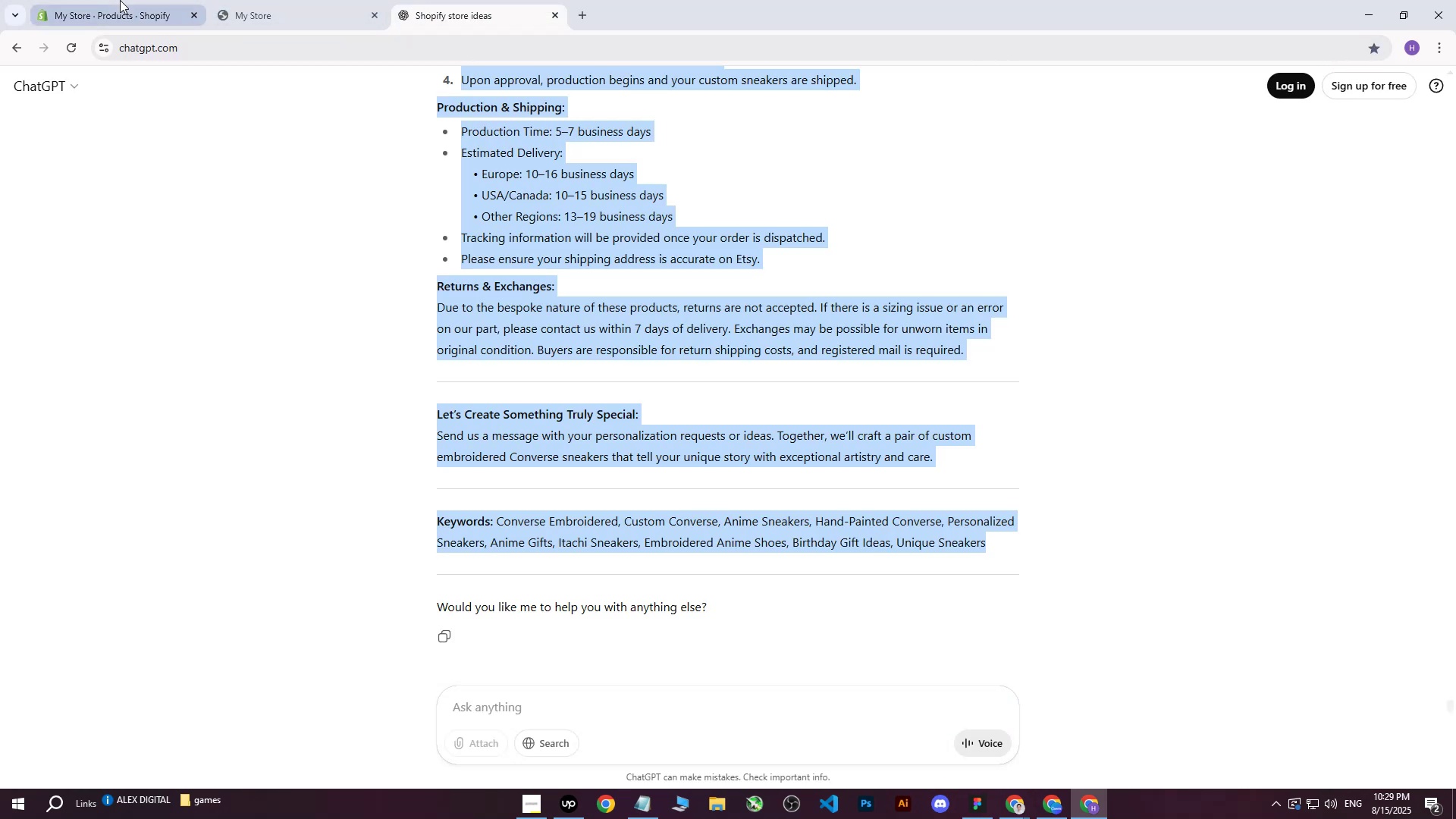 
left_click([120, 0])
 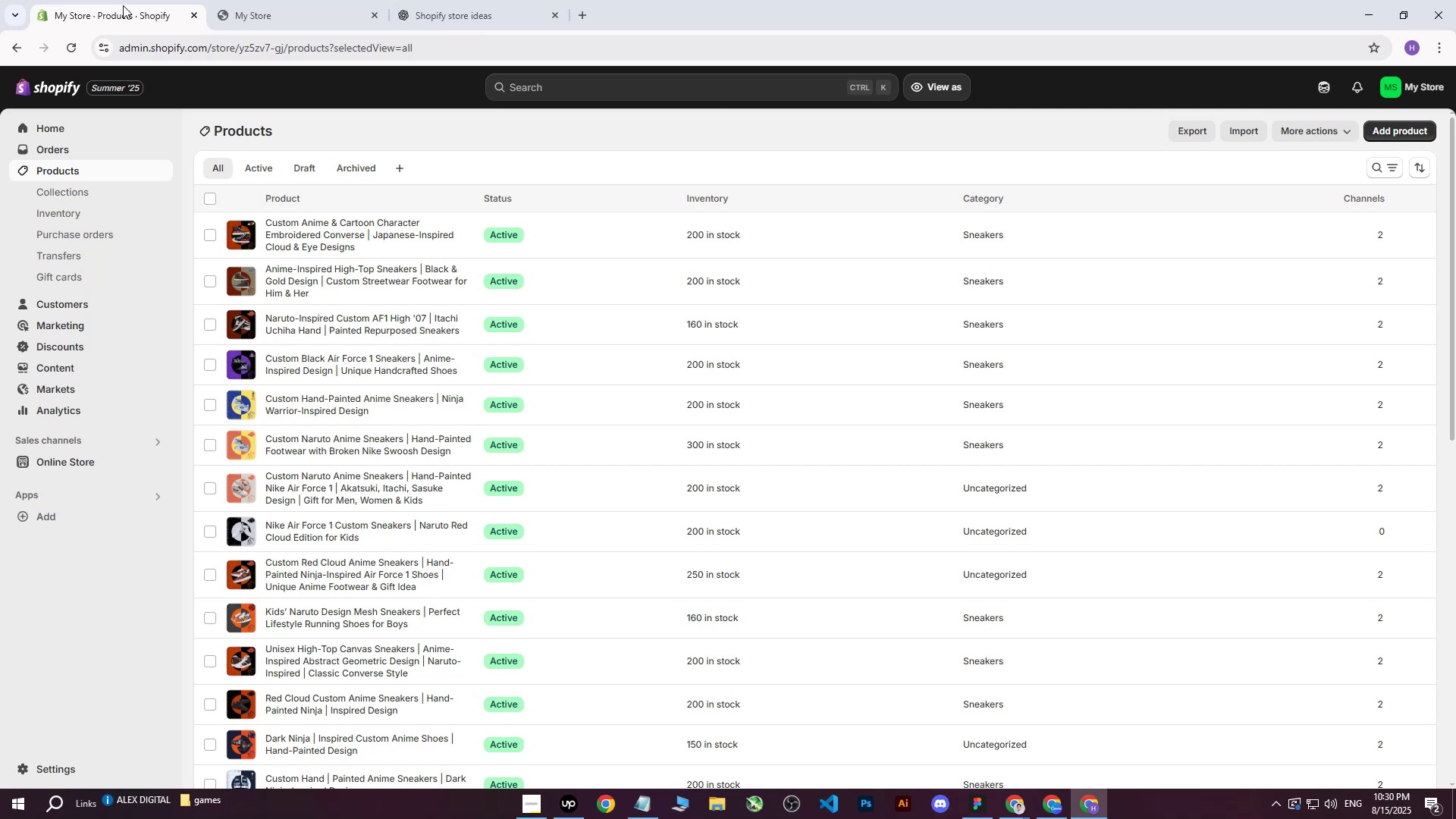 
wait(68.08)
 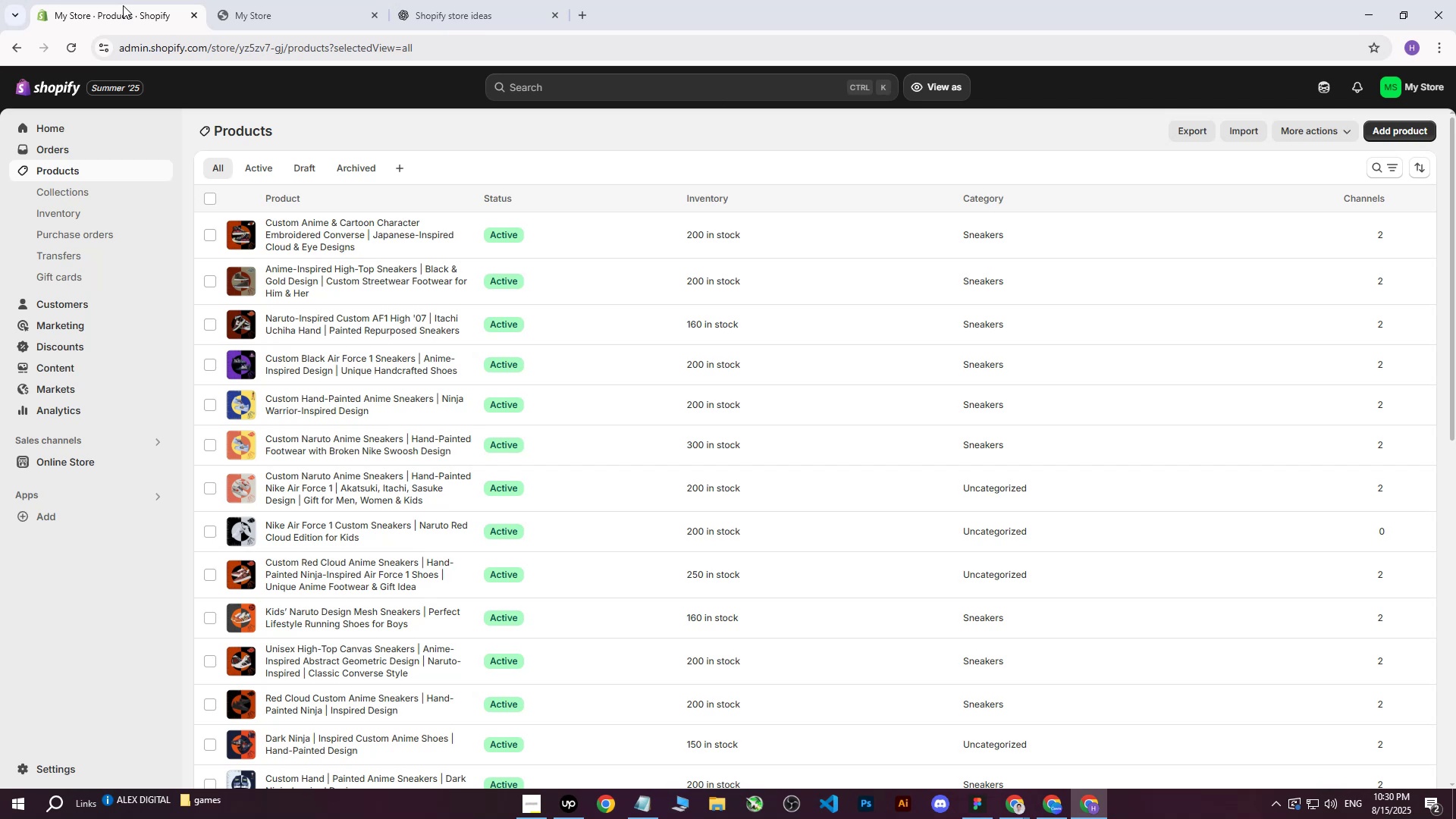 
scroll: coordinate [438, 252], scroll_direction: up, amount: 6.0
 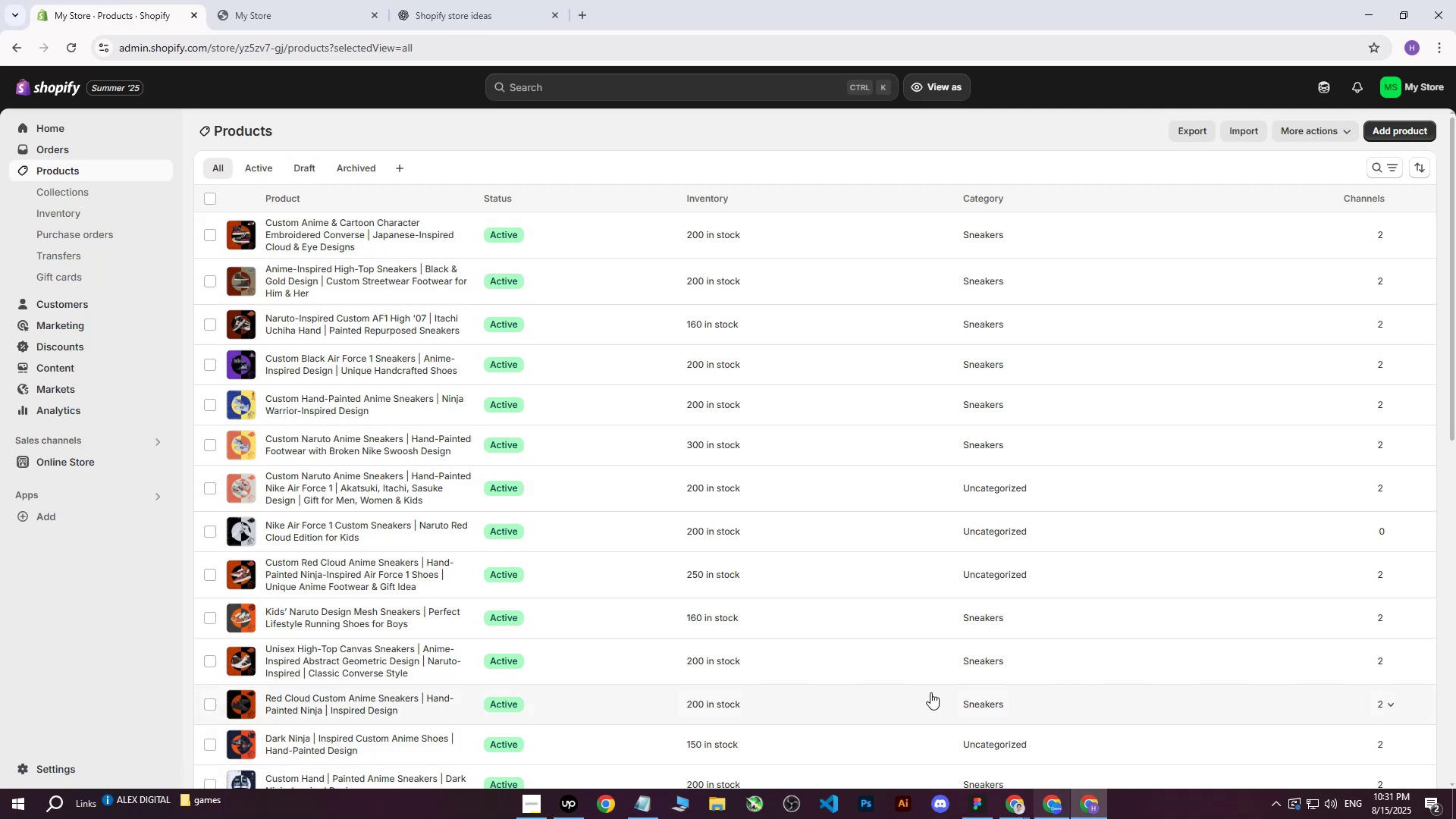 
left_click([262, 0])
 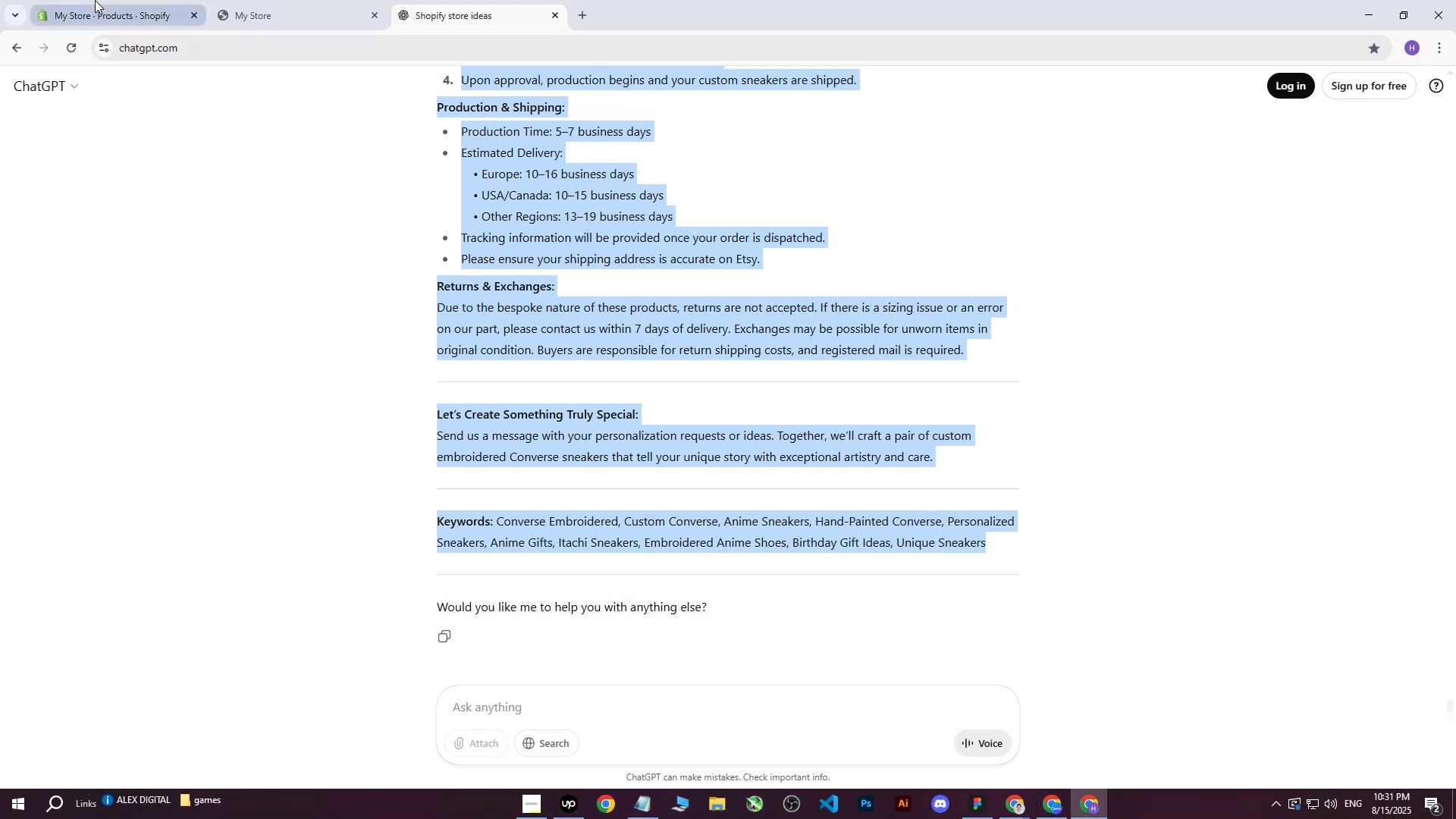 
double_click([386, 0])
 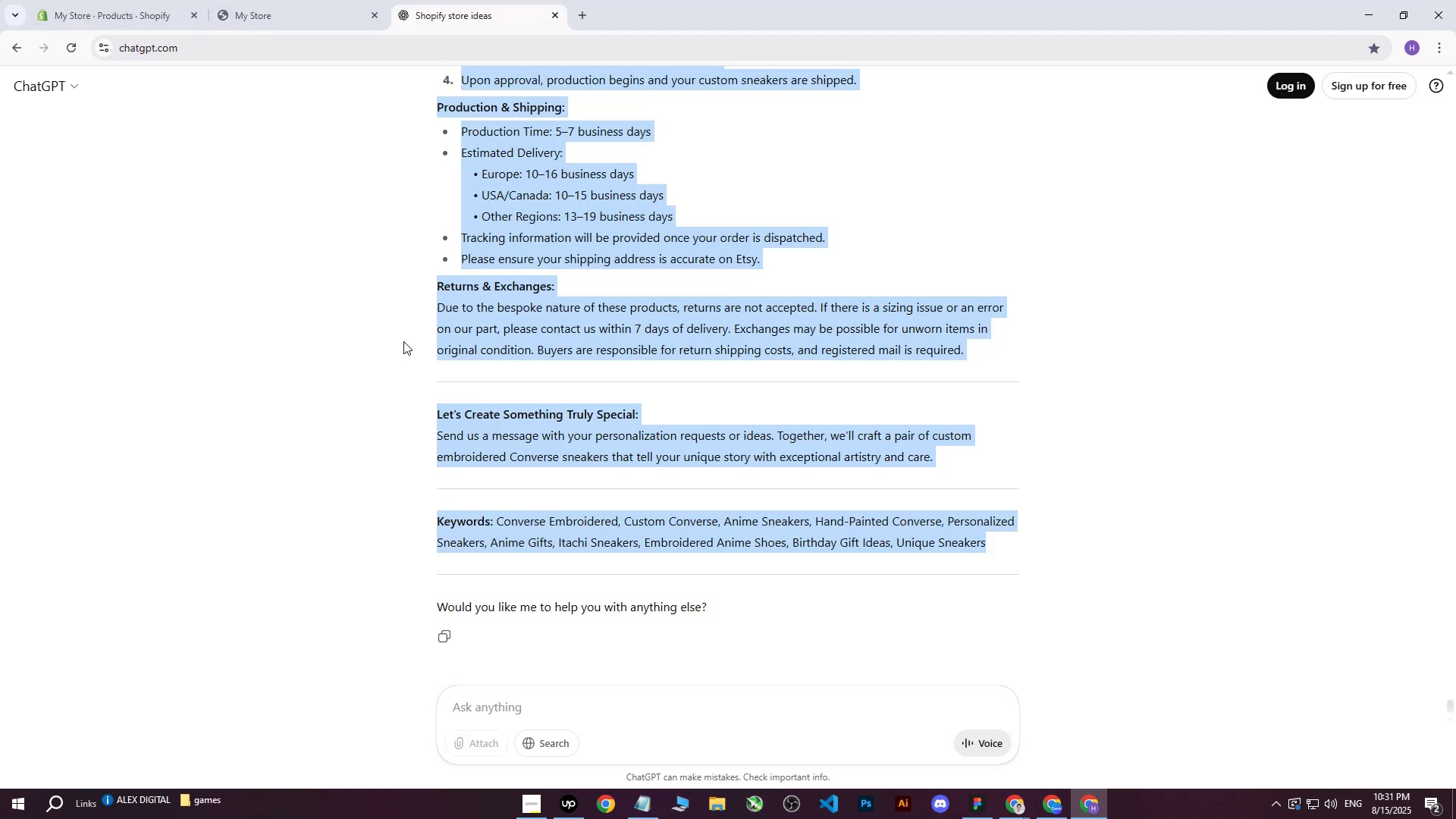 
scroll: coordinate [375, 411], scroll_direction: up, amount: 8.0
 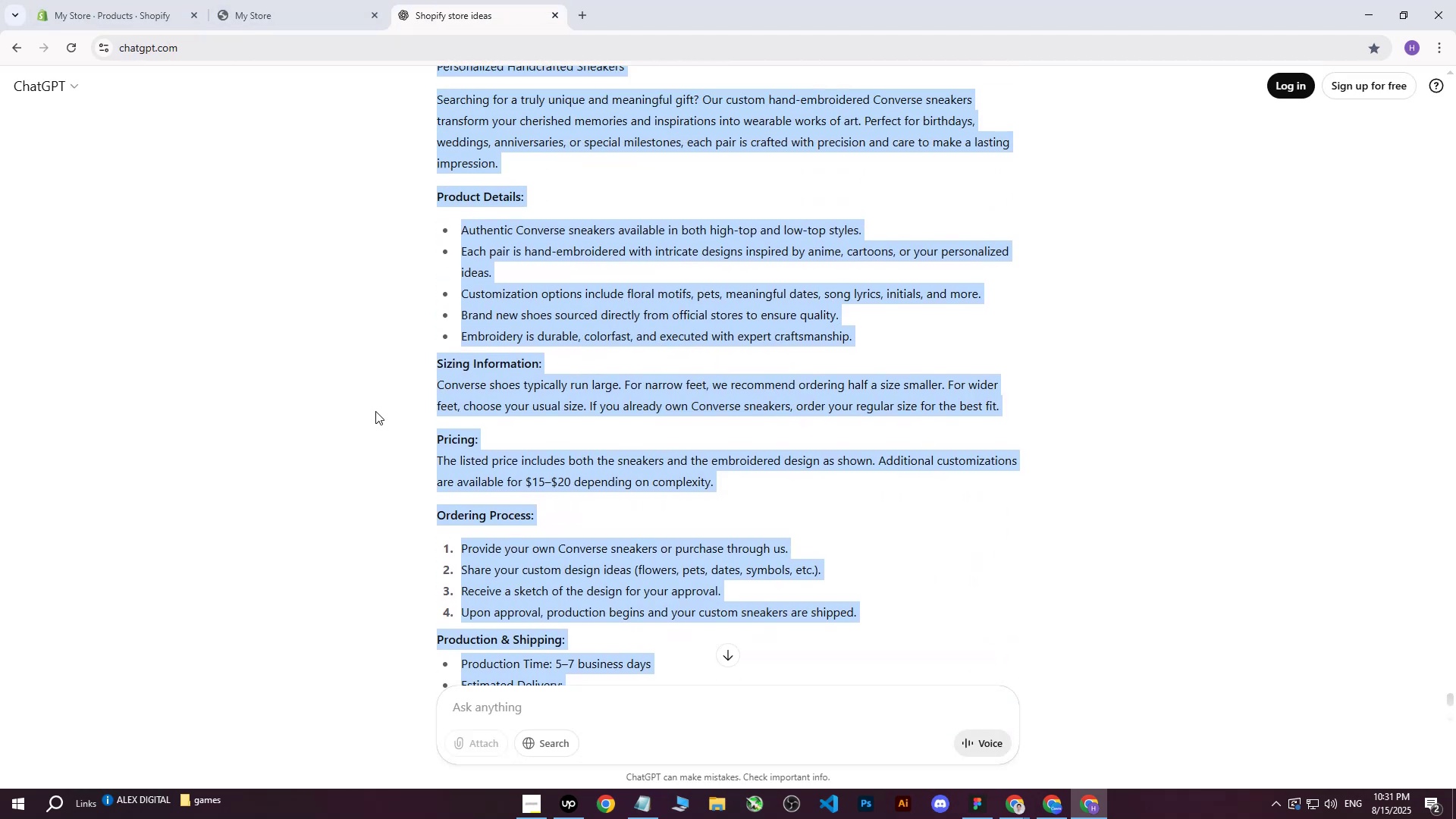 
left_click([375, 411])
 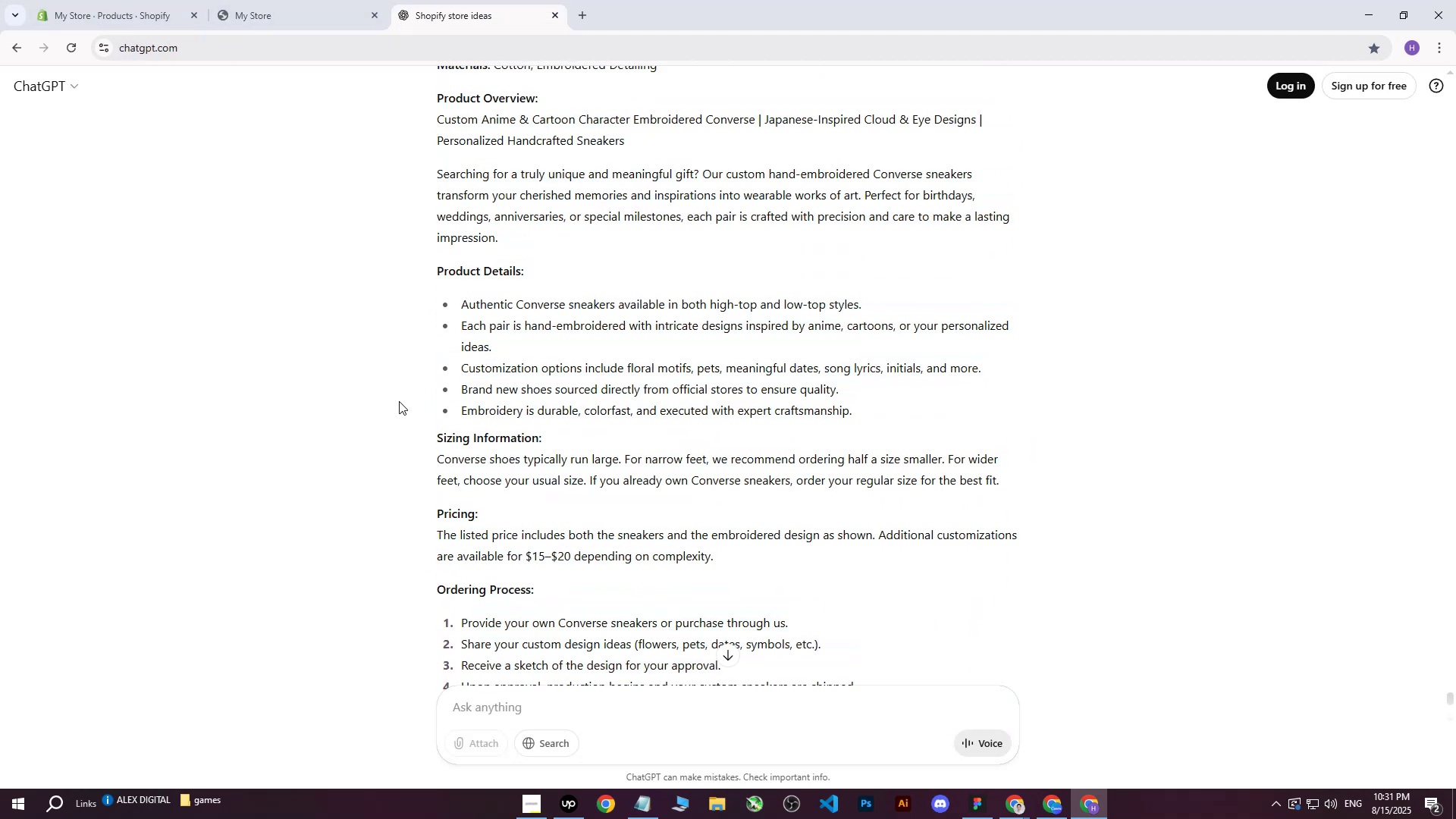 
scroll: coordinate [371, 421], scroll_direction: up, amount: 26.0
 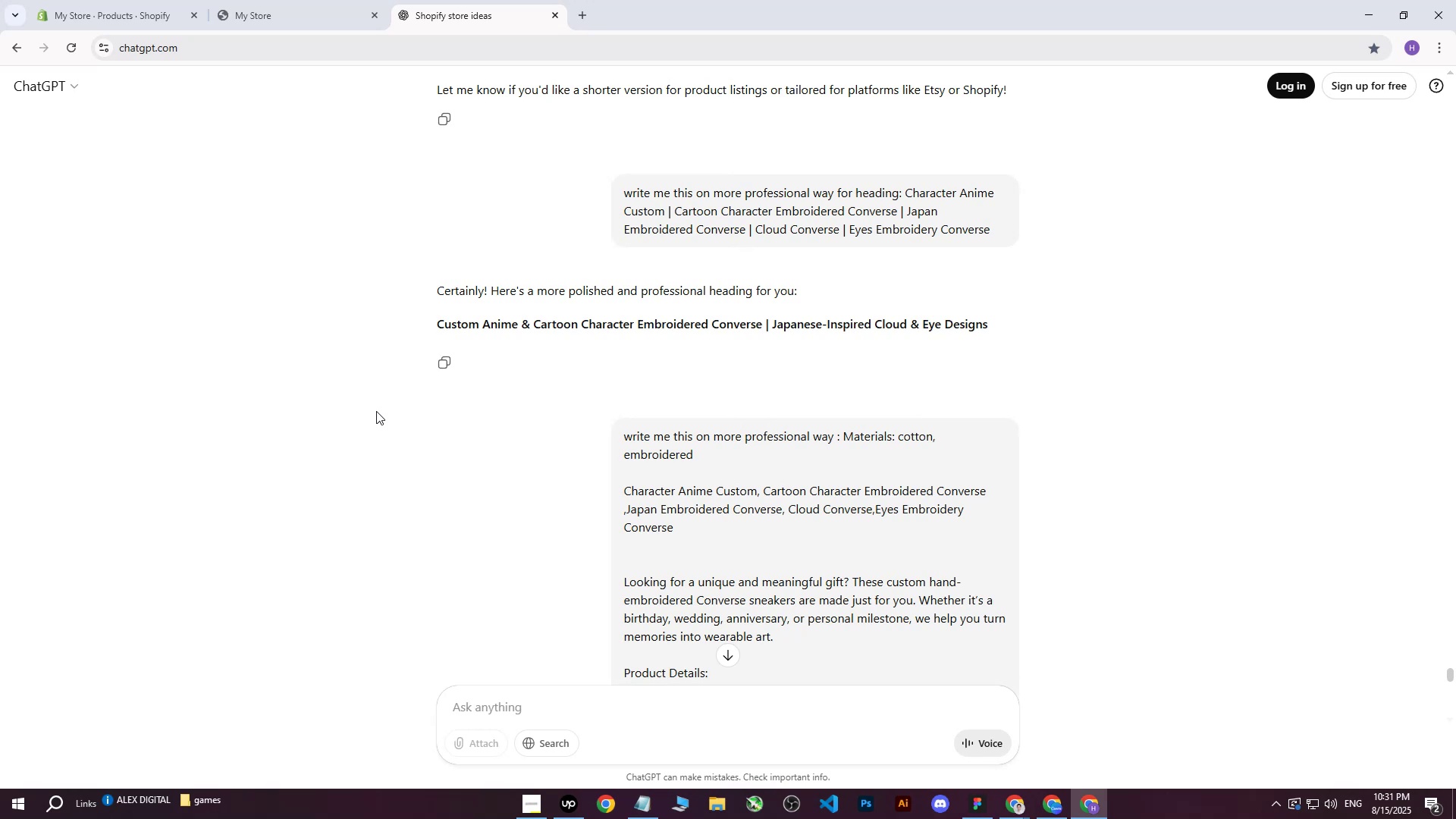 
wait(11.79)
 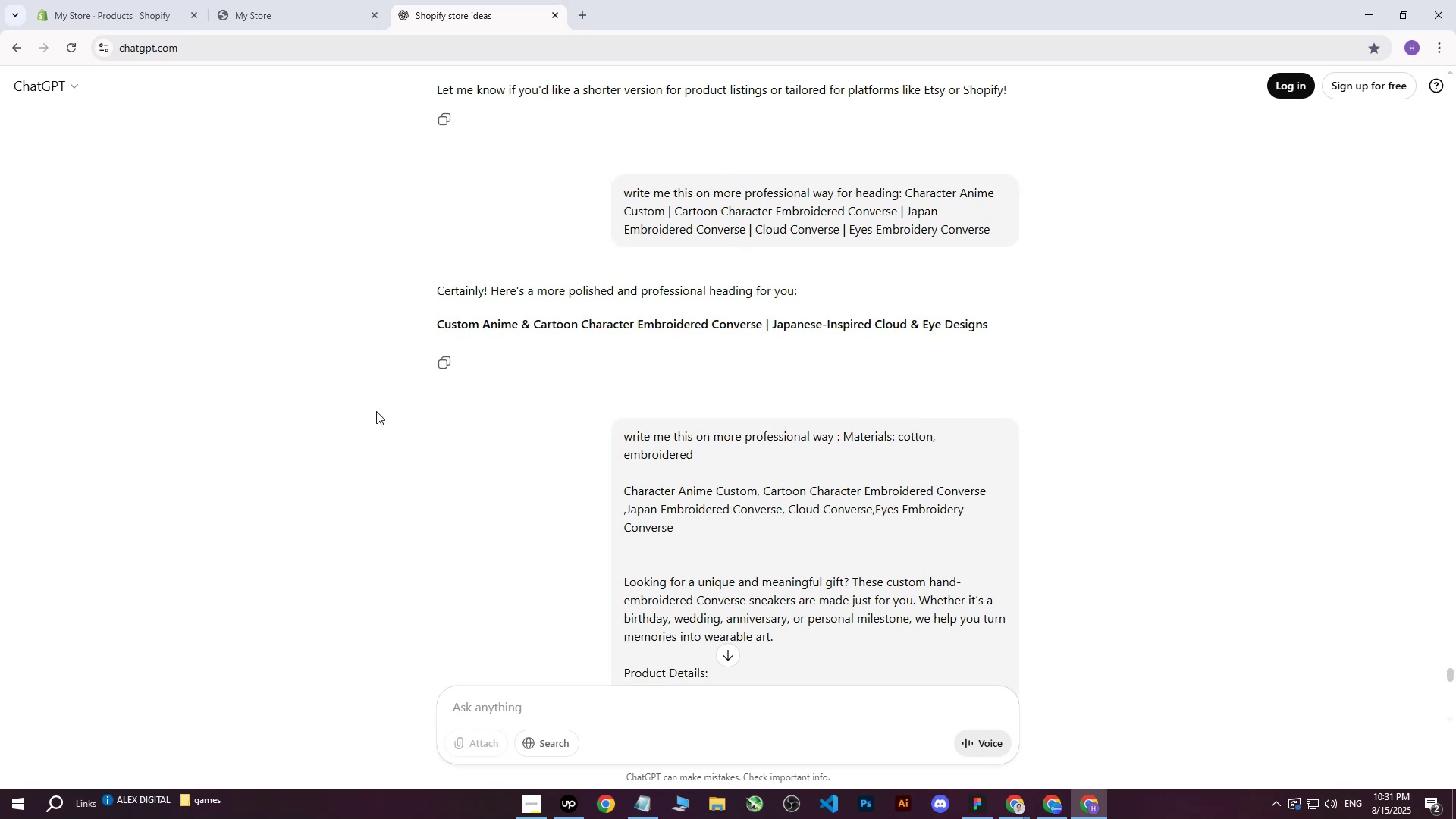 
scroll: coordinate [723, 433], scroll_direction: down, amount: 2.0
 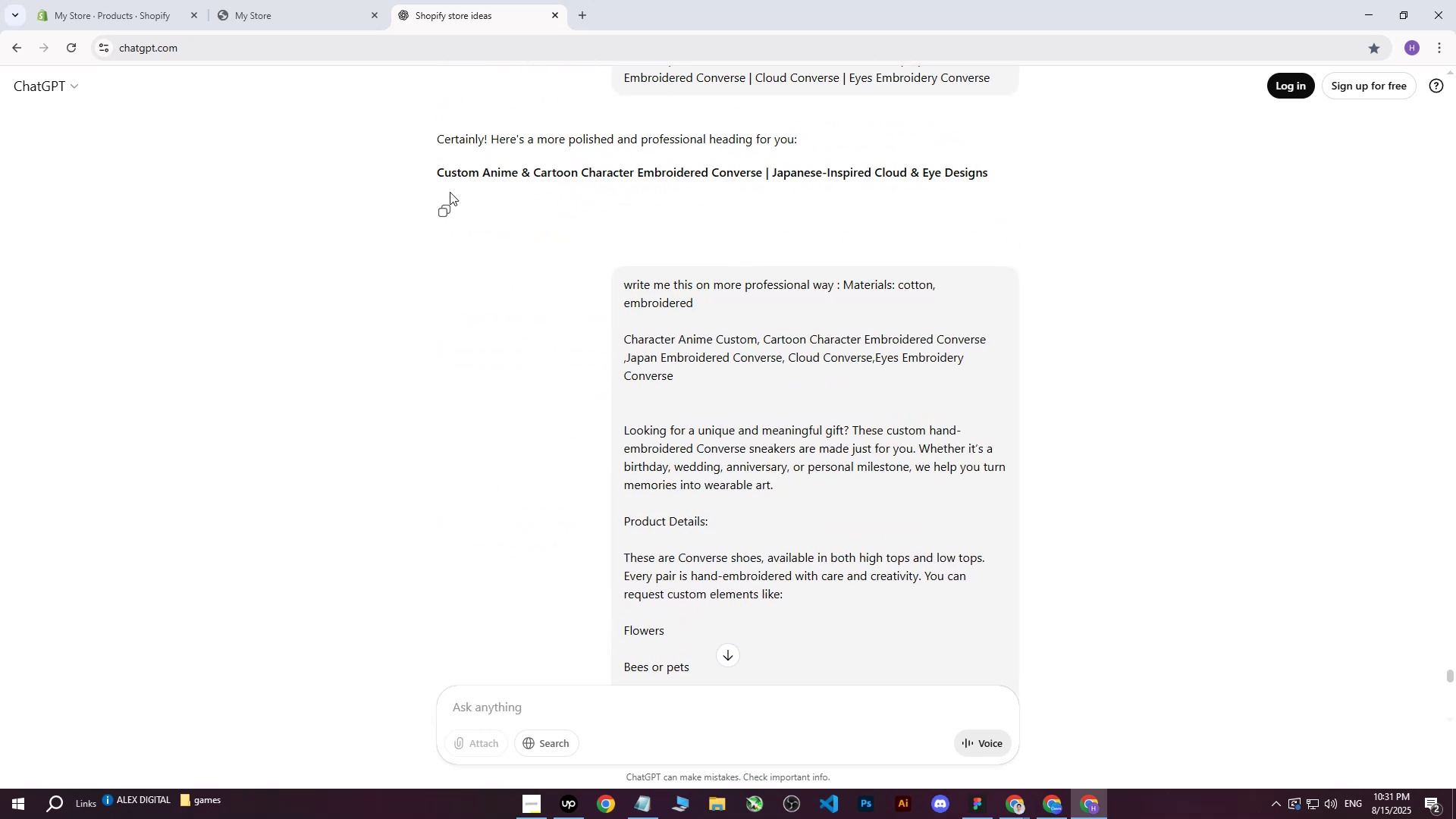 
left_click_drag(start_coordinate=[437, 173], to_coordinate=[991, 167])
 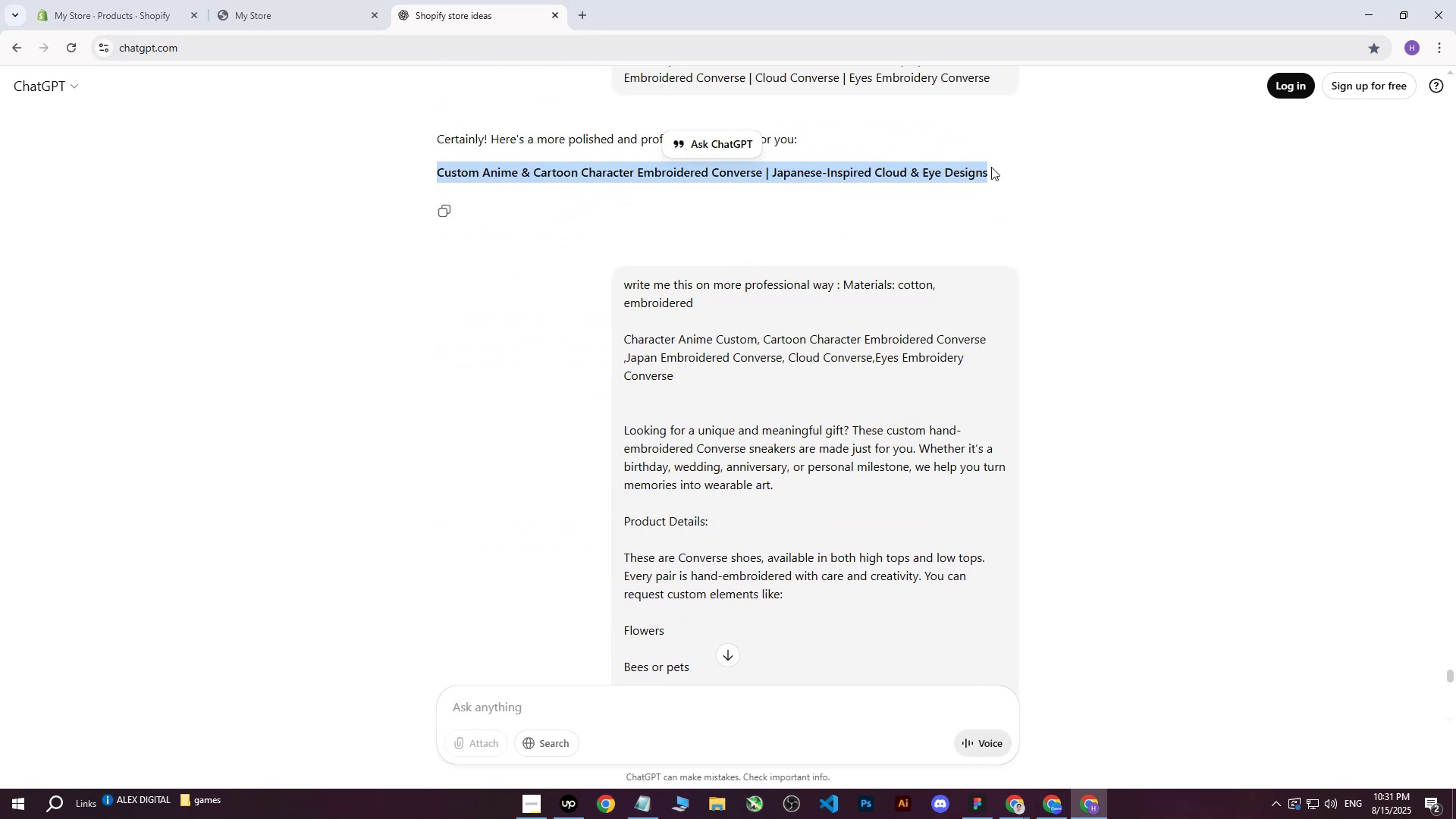 
scroll: coordinate [943, 324], scroll_direction: down, amount: 22.0
 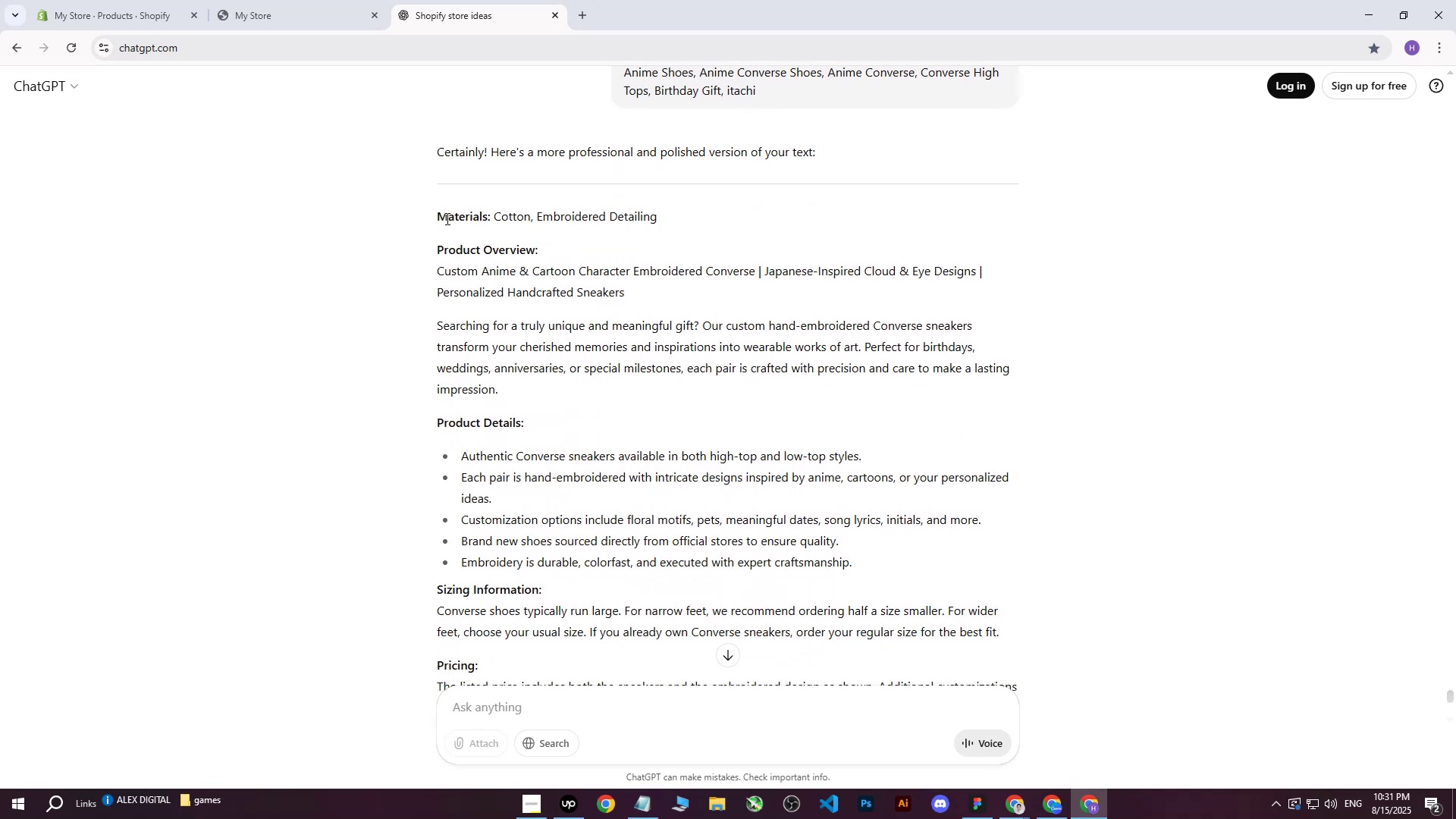 
left_click_drag(start_coordinate=[438, 215], to_coordinate=[968, 419])
 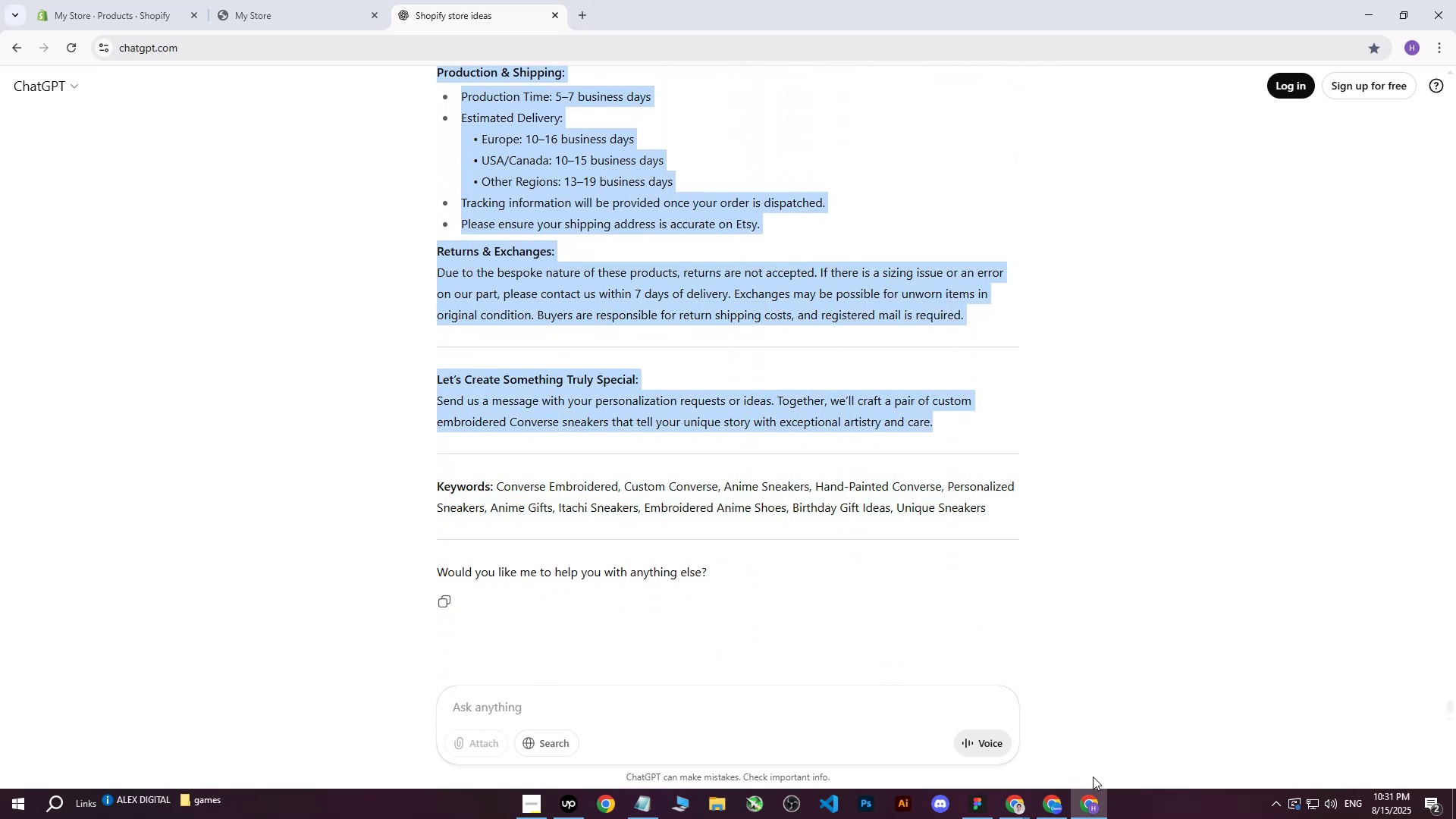 
scroll: coordinate [733, 321], scroll_direction: down, amount: 12.0
 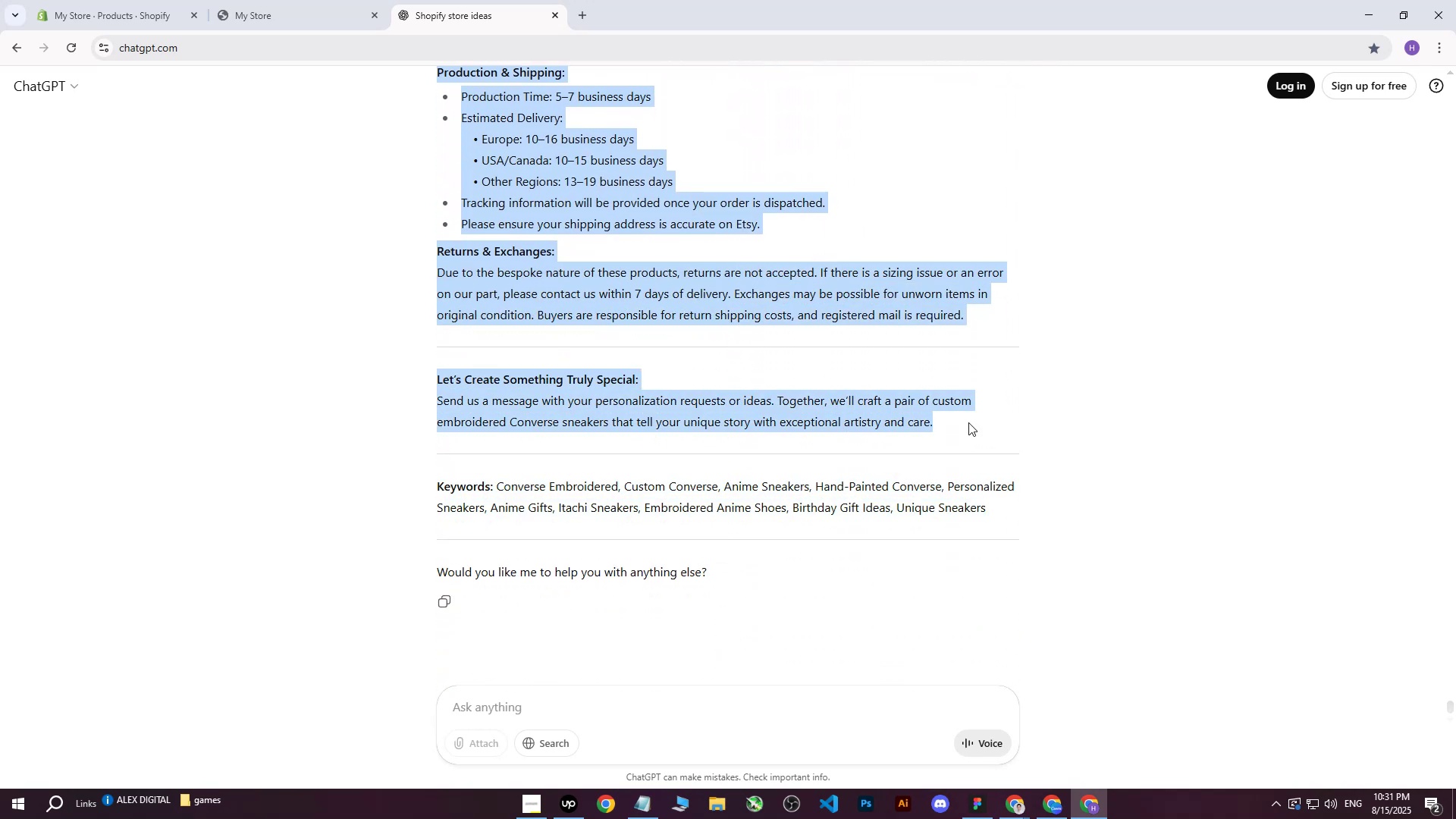 
key(Control+C)
 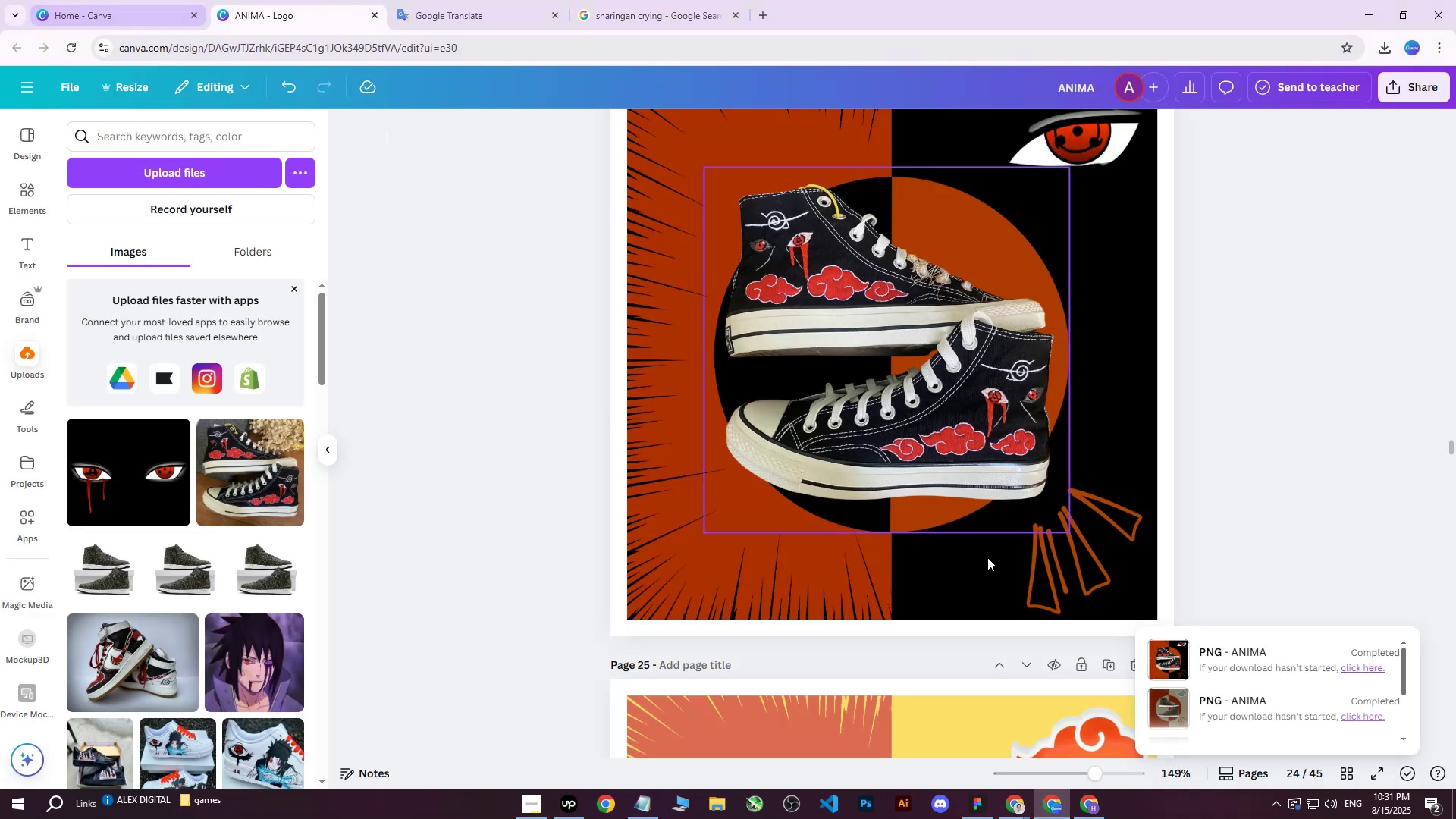 
left_click([1084, 813])
 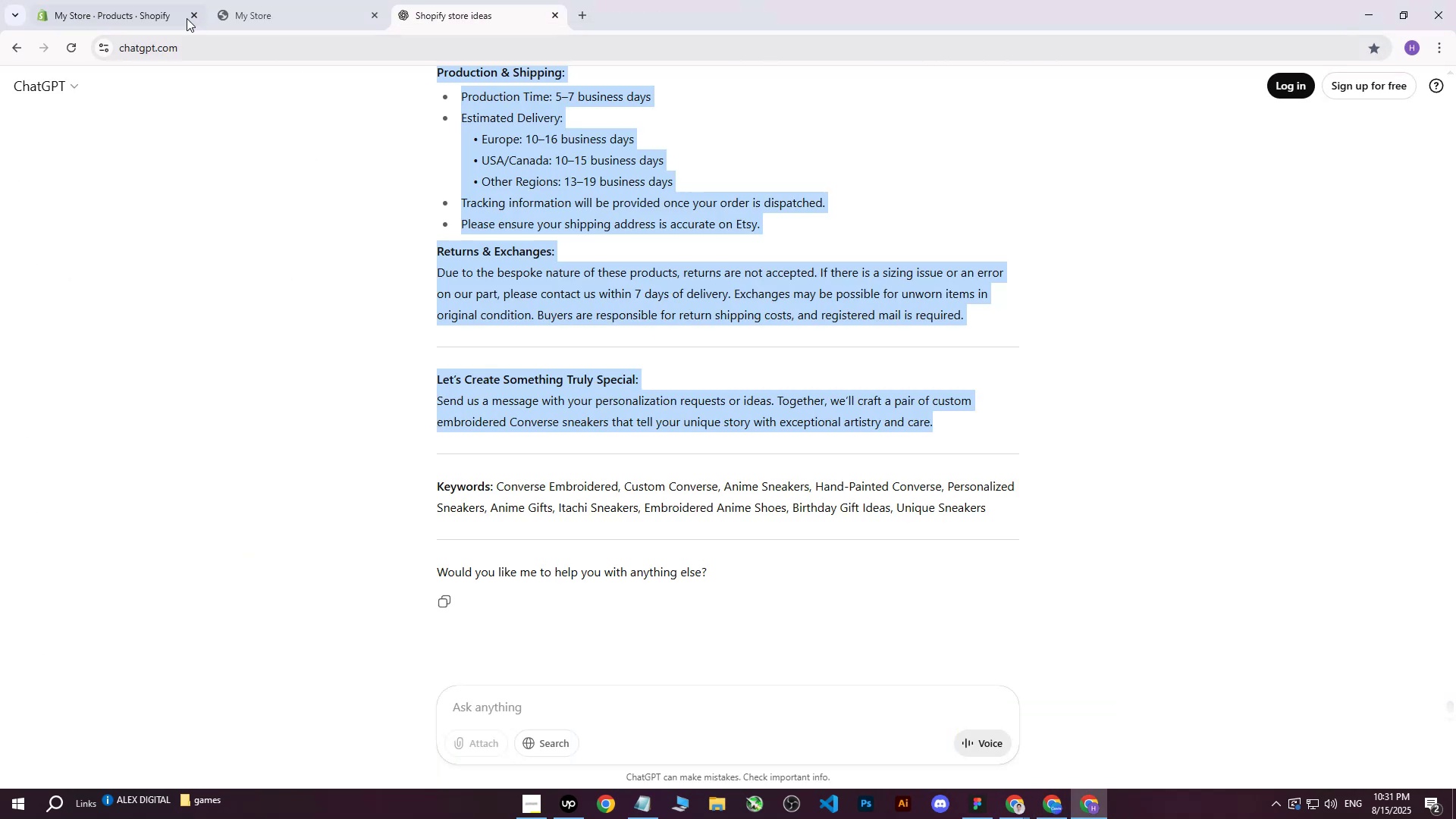 
left_click([136, 0])
 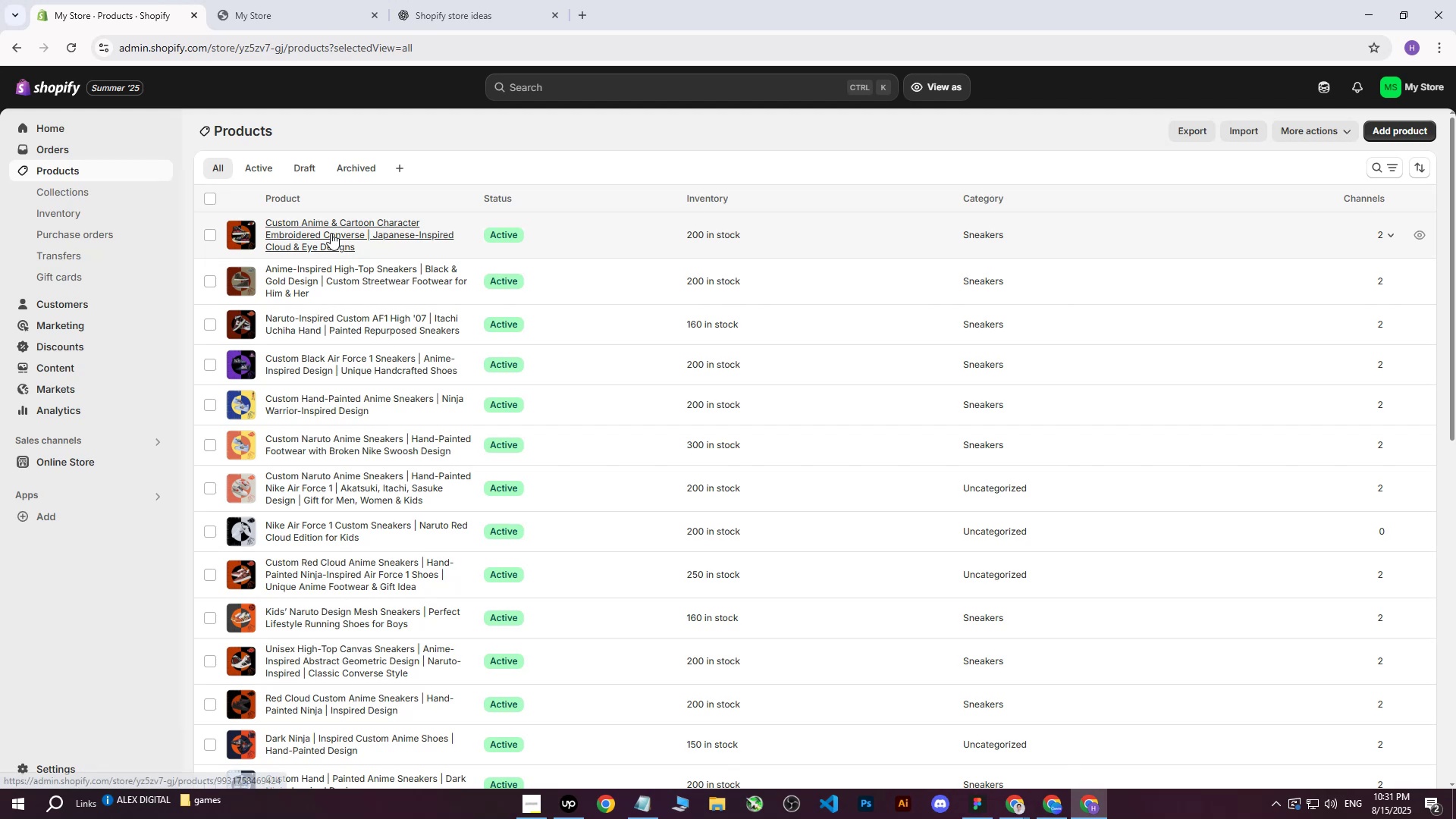 
left_click([331, 233])
 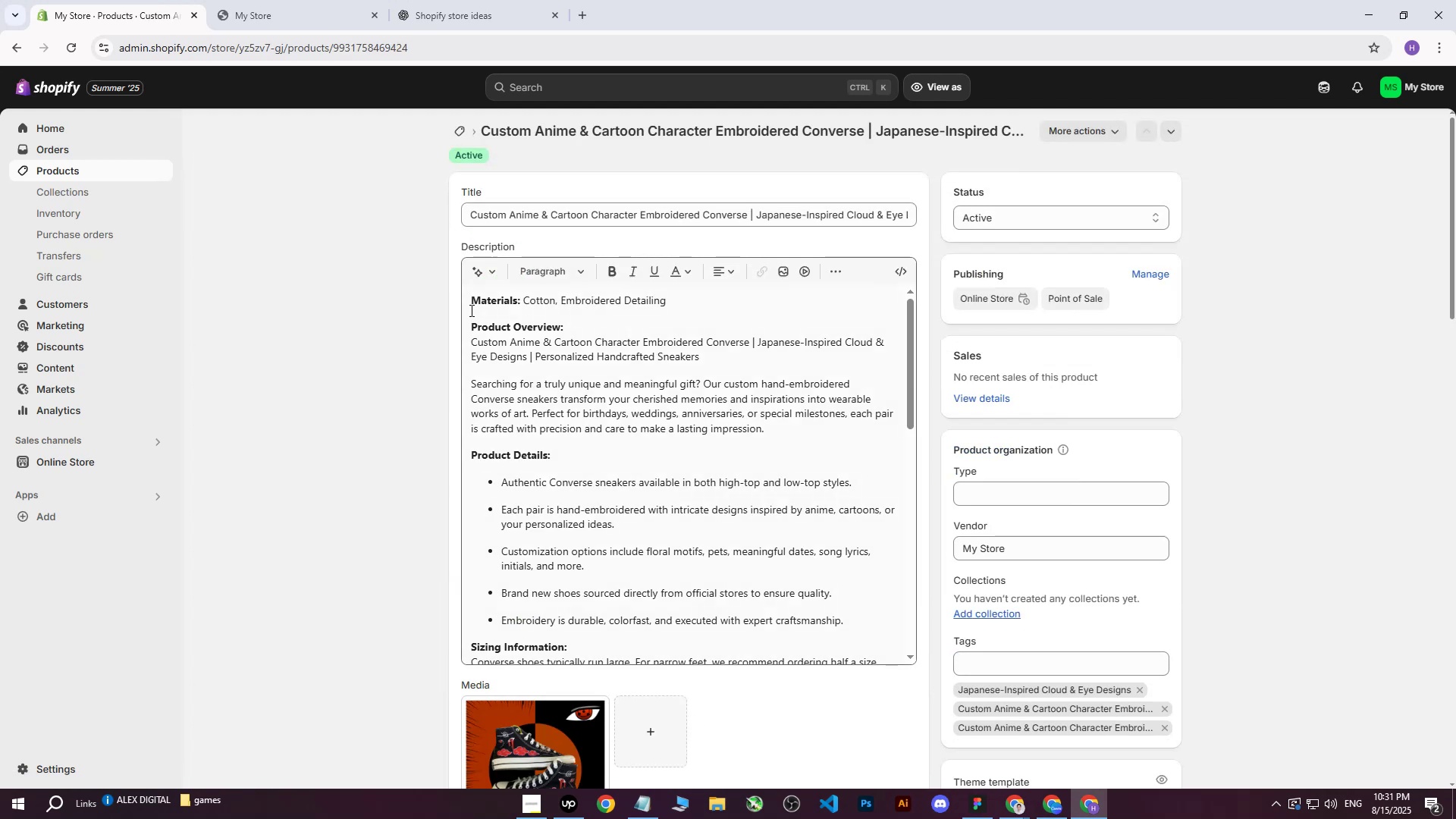 
scroll: coordinate [551, 397], scroll_direction: down, amount: 11.0
 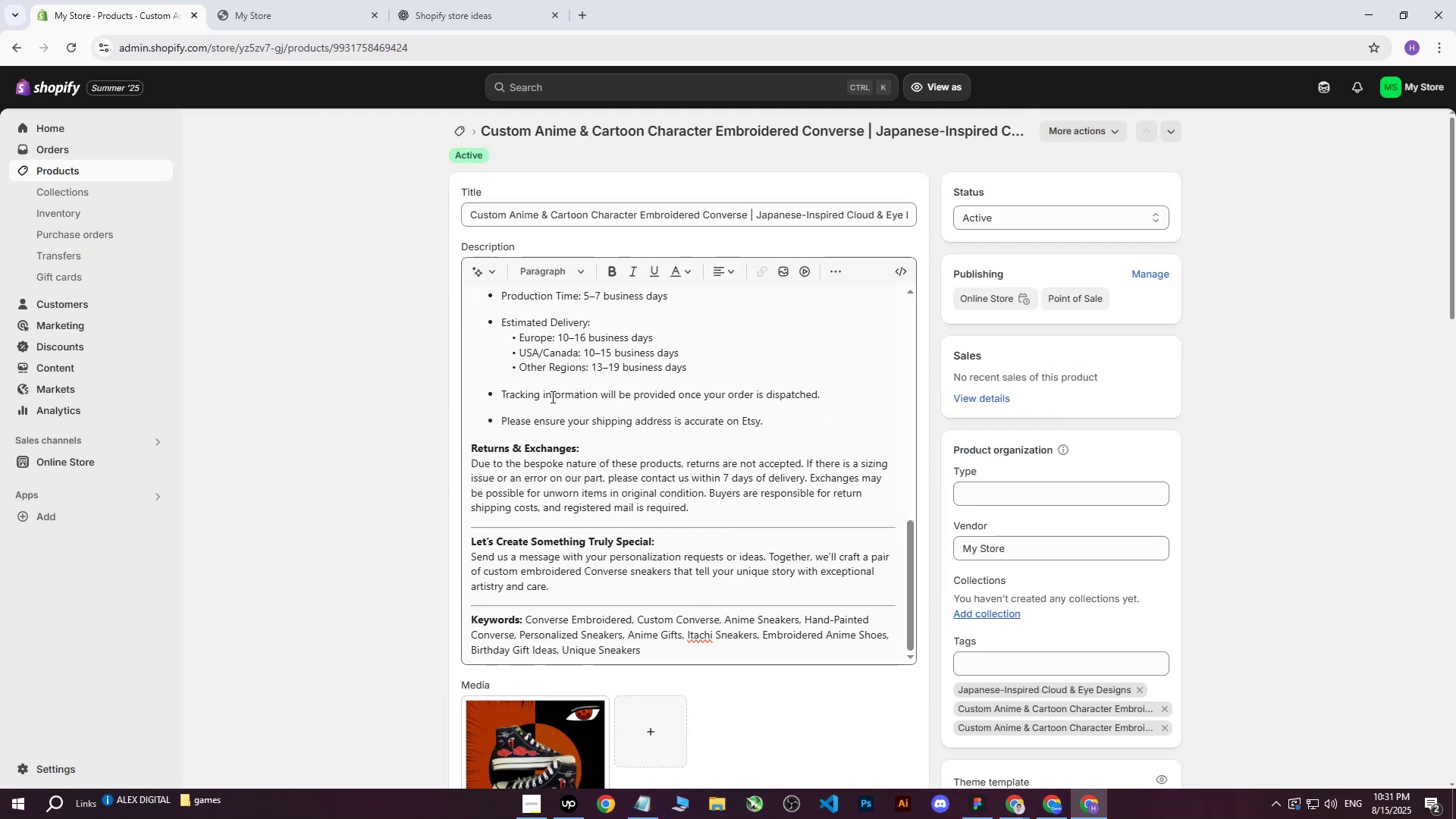 
scroll: coordinate [551, 397], scroll_direction: up, amount: 7.0
 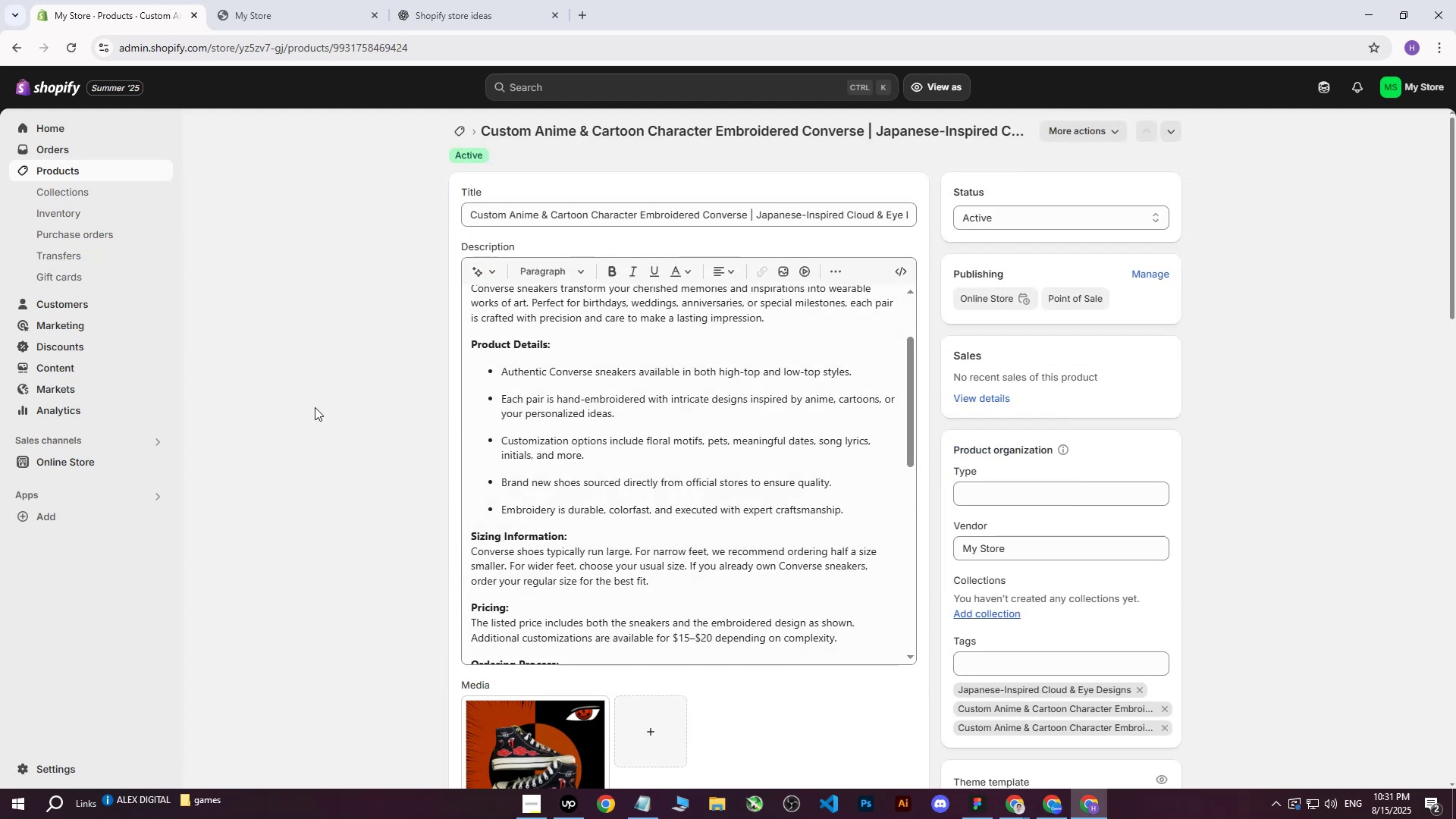 
left_click([312, 407])
 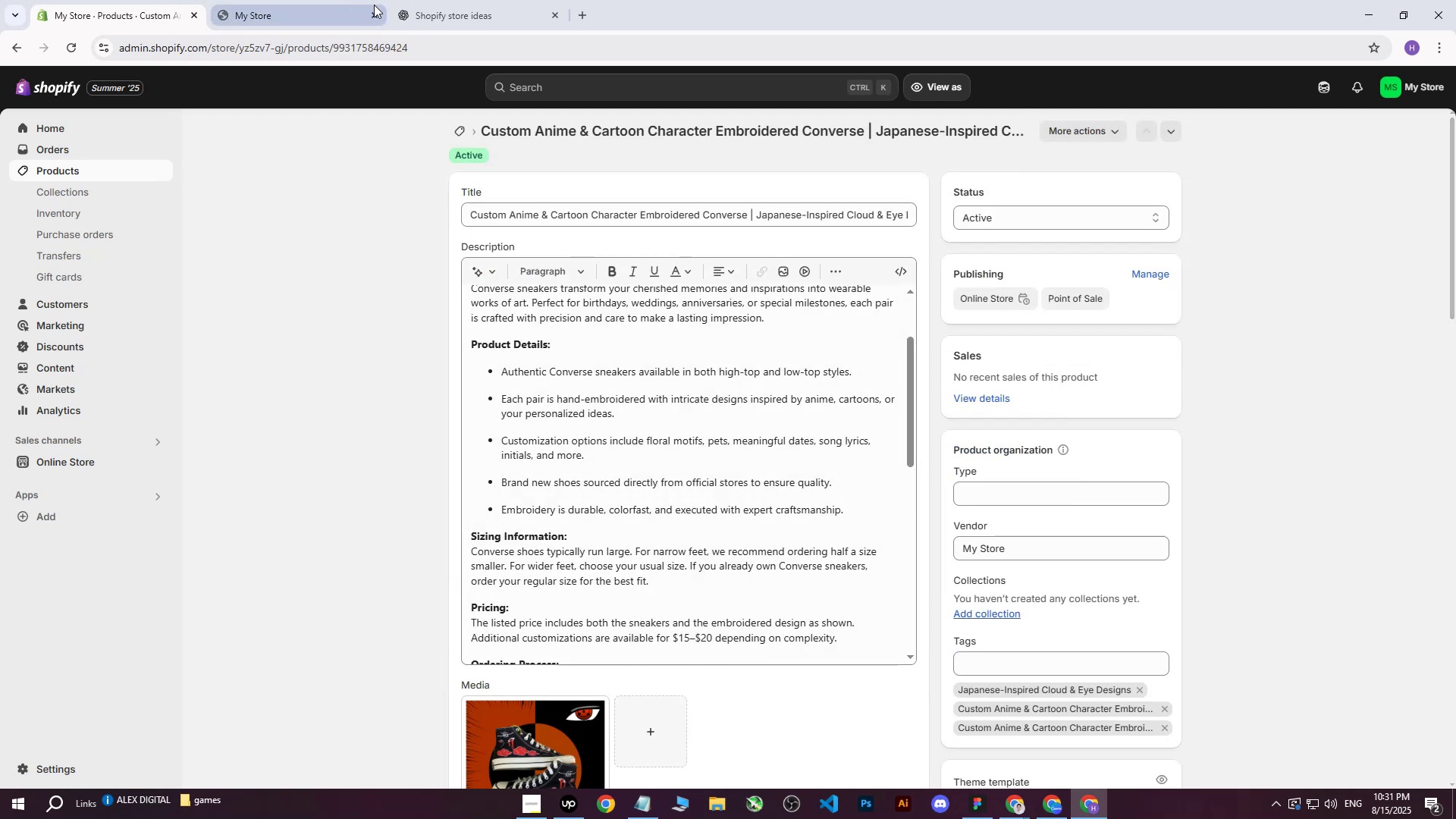 
scroll: coordinate [422, 422], scroll_direction: down, amount: 7.0
 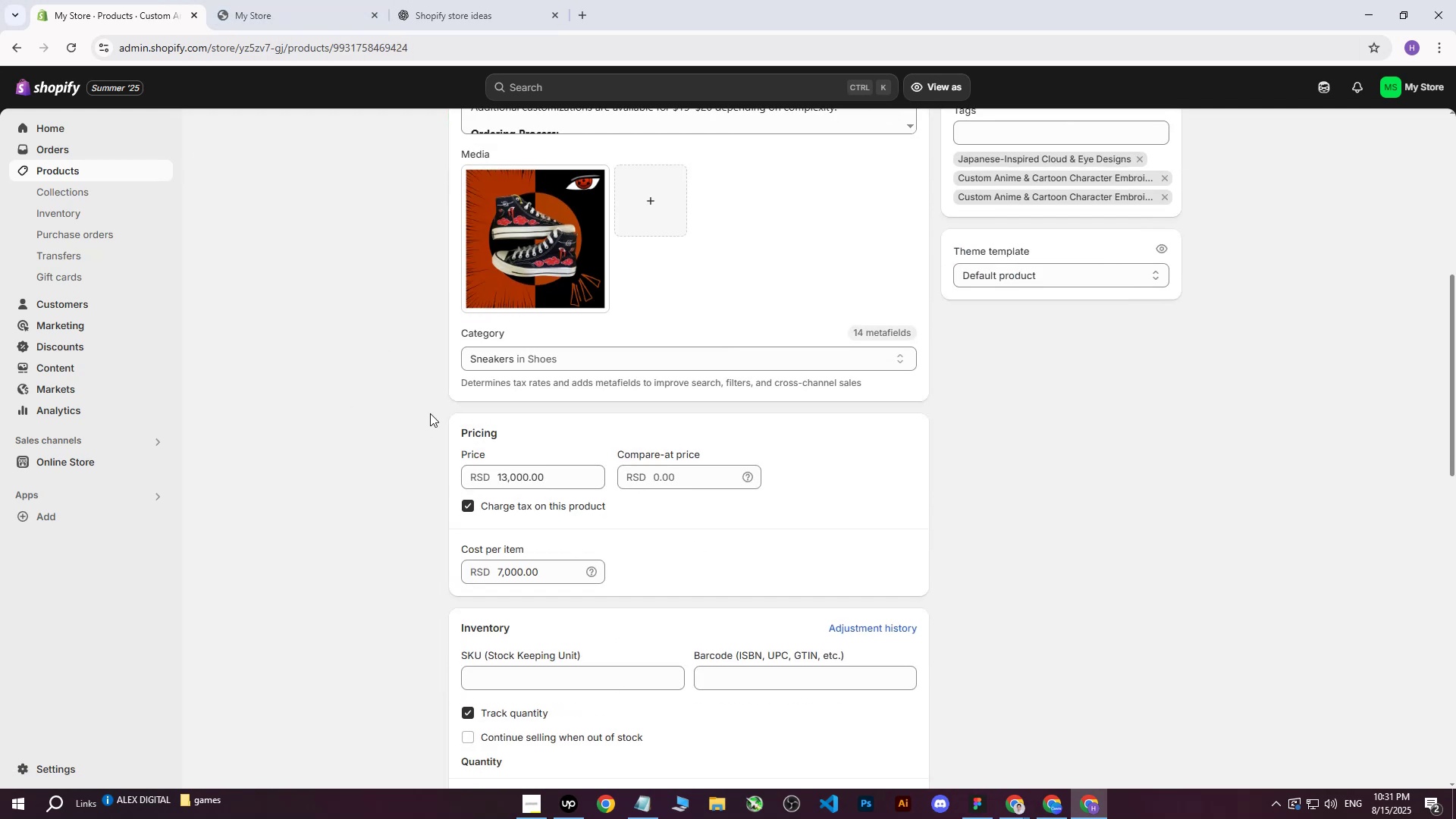 
left_click([552, 256])
 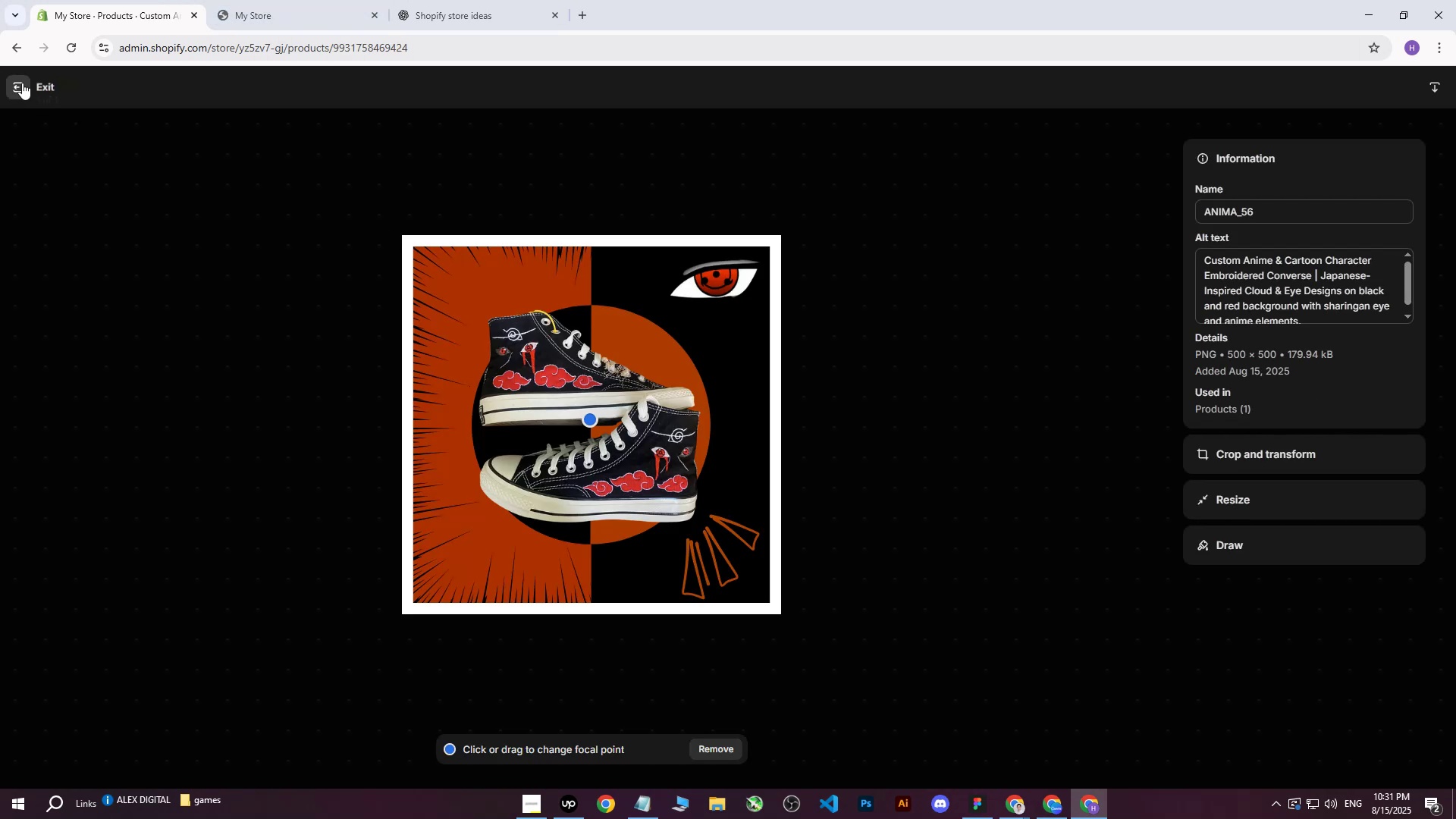 
left_click([22, 83])
 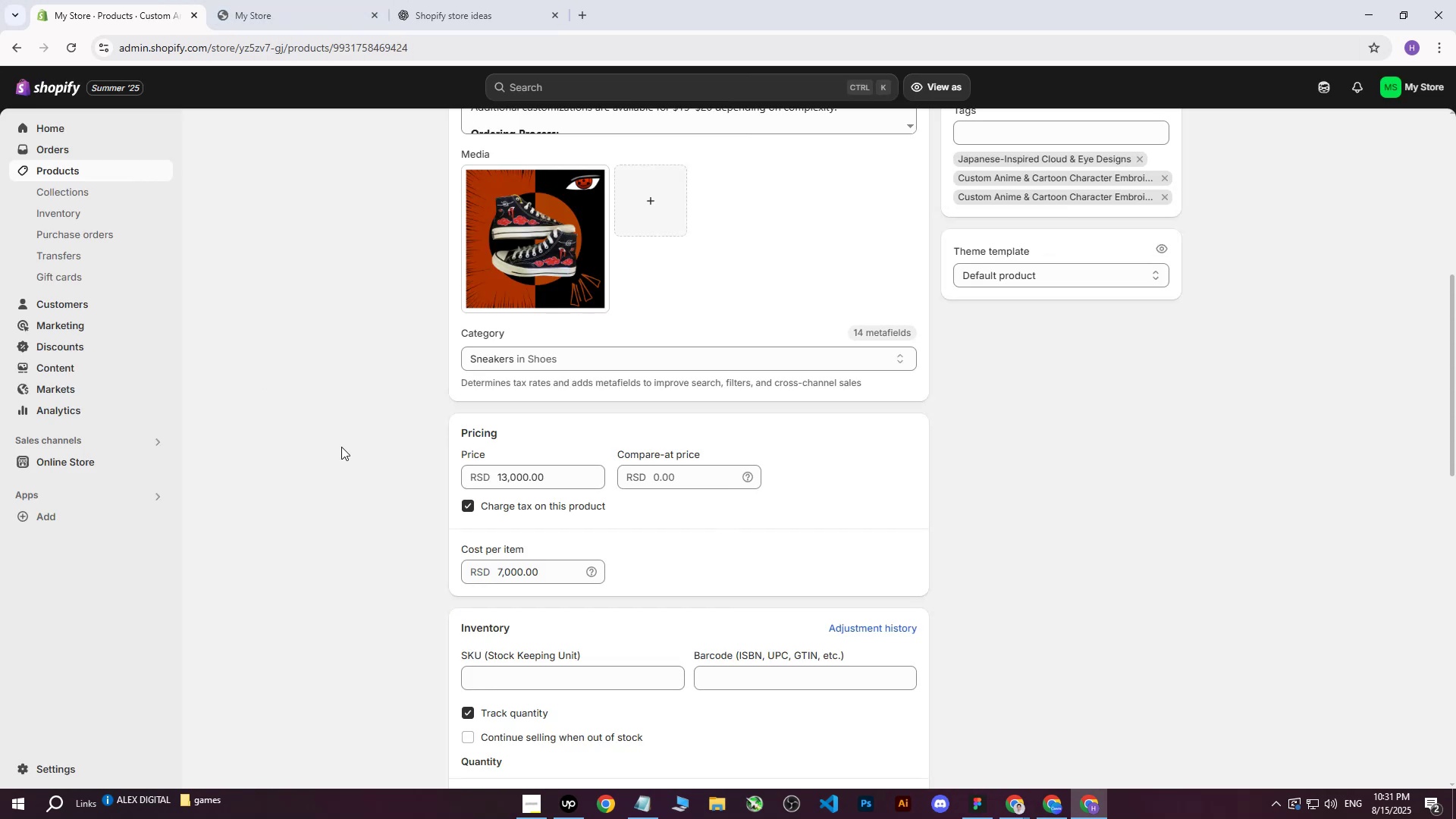 
scroll: coordinate [403, 482], scroll_direction: up, amount: 16.0
 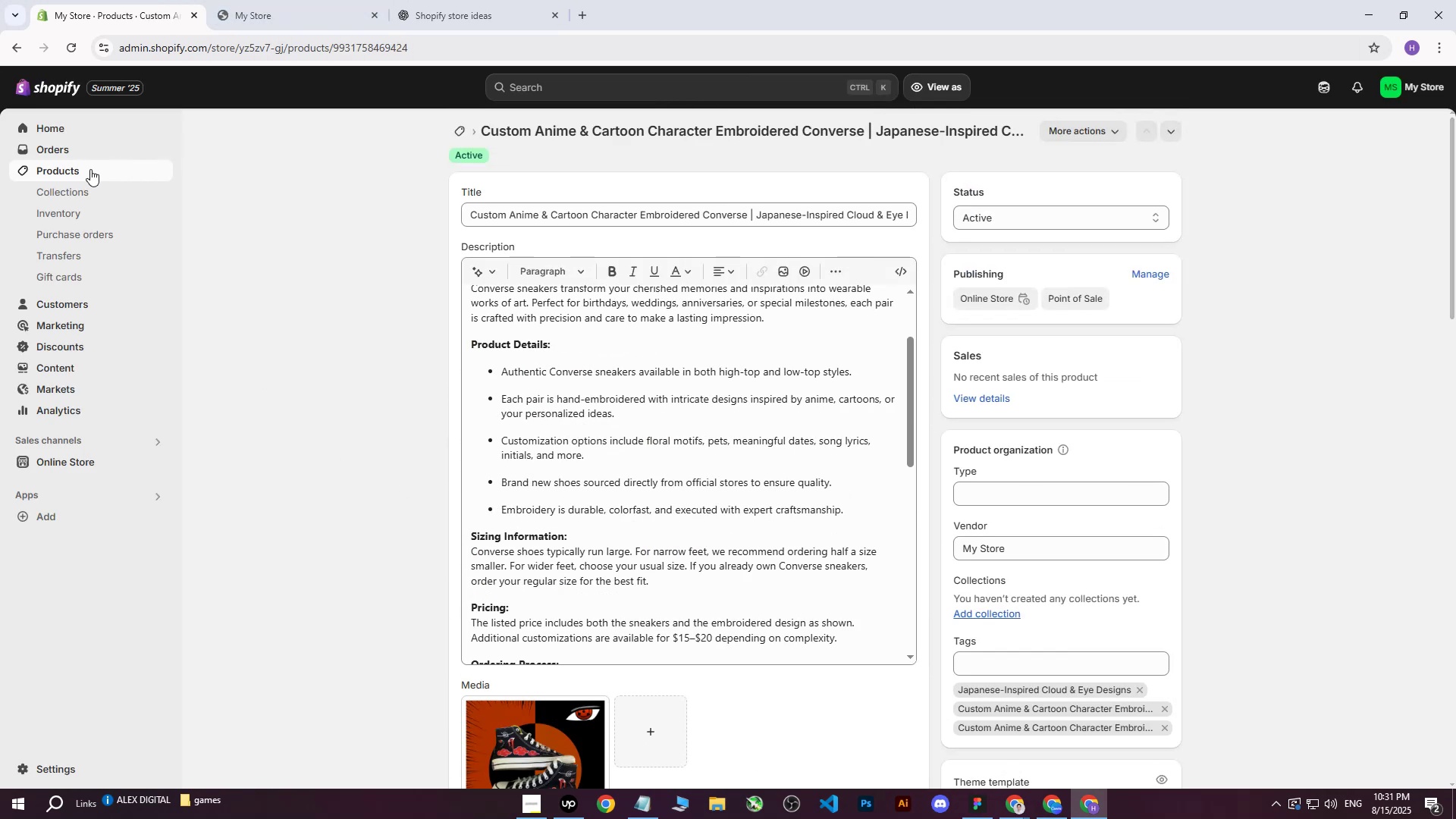 
left_click([85, 169])
 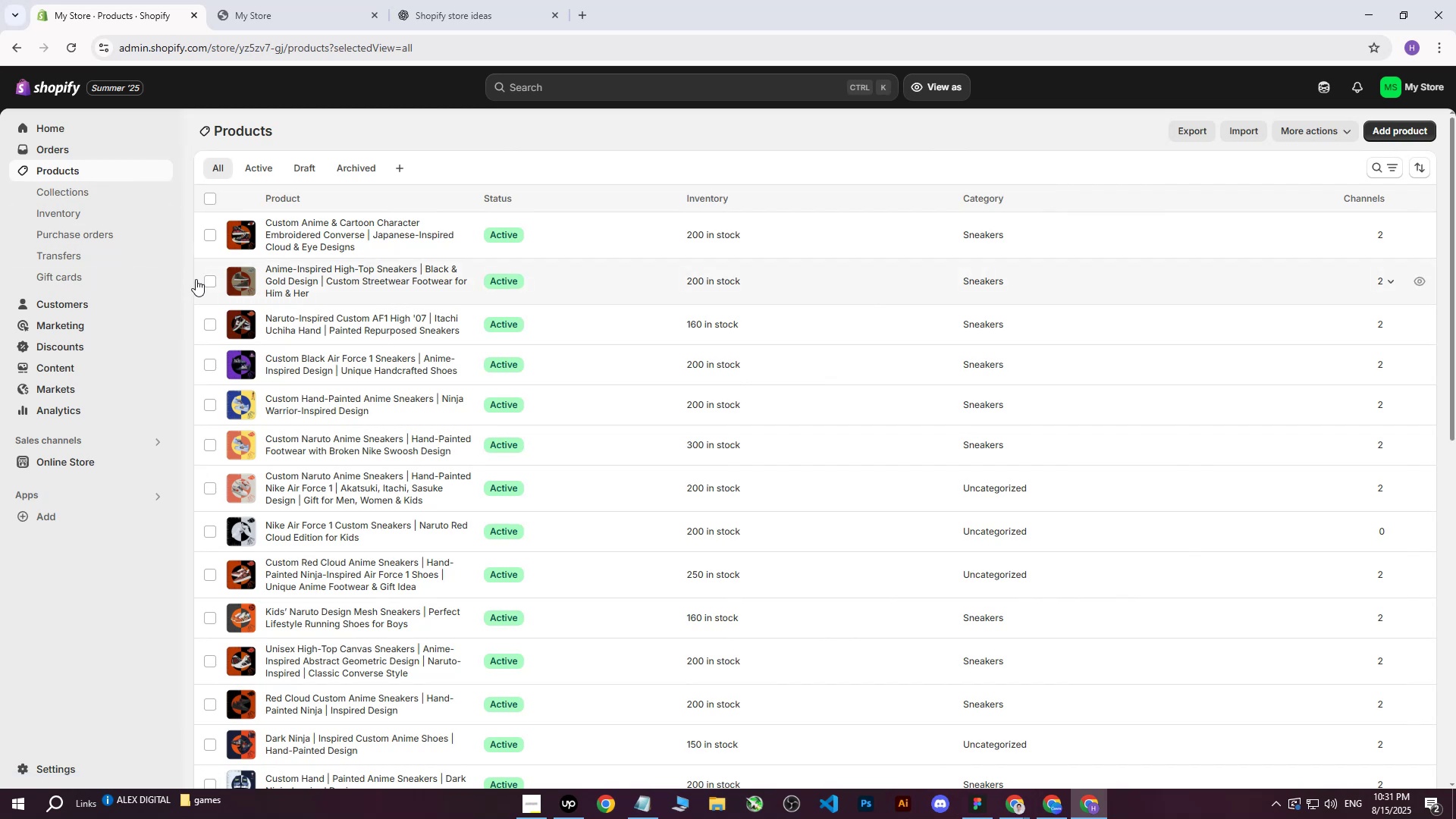 
wait(21.38)
 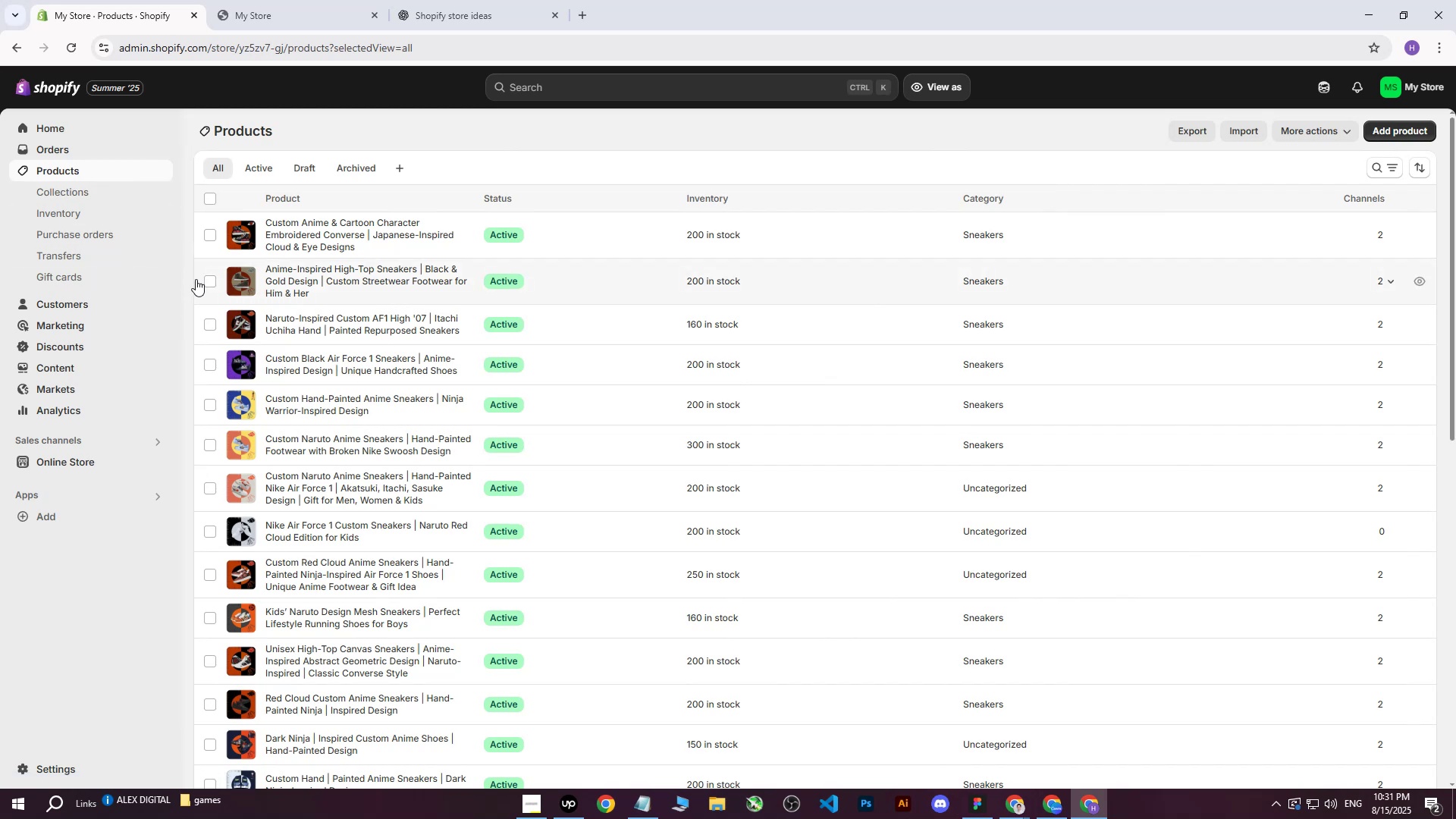 
left_click([81, 168])
 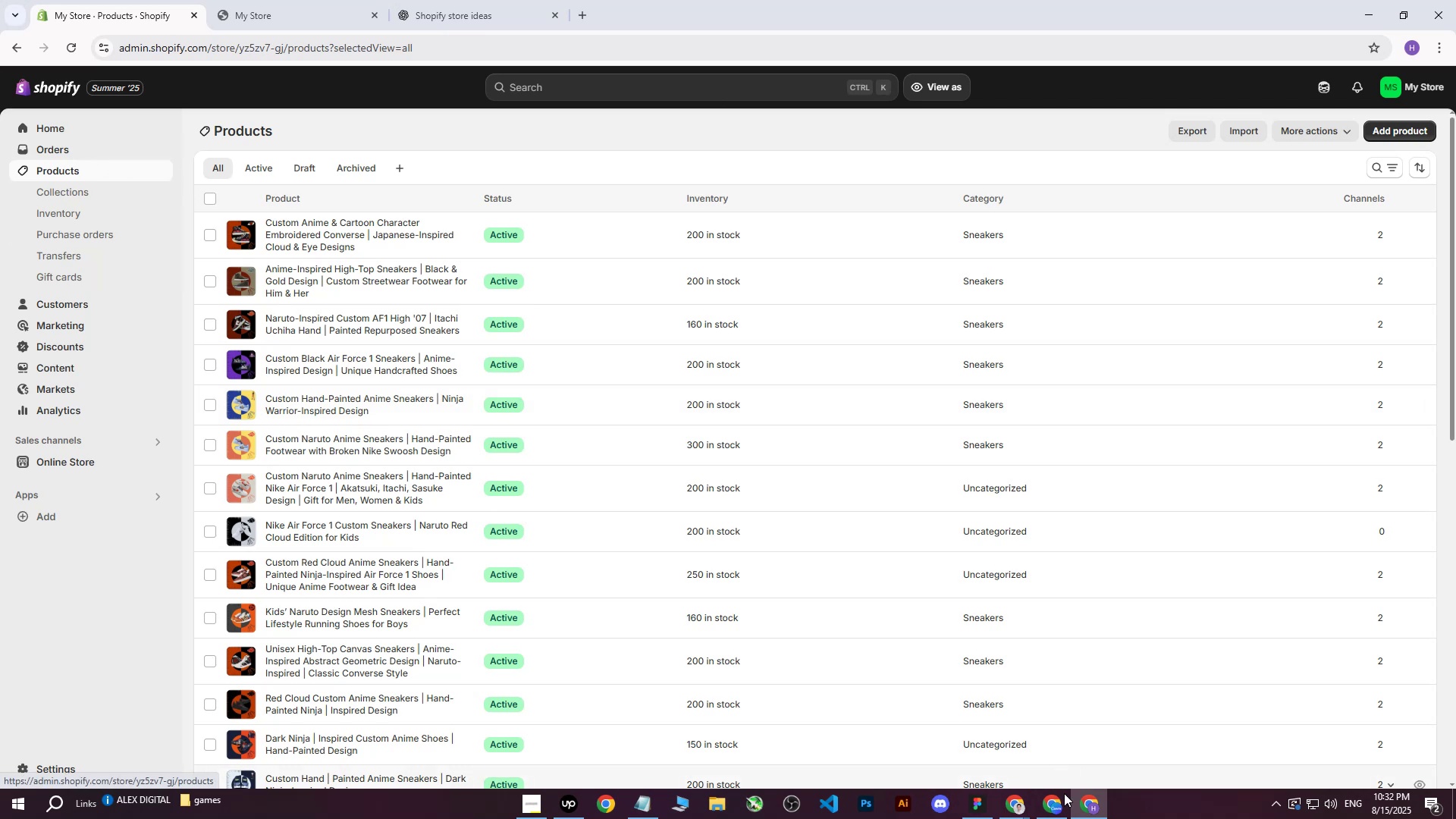 
left_click([1058, 814])
 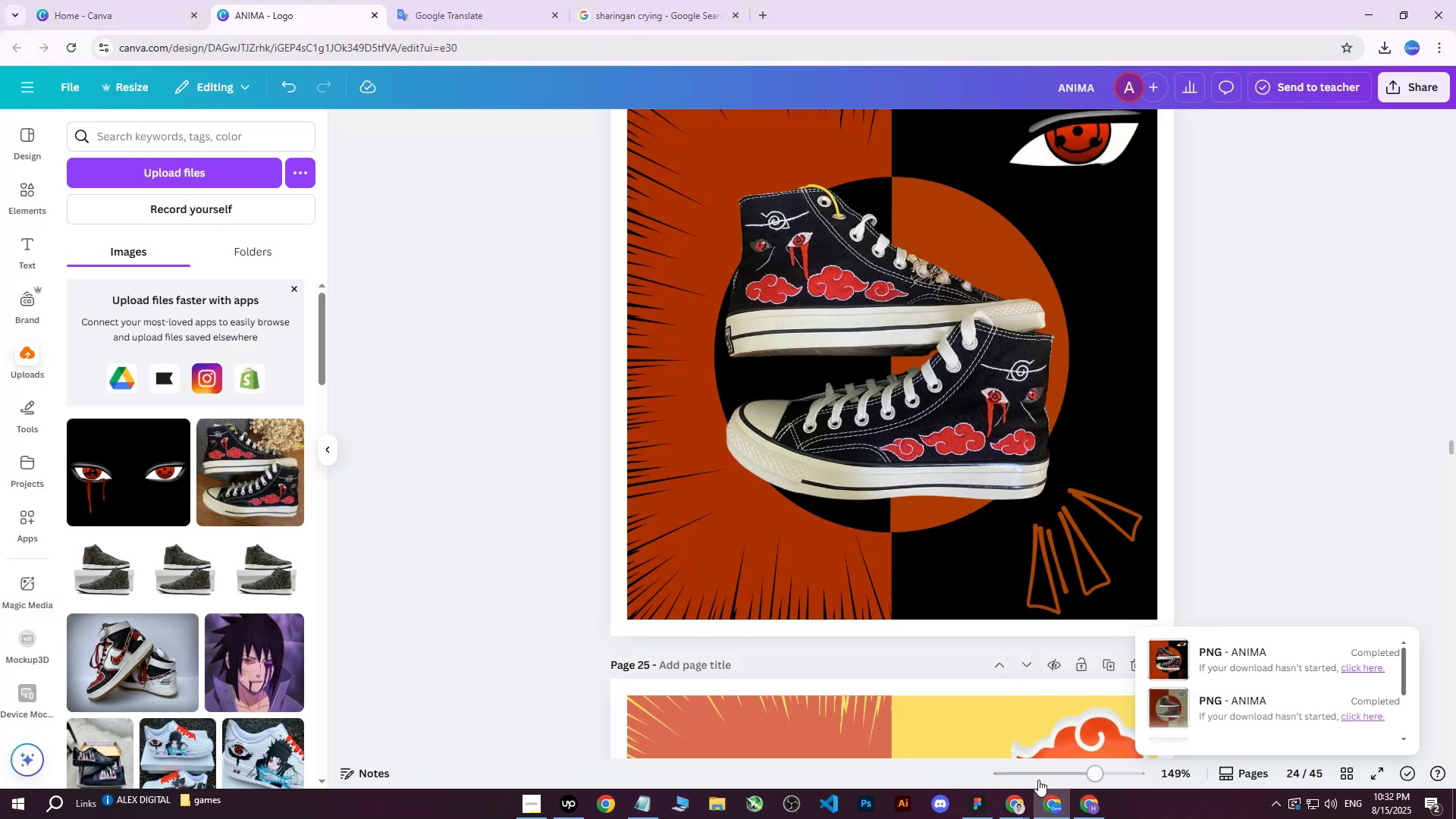 
double_click([940, 744])
 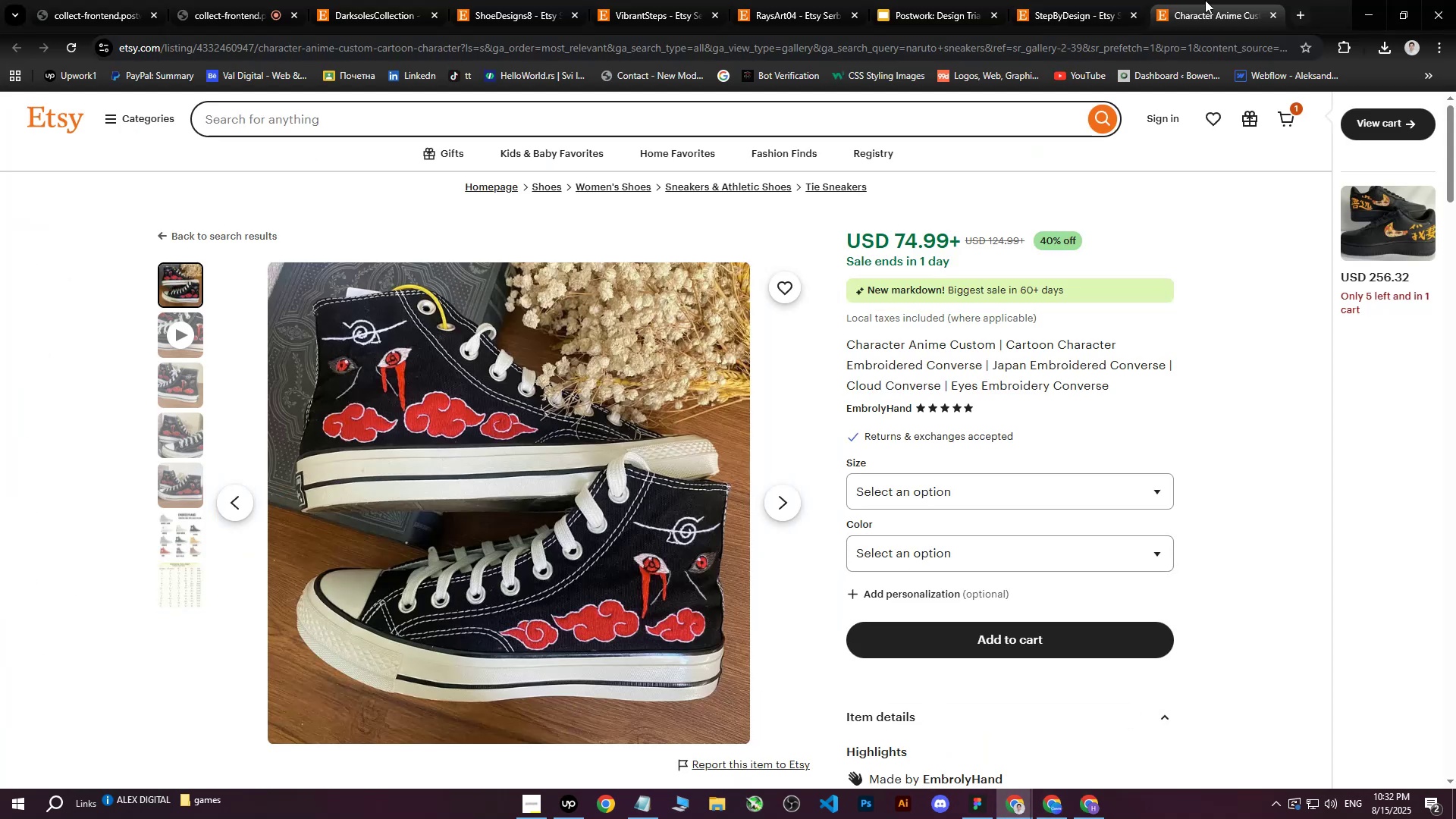 
double_click([1096, 0])
 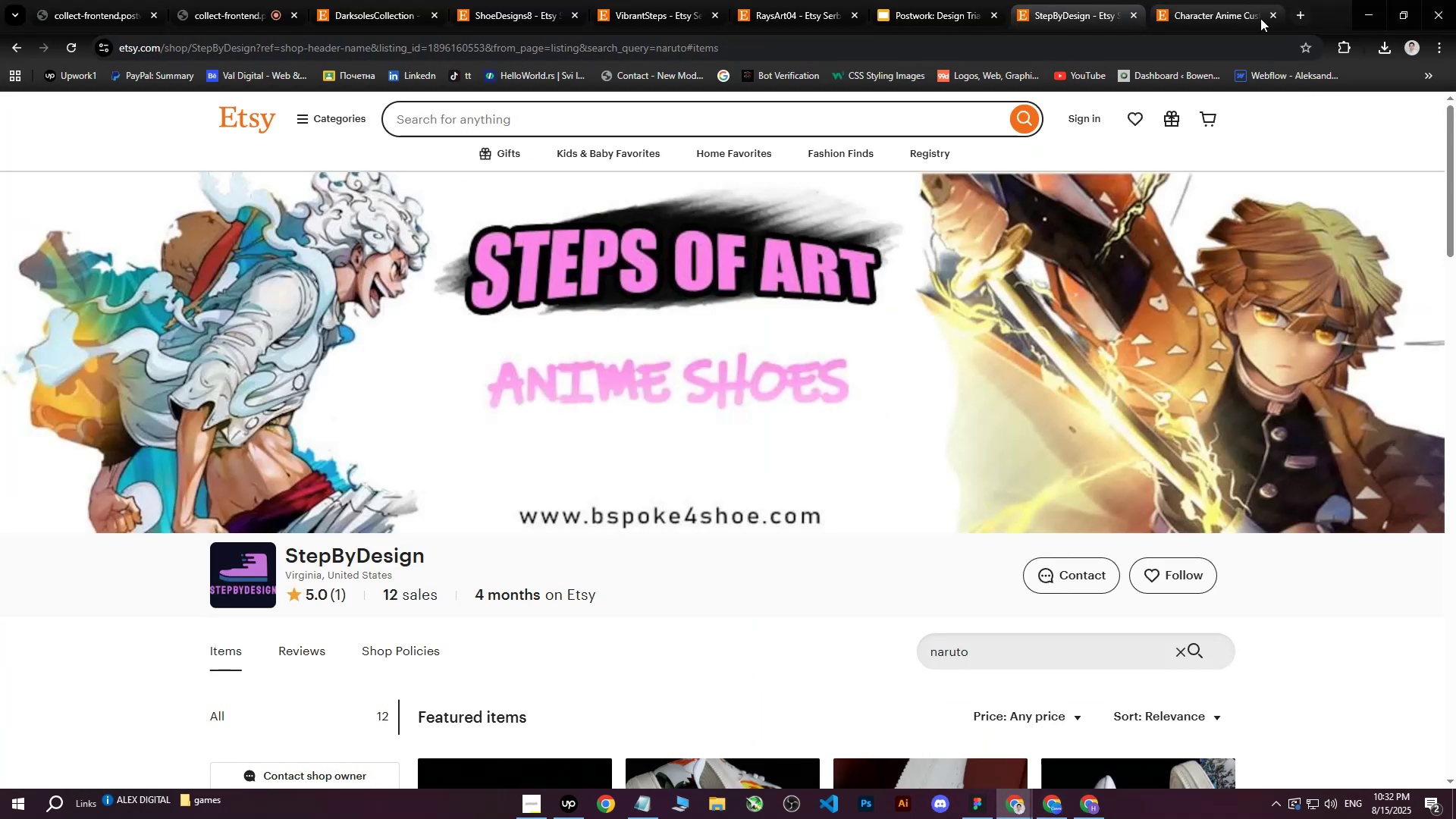 
left_click([1276, 16])
 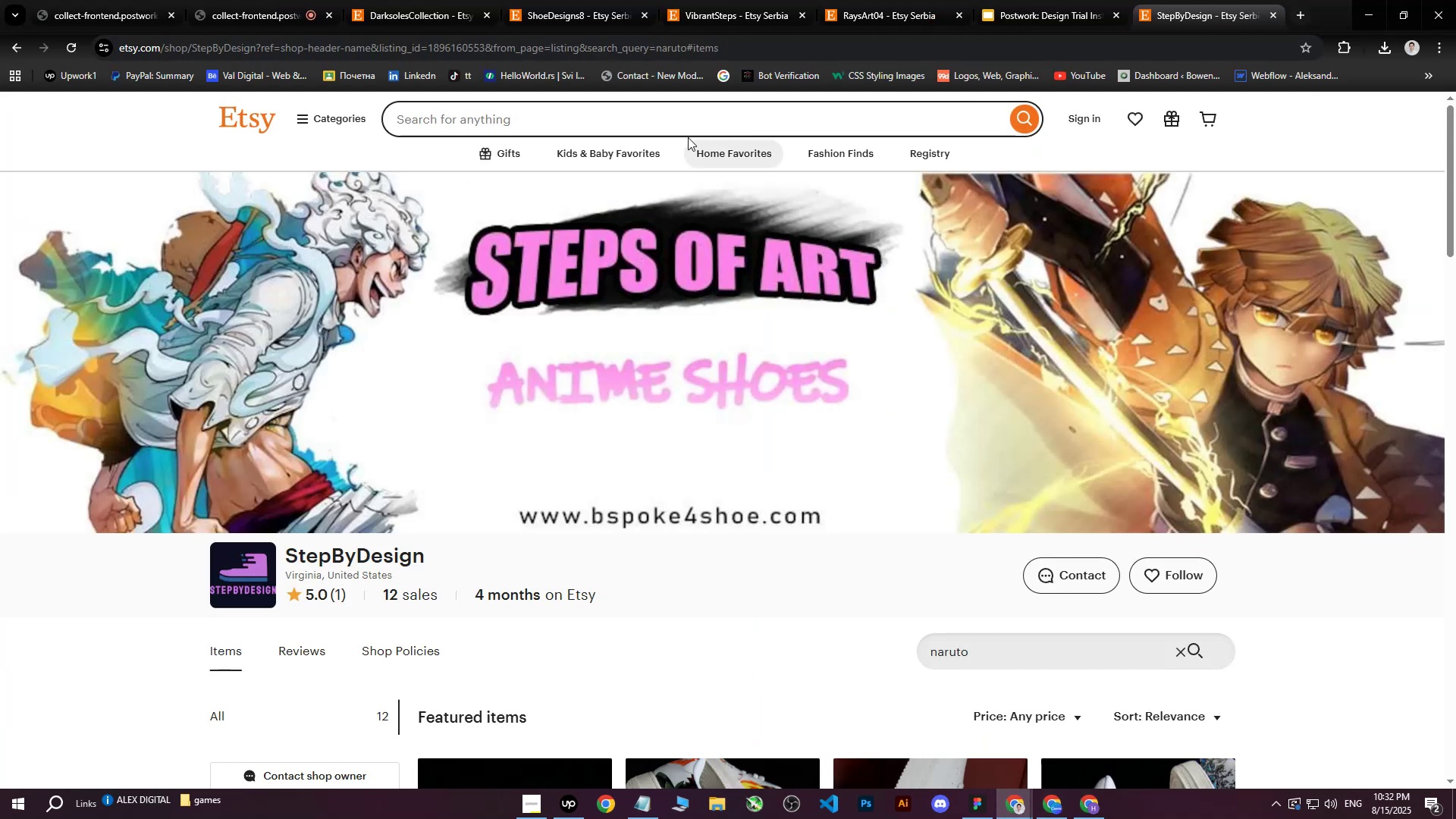 
left_click([661, 124])
 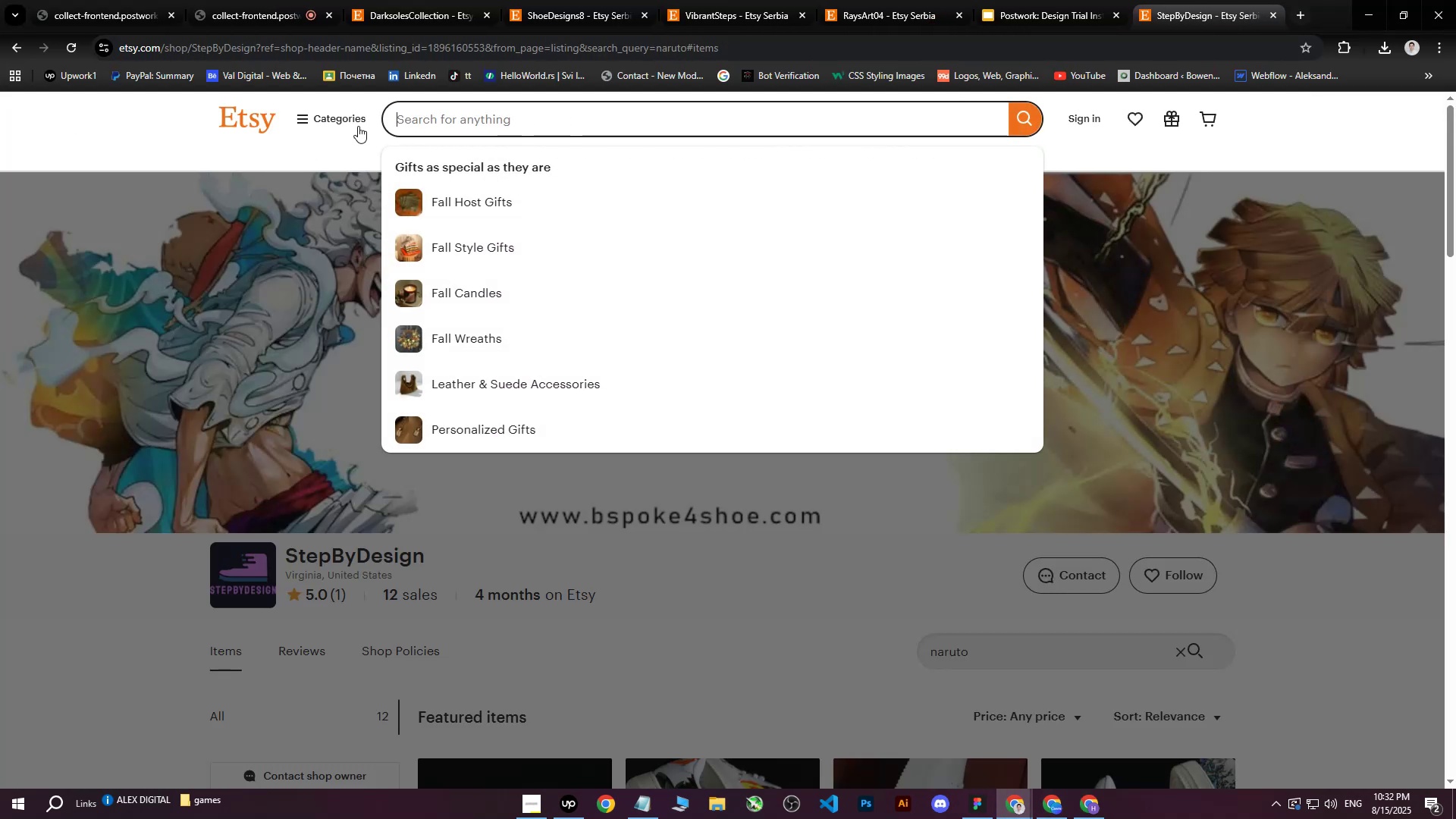 
left_click([249, 162])
 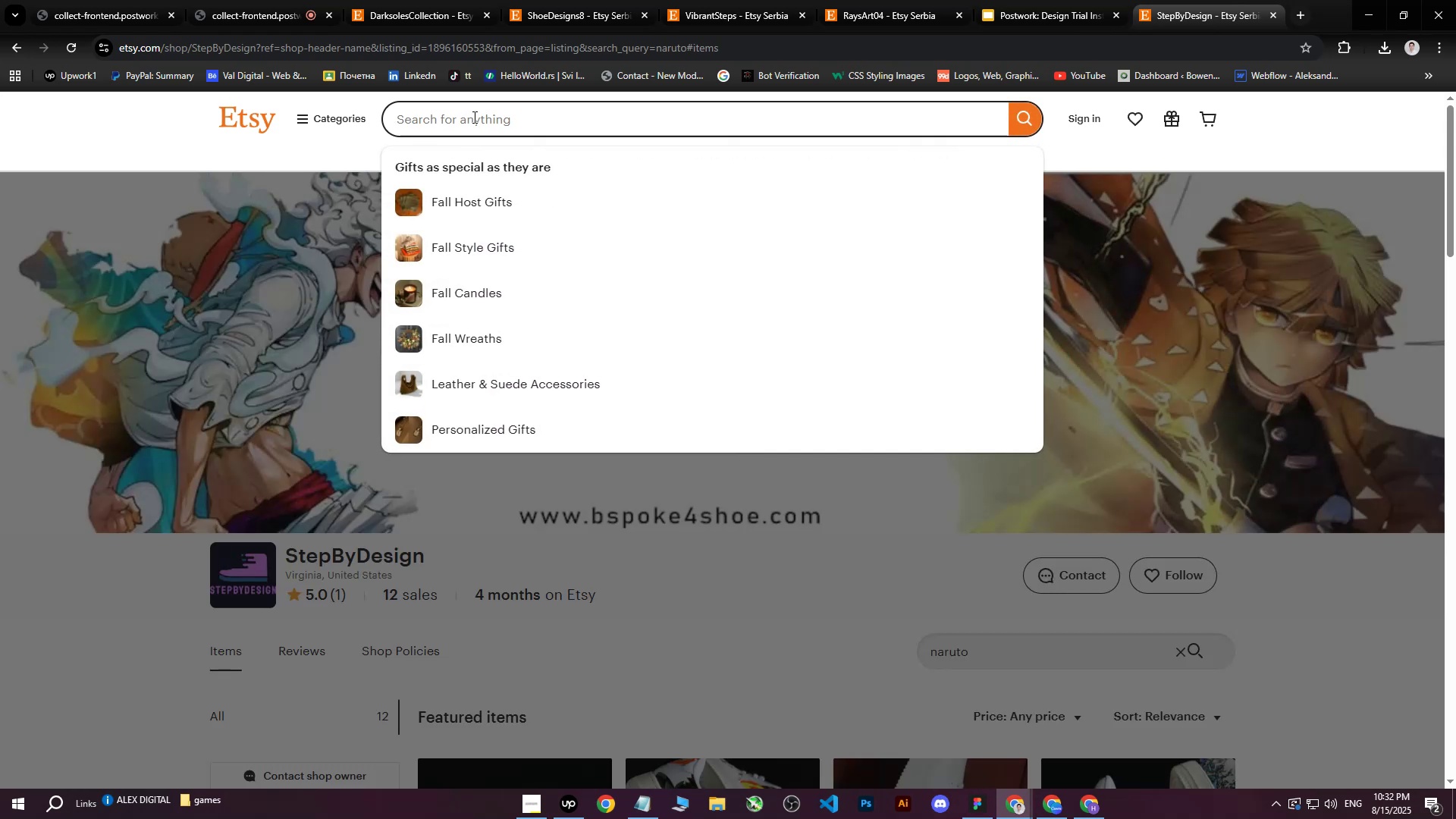 
type(pokemon)
 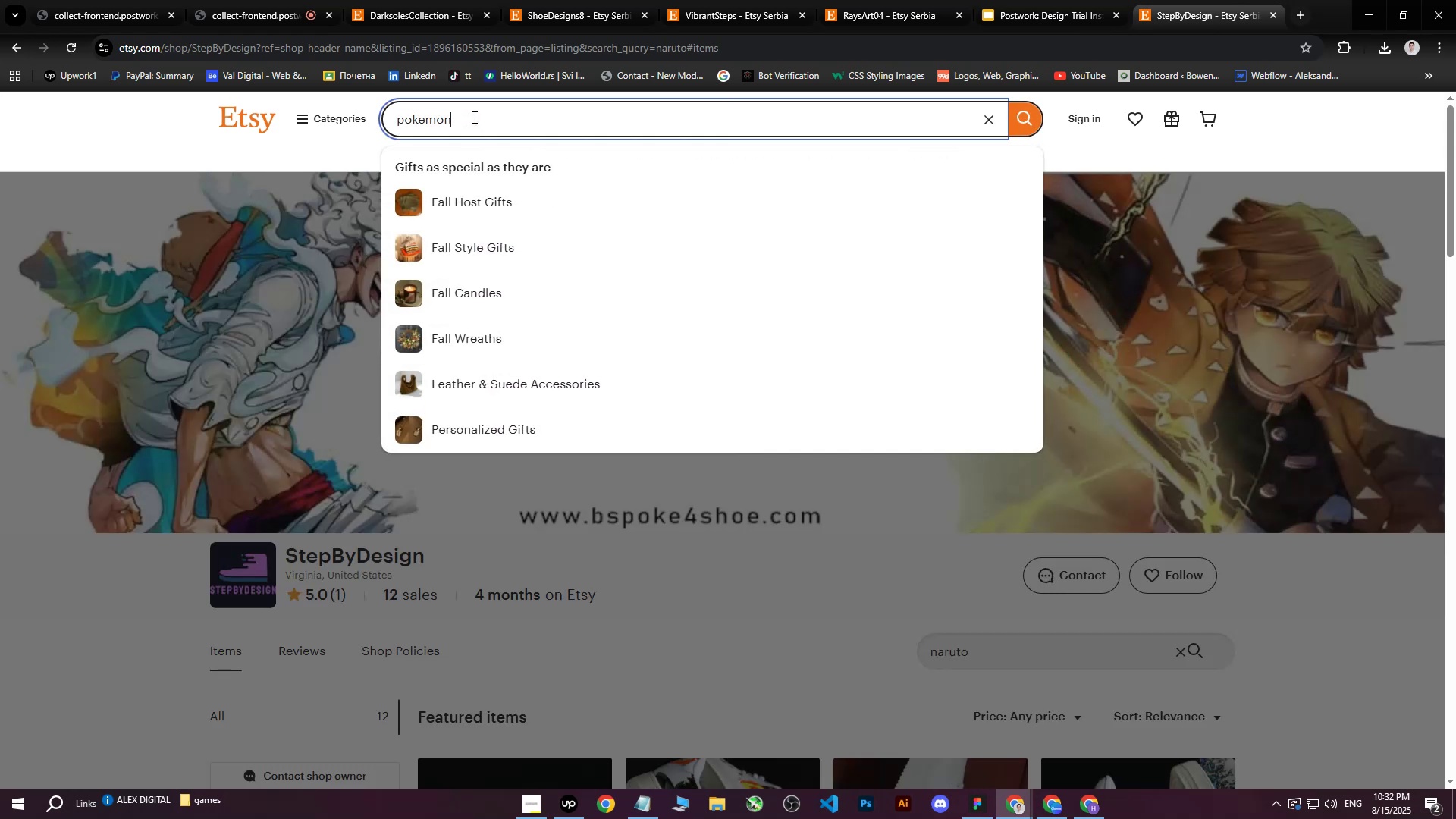 
key(Enter)
 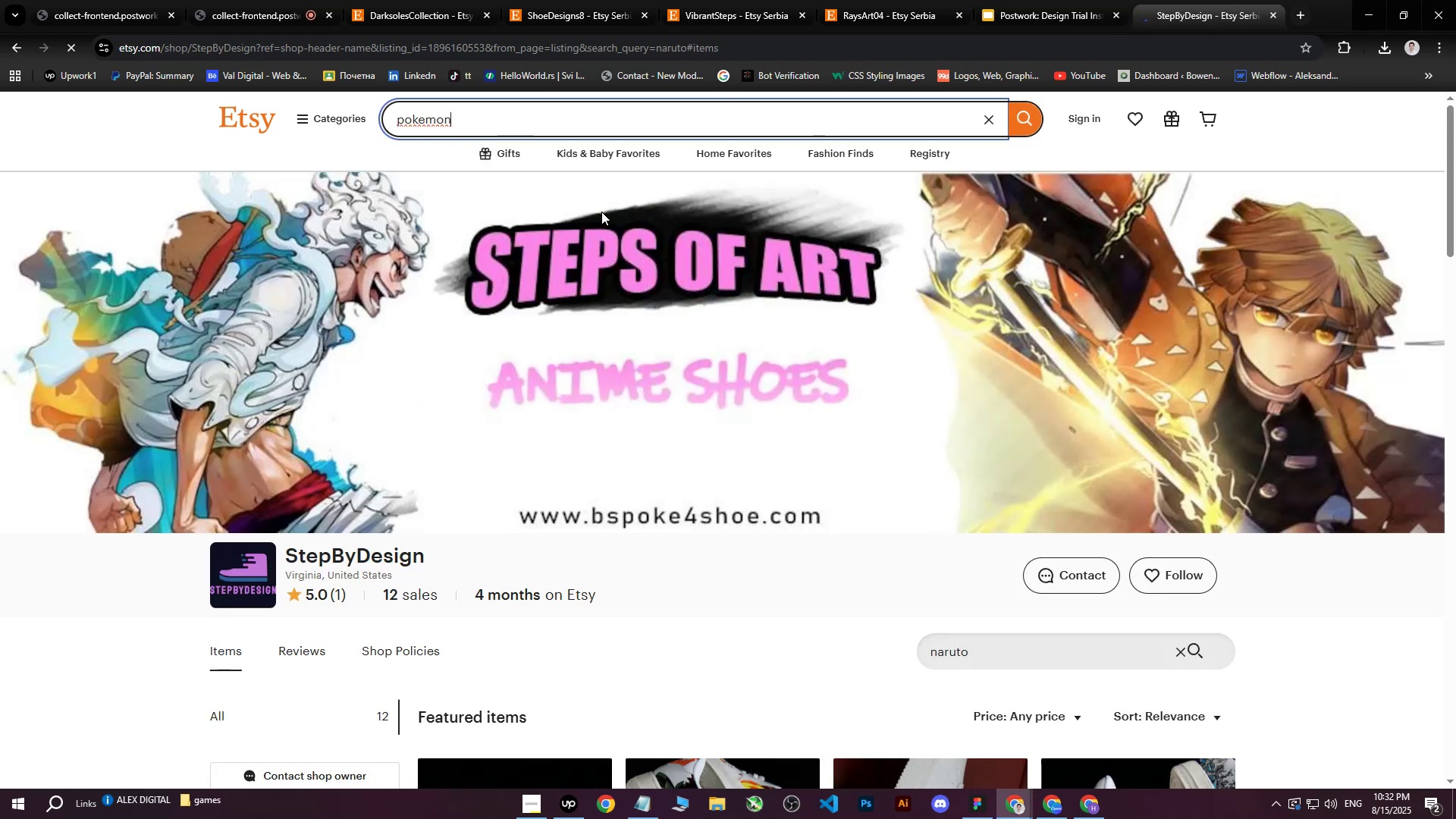 
left_click([263, 0])
 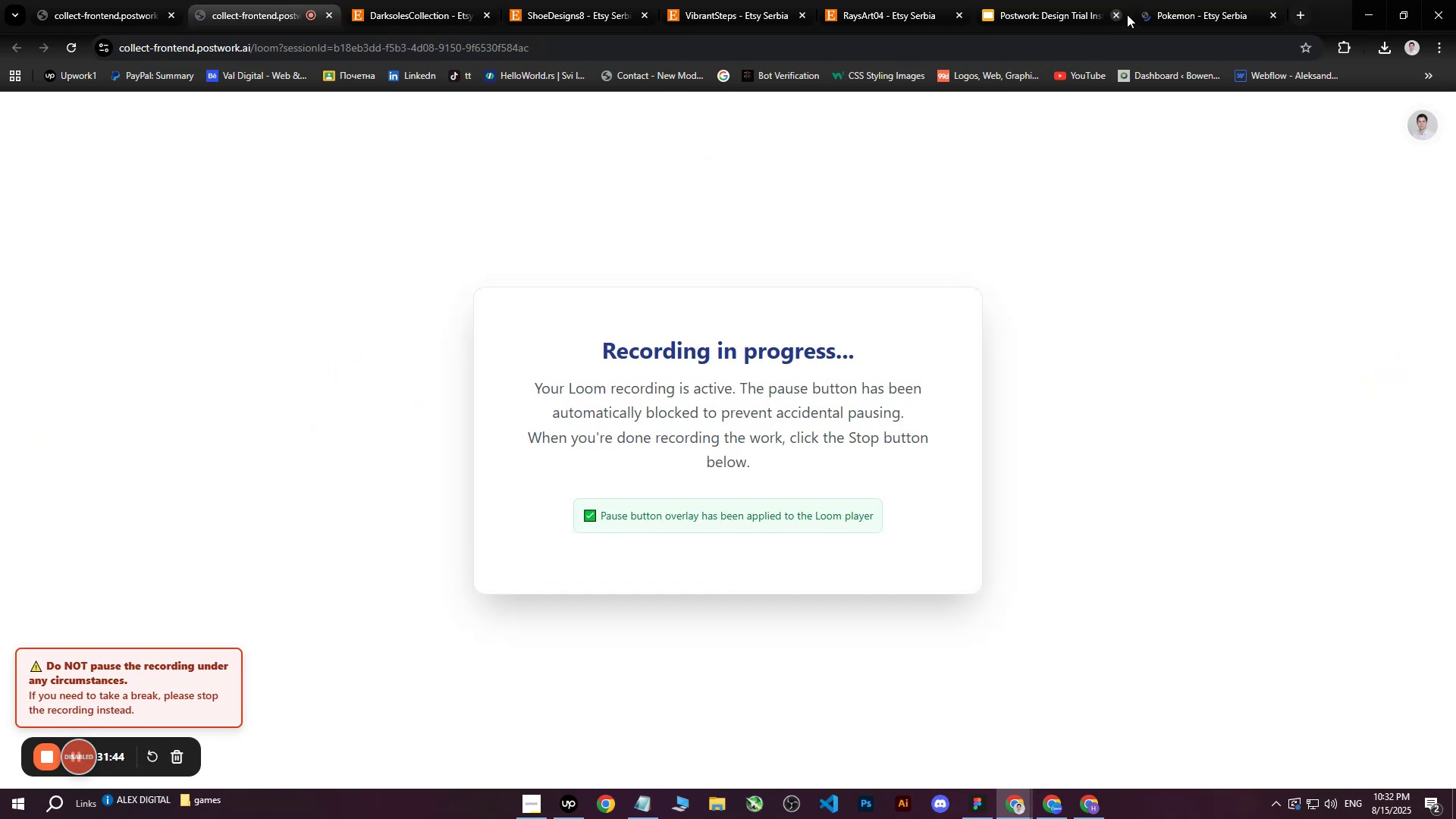 
left_click([1202, 0])
 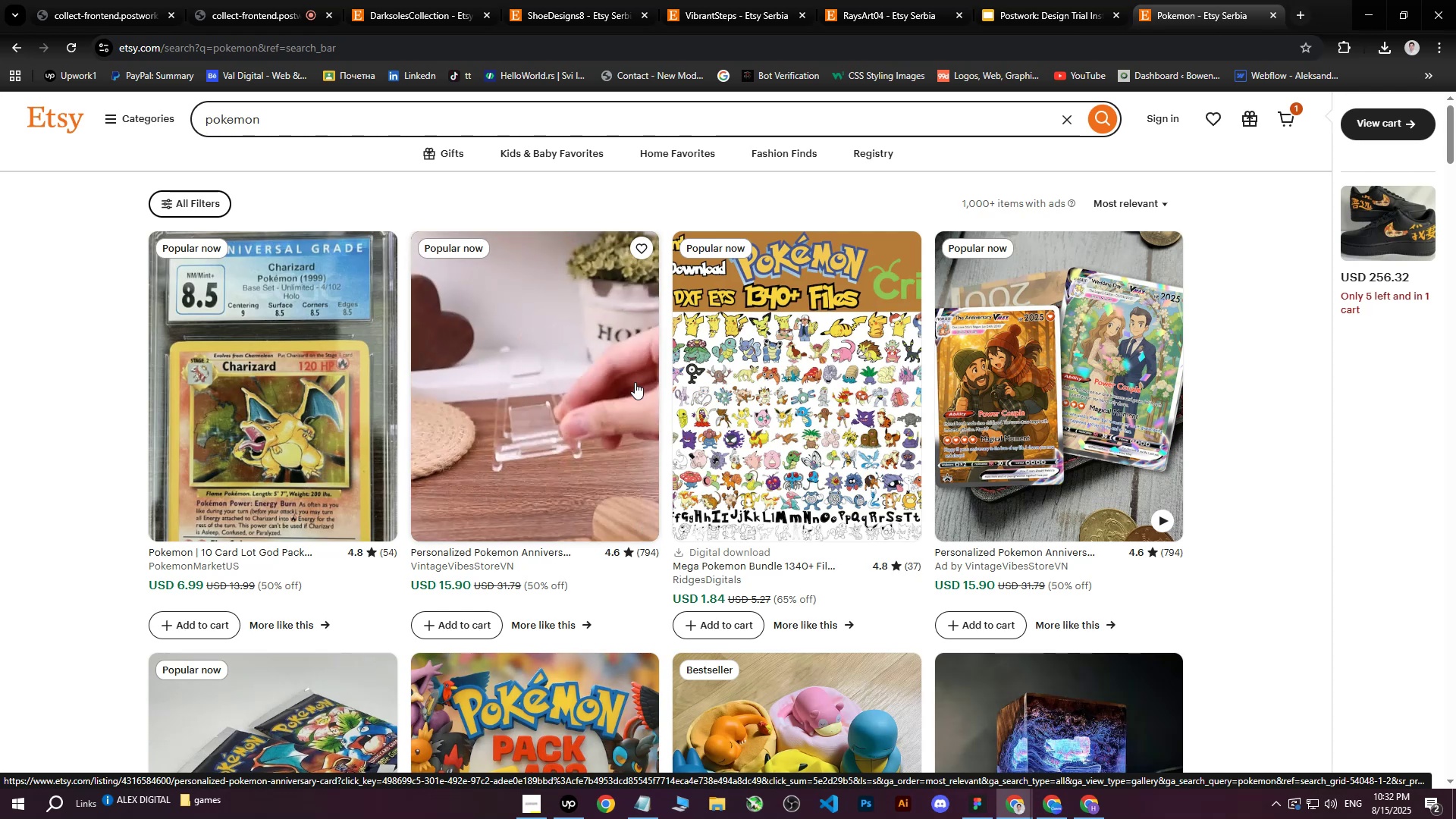 
wait(34.92)
 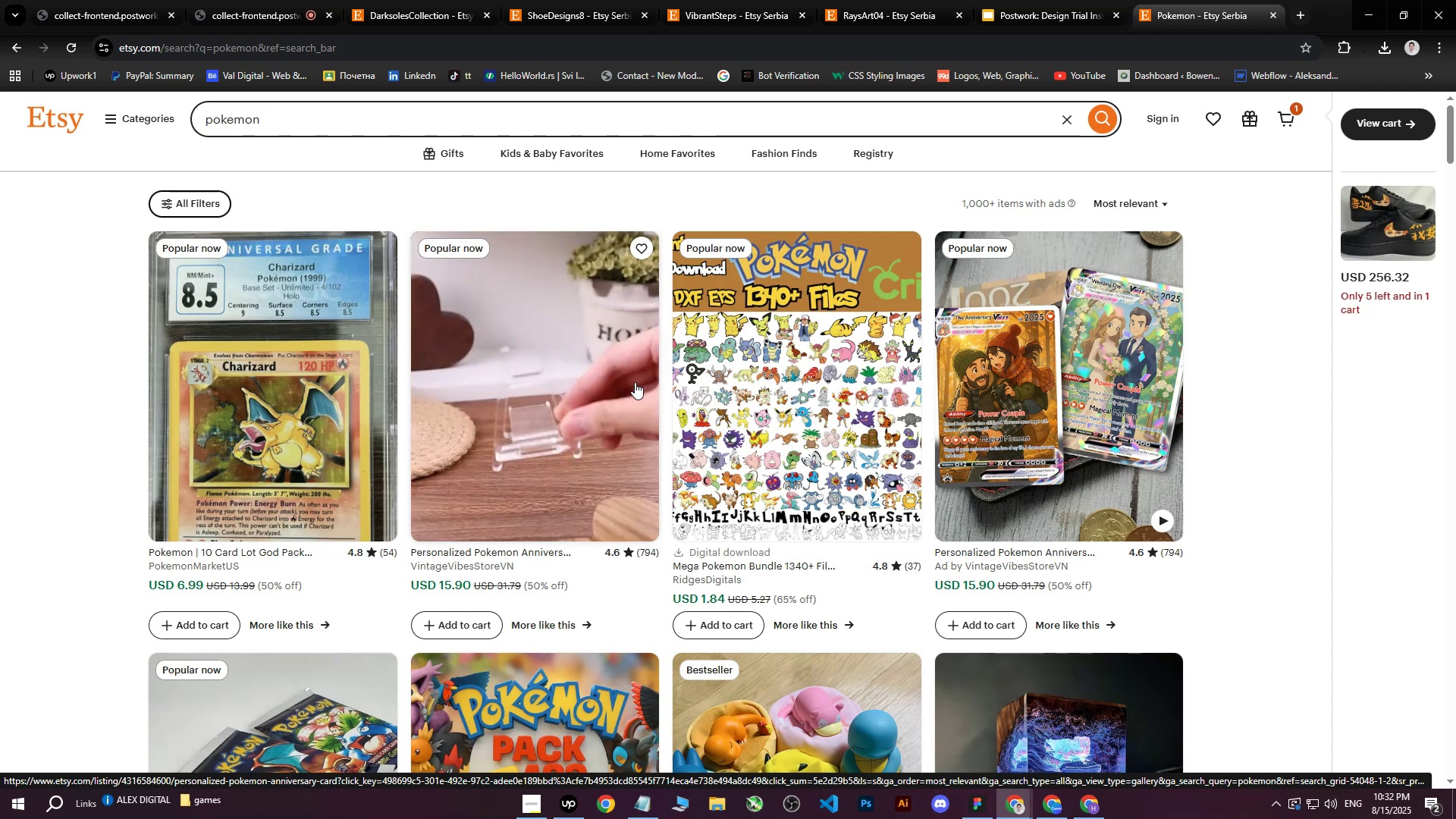 
left_click([557, 122])
 